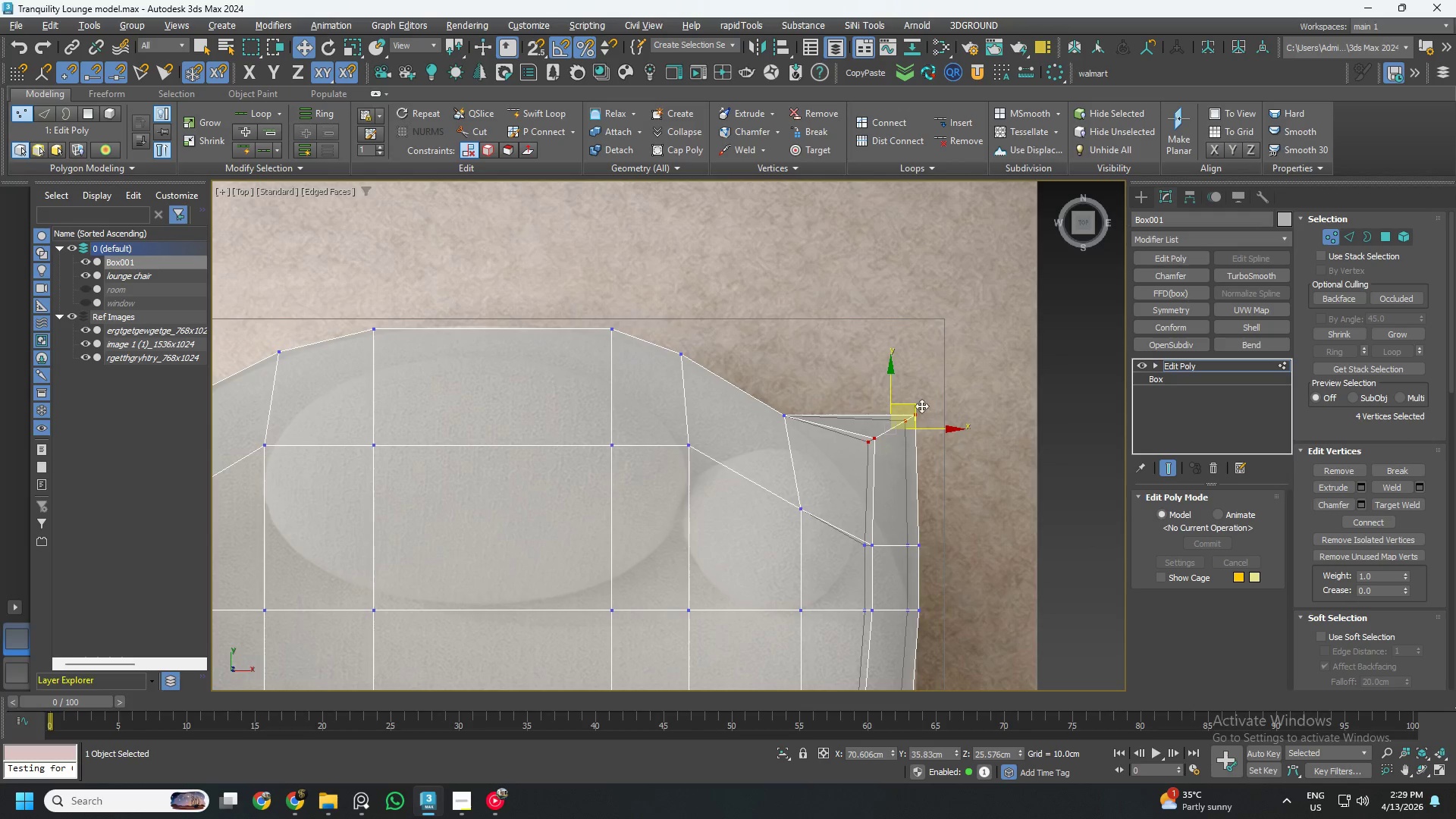 
left_click_drag(start_coordinate=[912, 406], to_coordinate=[860, 457])
 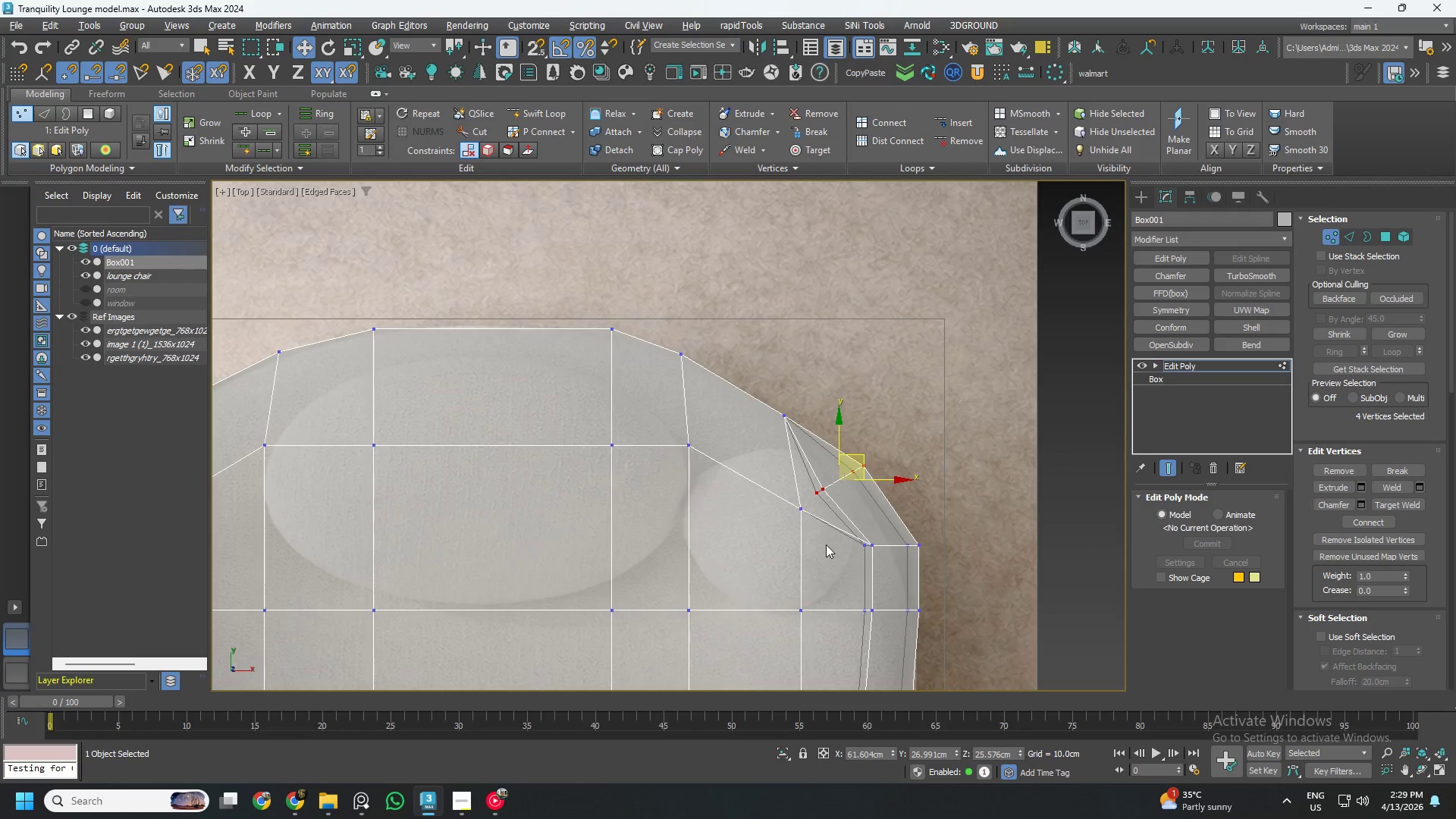 
left_click_drag(start_coordinate=[825, 545], to_coordinate=[774, 495])
 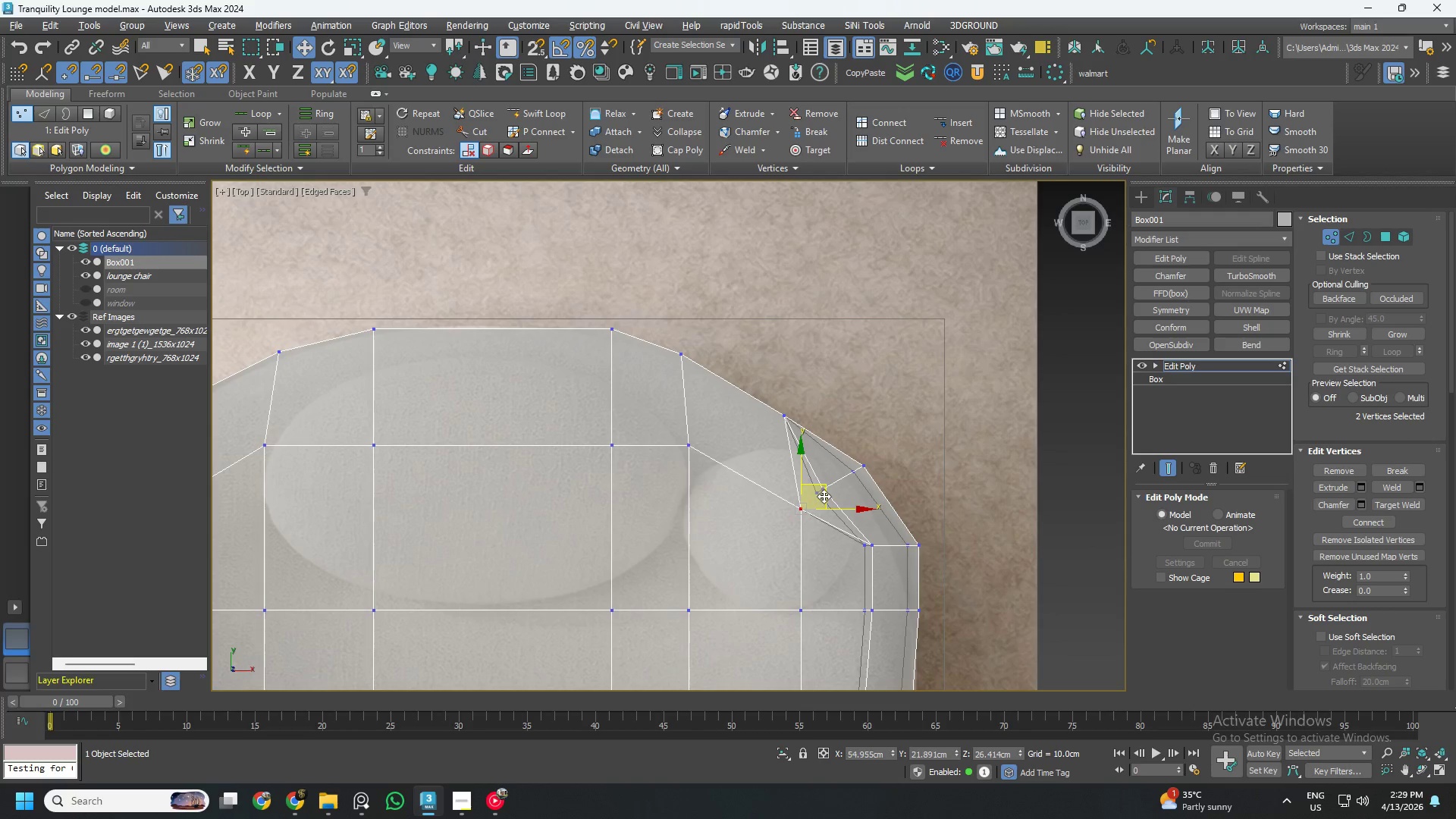 
left_click_drag(start_coordinate=[824, 496], to_coordinate=[793, 505])
 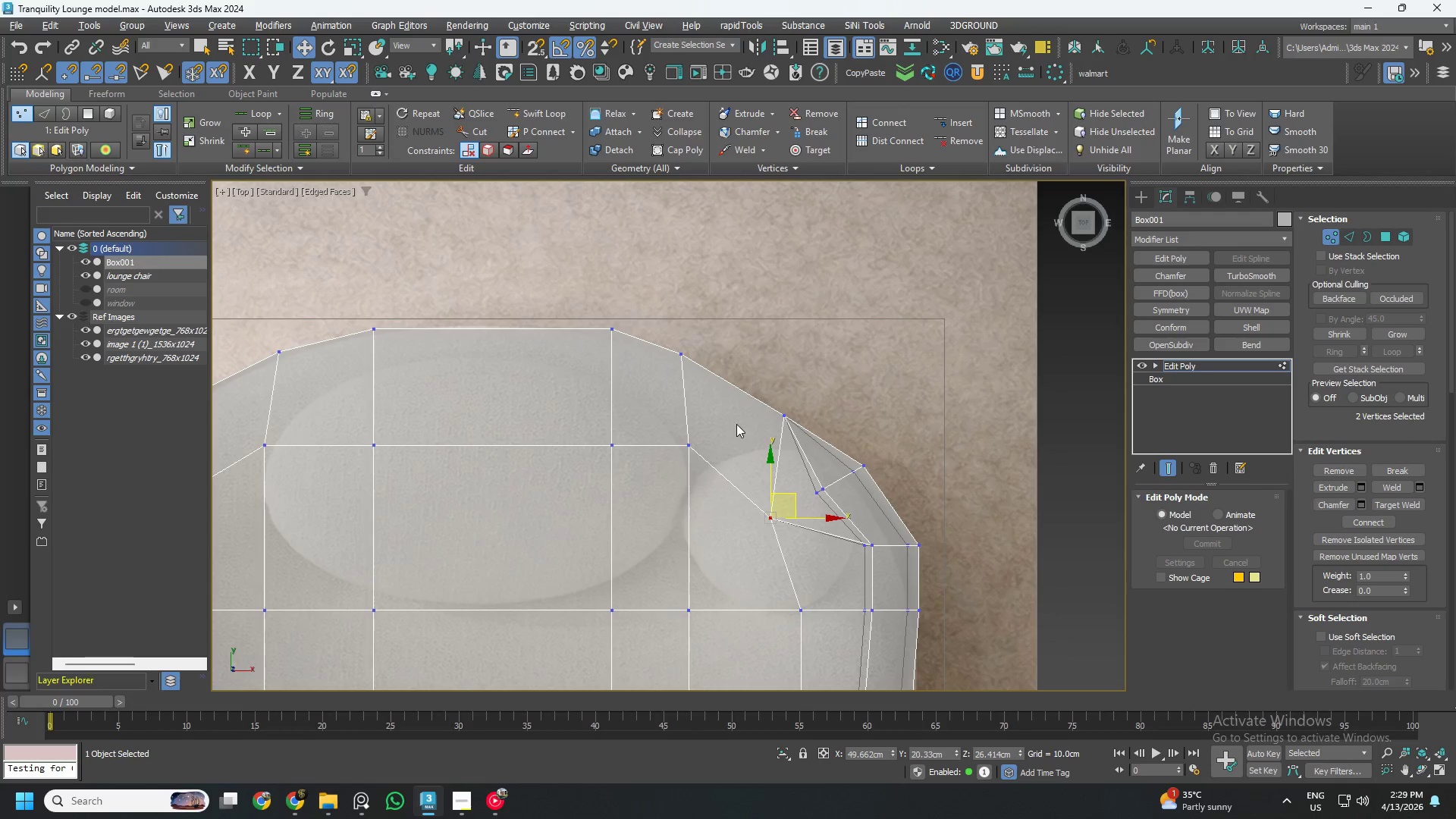 
left_click_drag(start_coordinate=[732, 421], to_coordinate=[680, 488])
 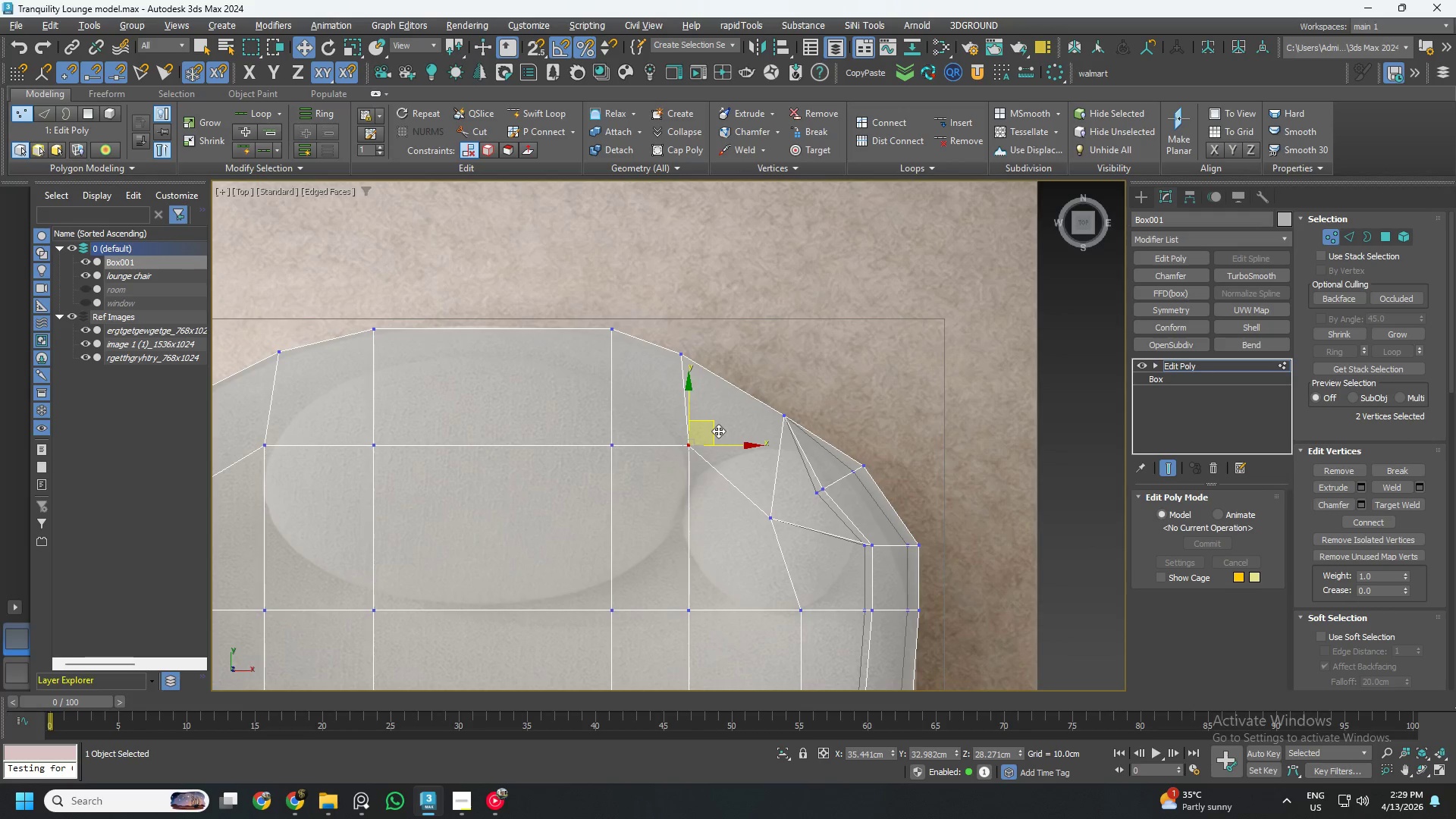 
left_click_drag(start_coordinate=[718, 431], to_coordinate=[706, 463])
 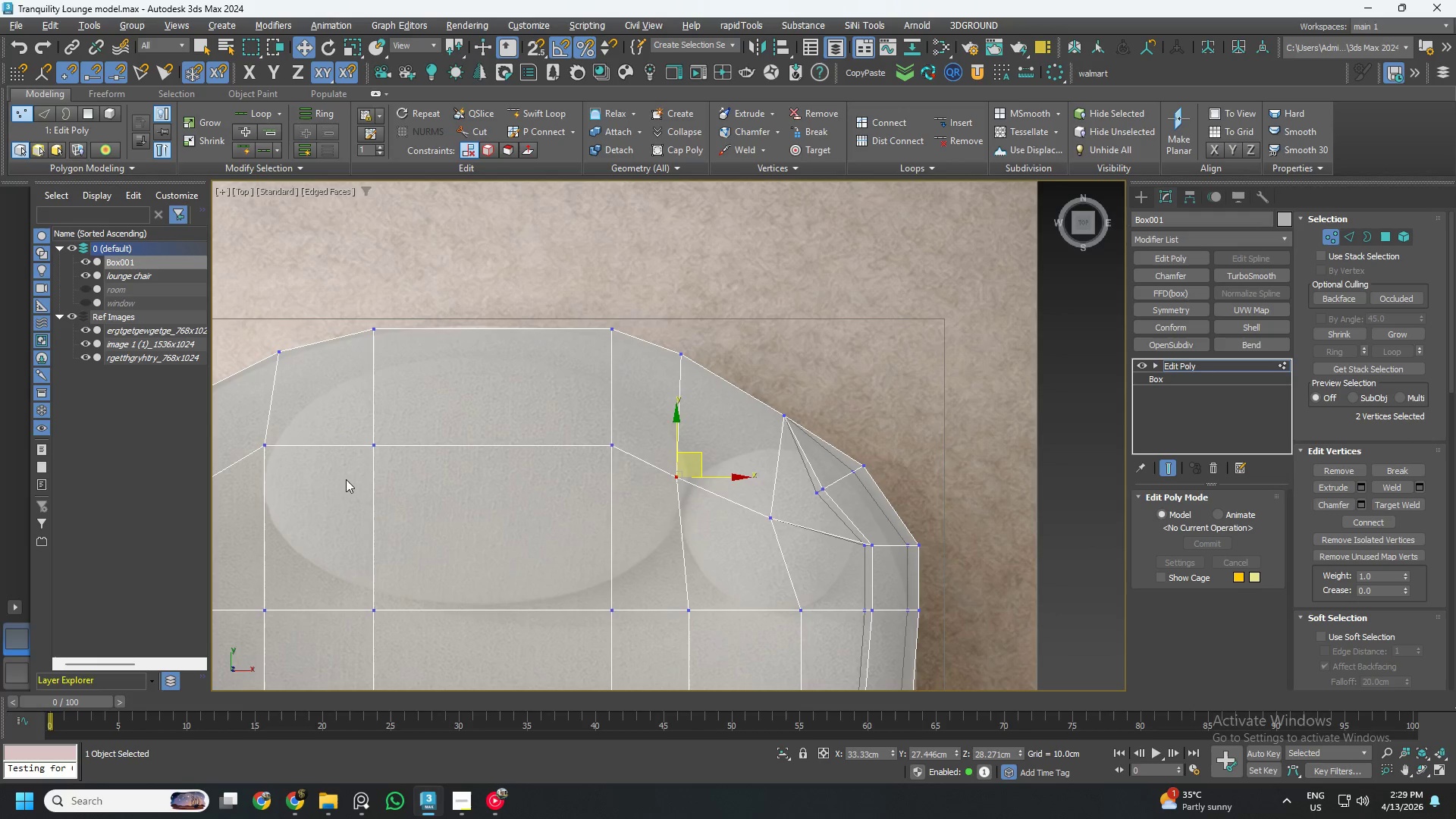 
left_click_drag(start_coordinate=[316, 492], to_coordinate=[240, 422])
 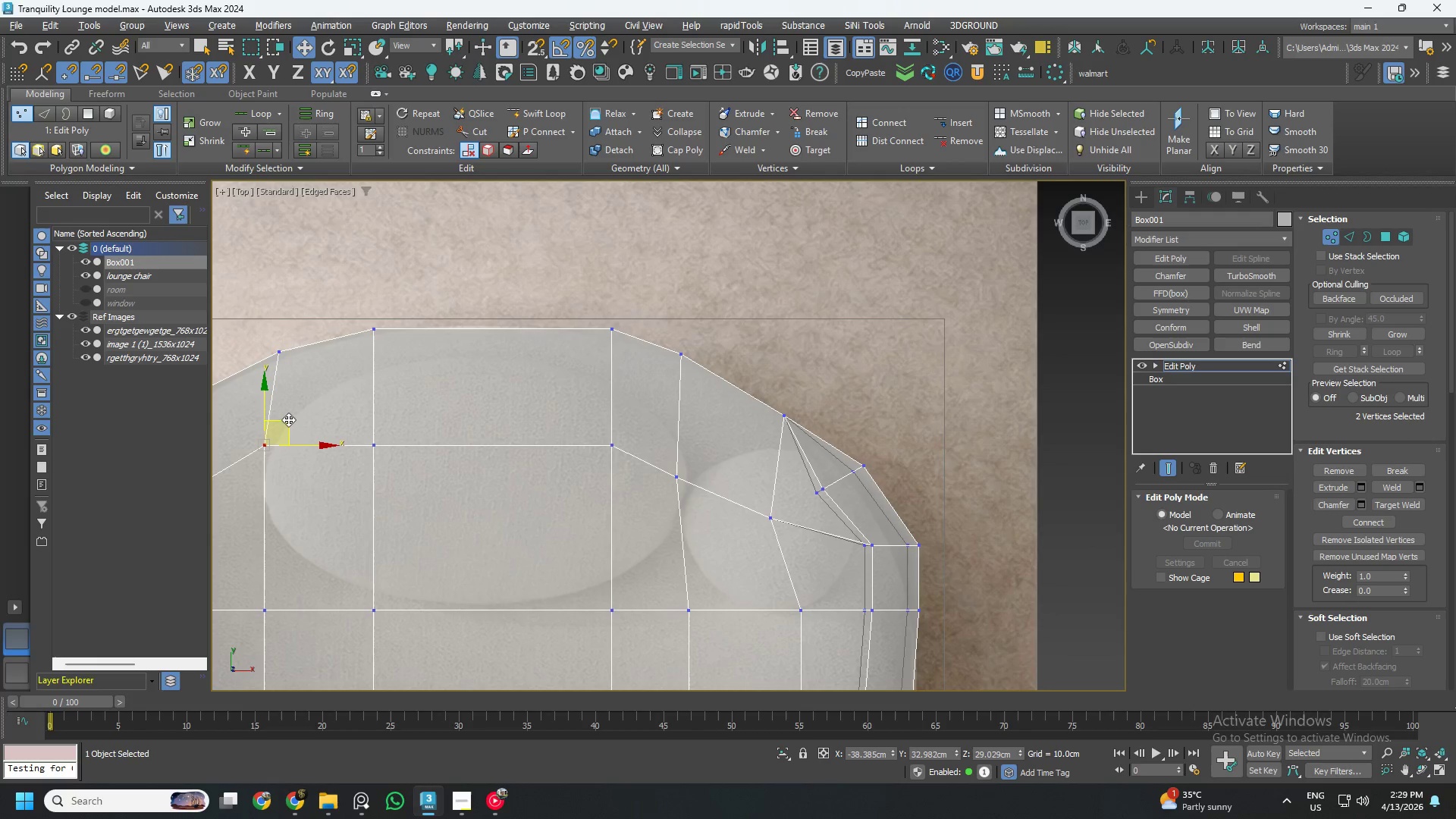 
left_click_drag(start_coordinate=[287, 421], to_coordinate=[303, 448])
 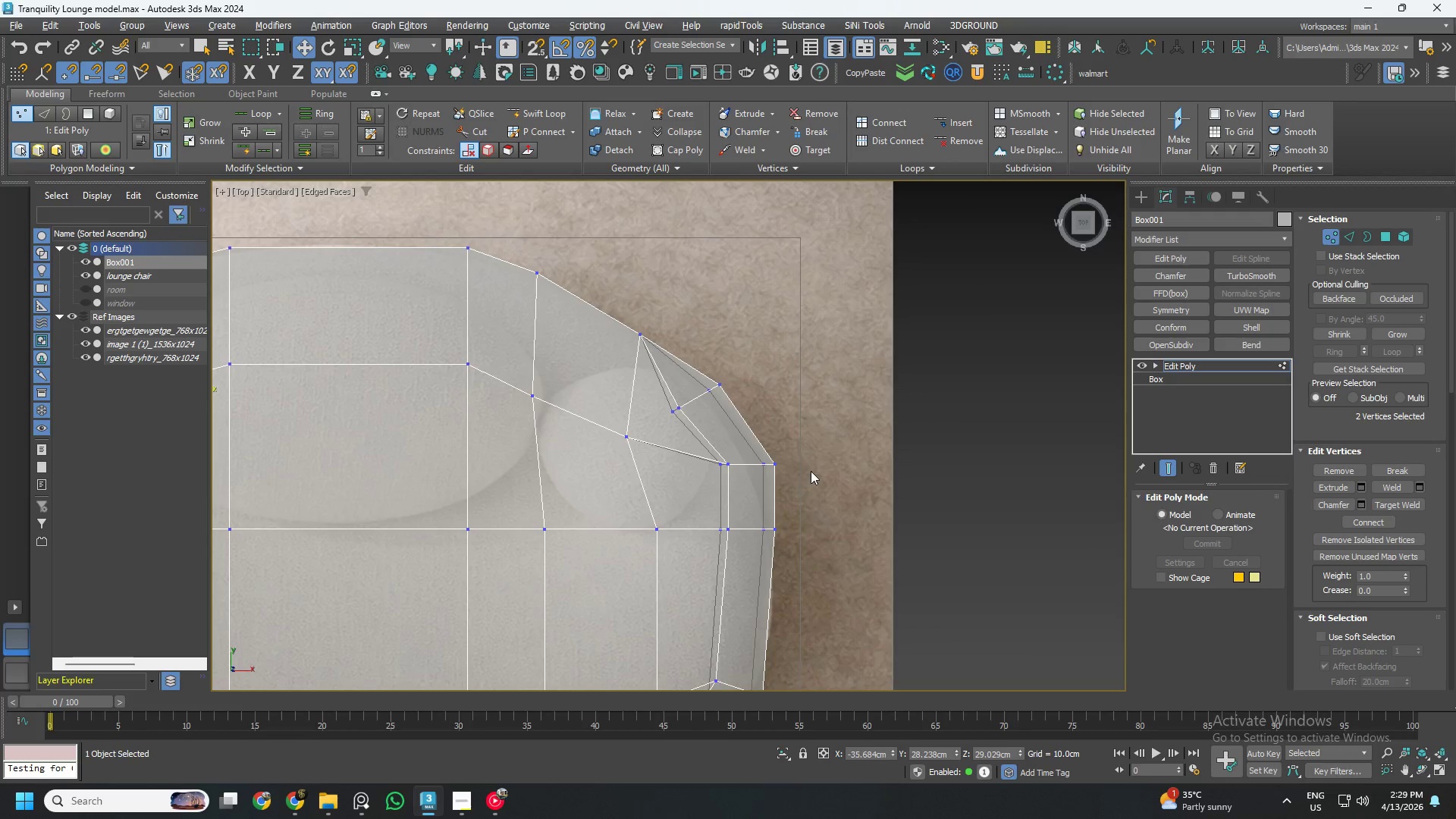 
left_click_drag(start_coordinate=[814, 431], to_coordinate=[695, 493])
 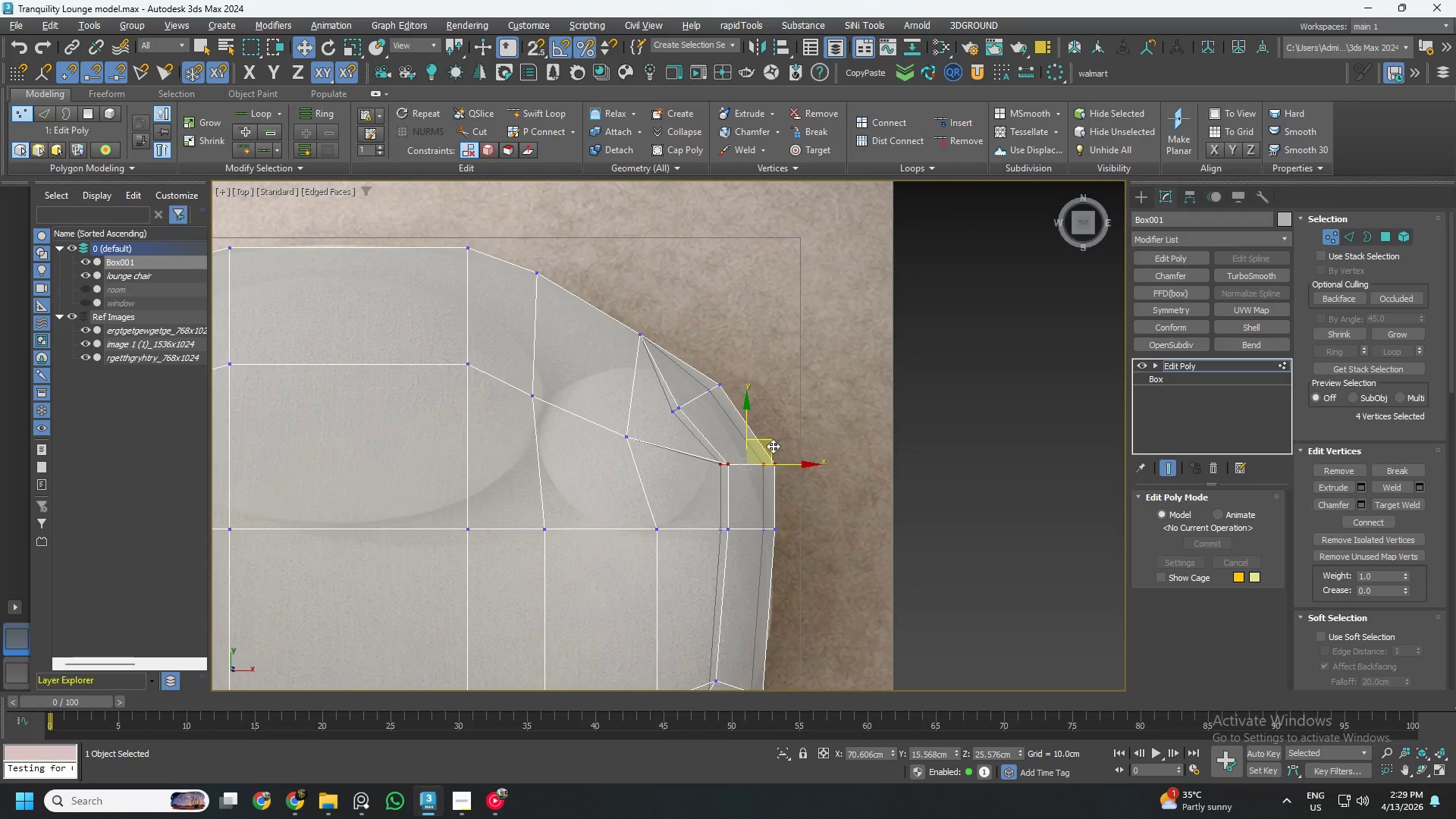 
left_click_drag(start_coordinate=[770, 445], to_coordinate=[761, 453])
 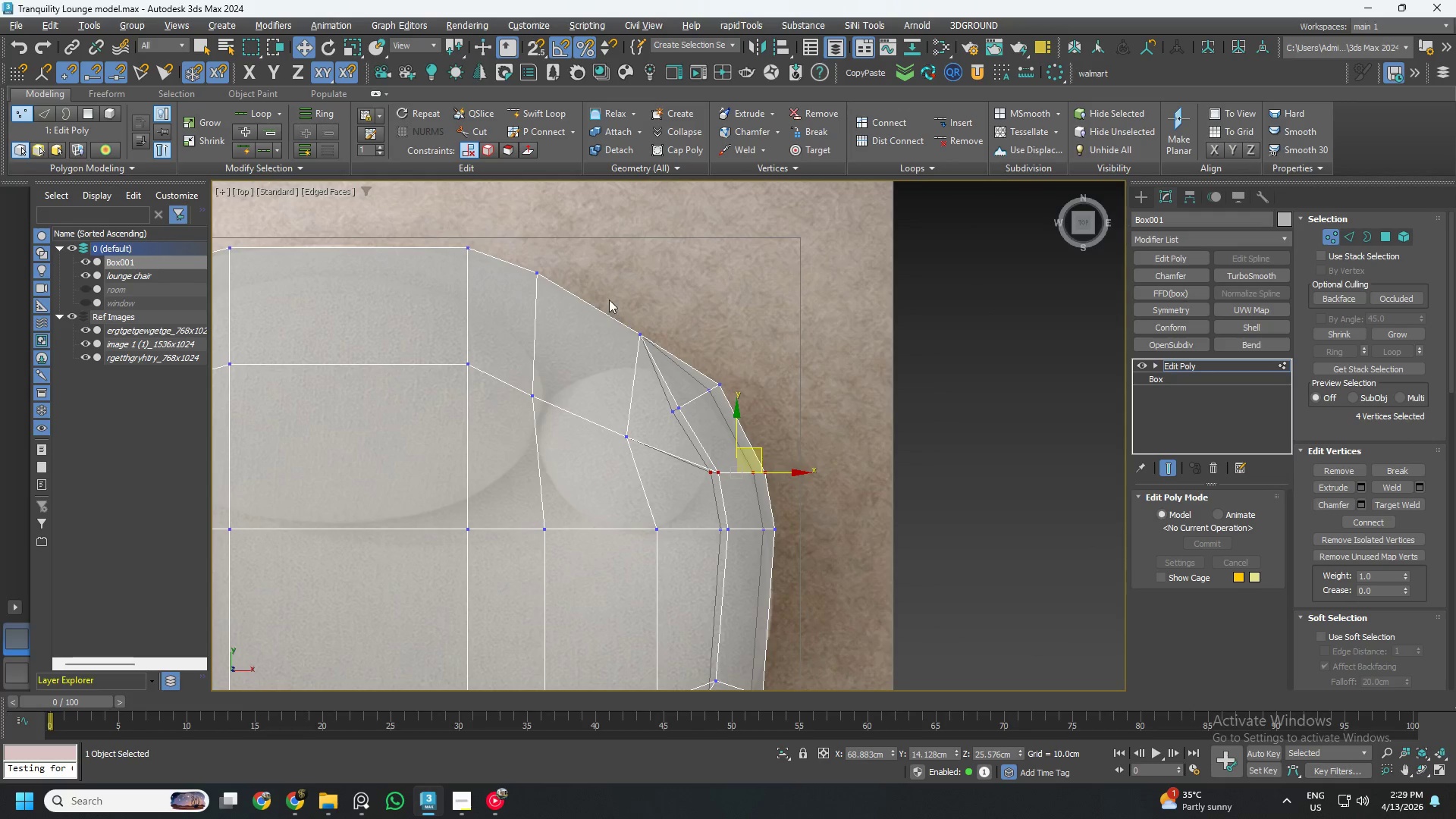 
left_click_drag(start_coordinate=[610, 295], to_coordinate=[677, 363])
 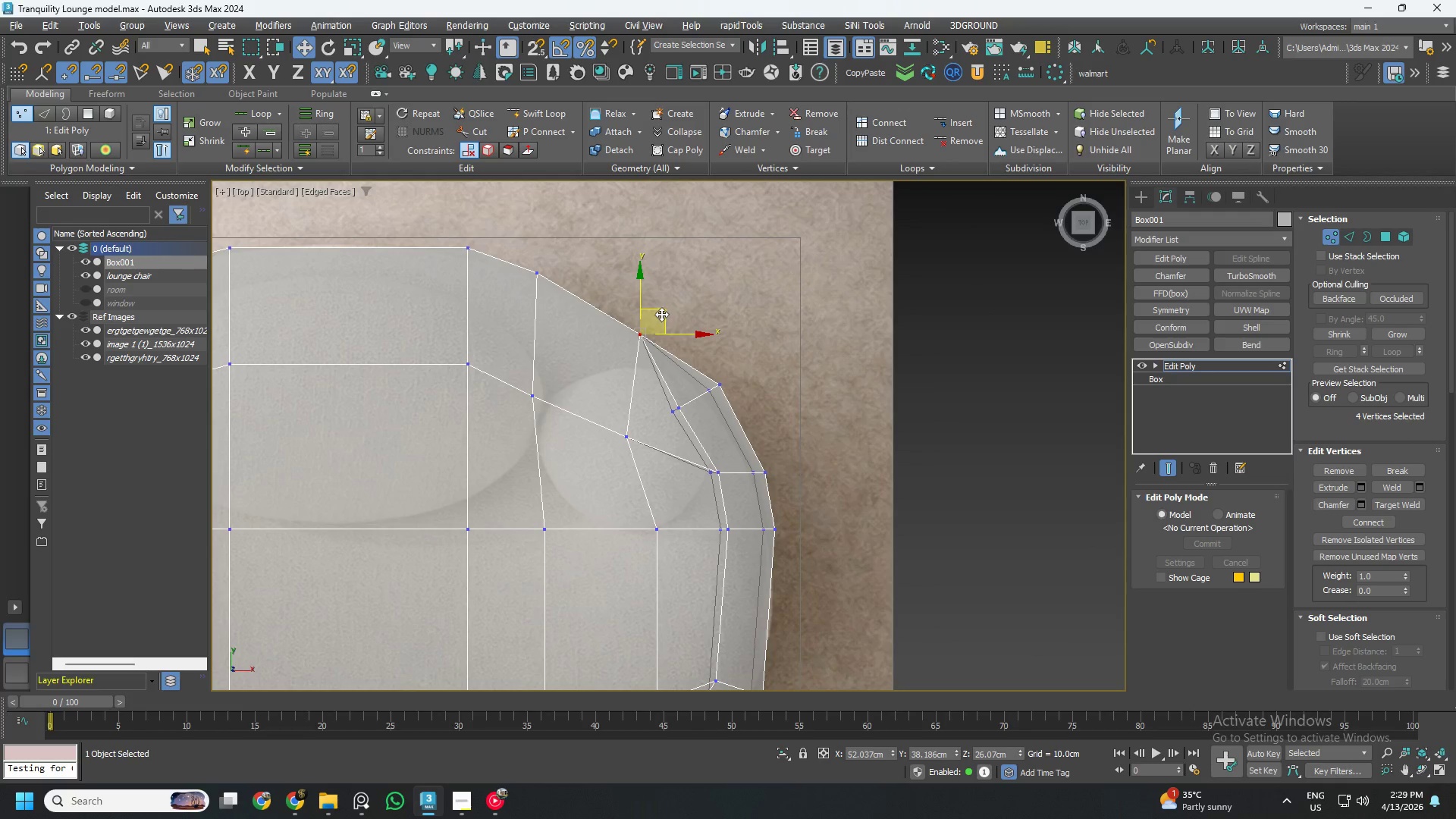 
left_click_drag(start_coordinate=[663, 312], to_coordinate=[662, 291])
 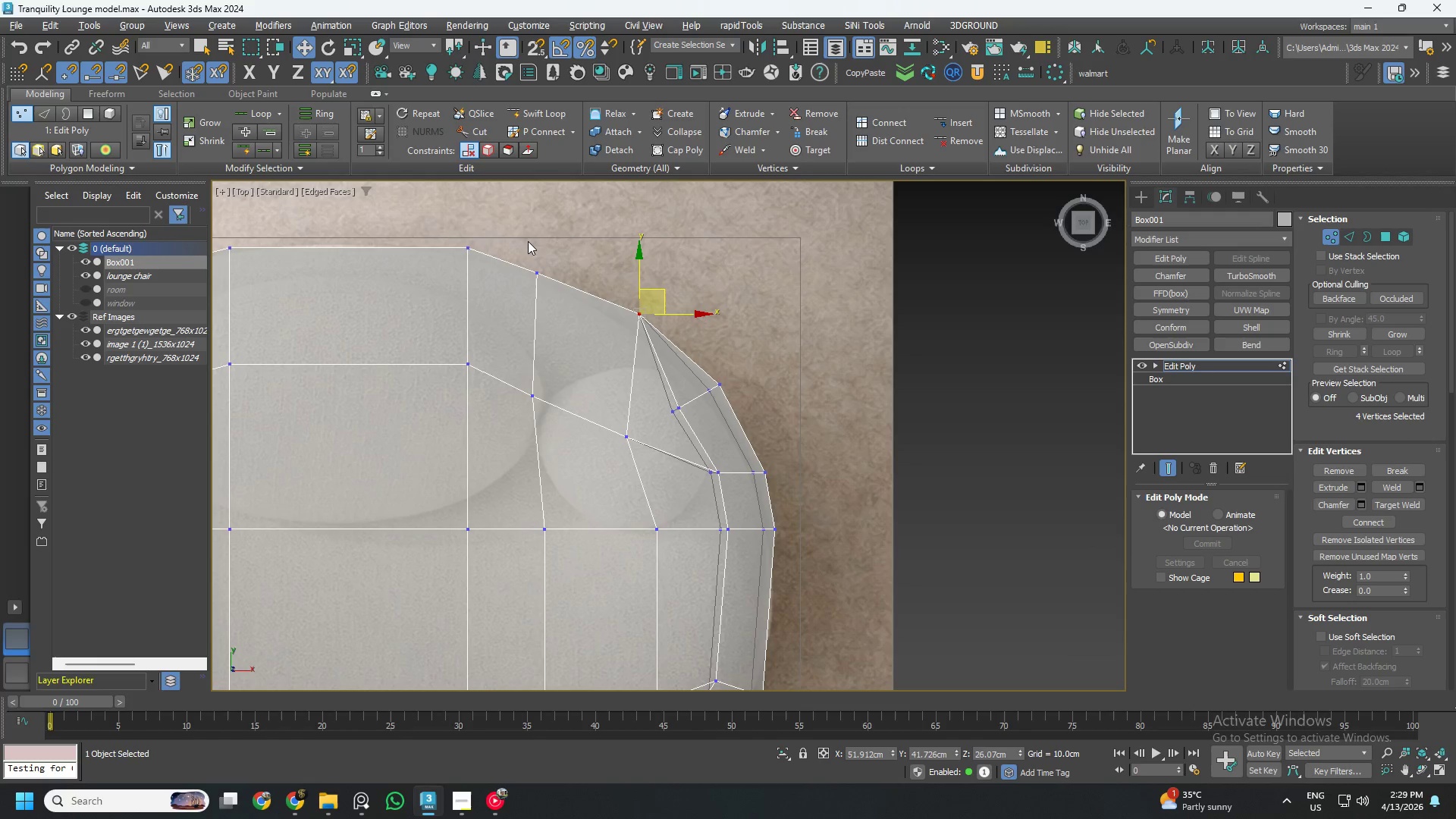 
left_click_drag(start_coordinate=[525, 238], to_coordinate=[576, 295])
 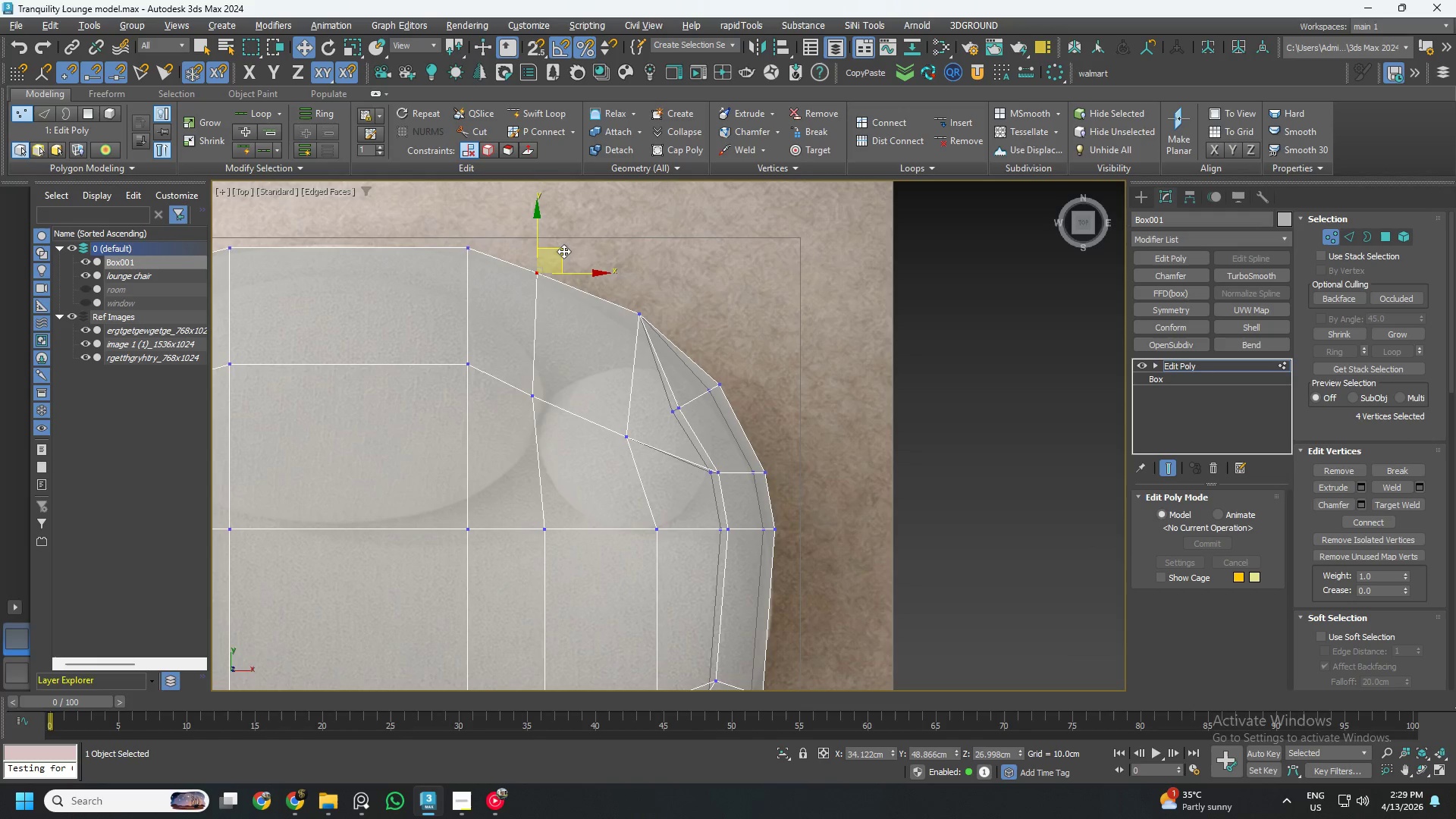 
left_click_drag(start_coordinate=[563, 251], to_coordinate=[584, 242])
 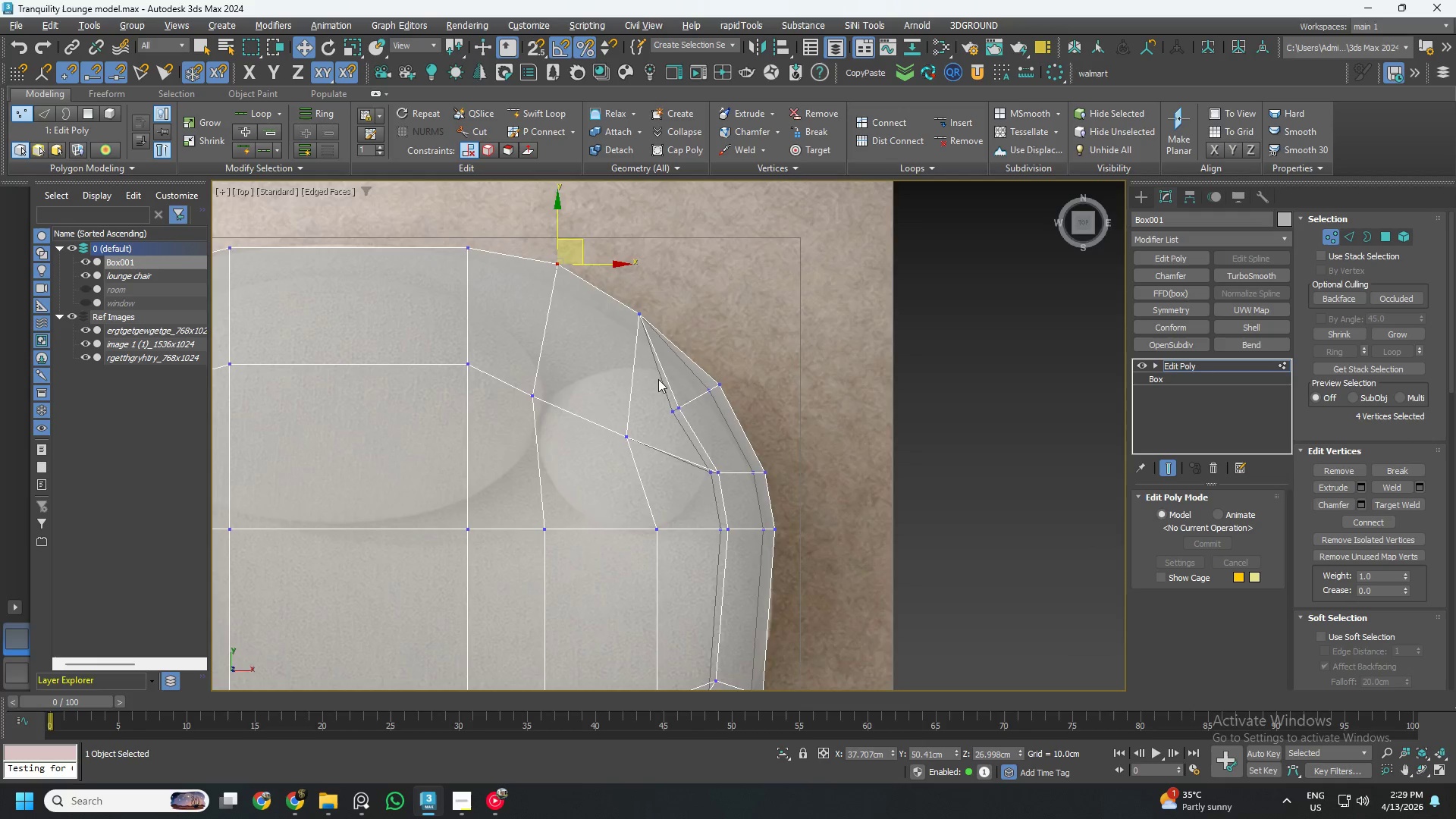 
left_click_drag(start_coordinate=[675, 435], to_coordinate=[628, 381])
 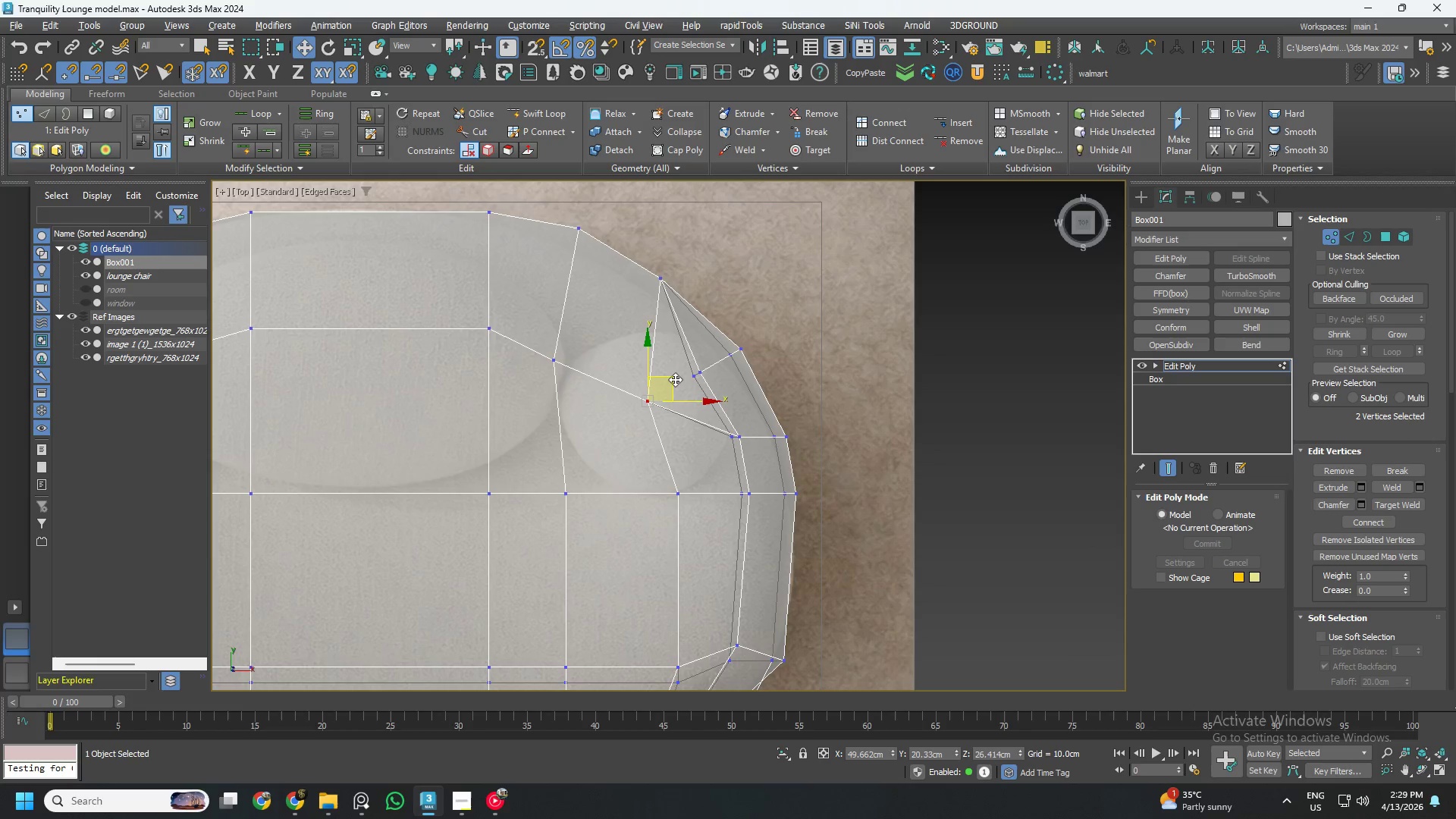 
scroll: coordinate [640, 423], scroll_direction: none, amount: 0.0
 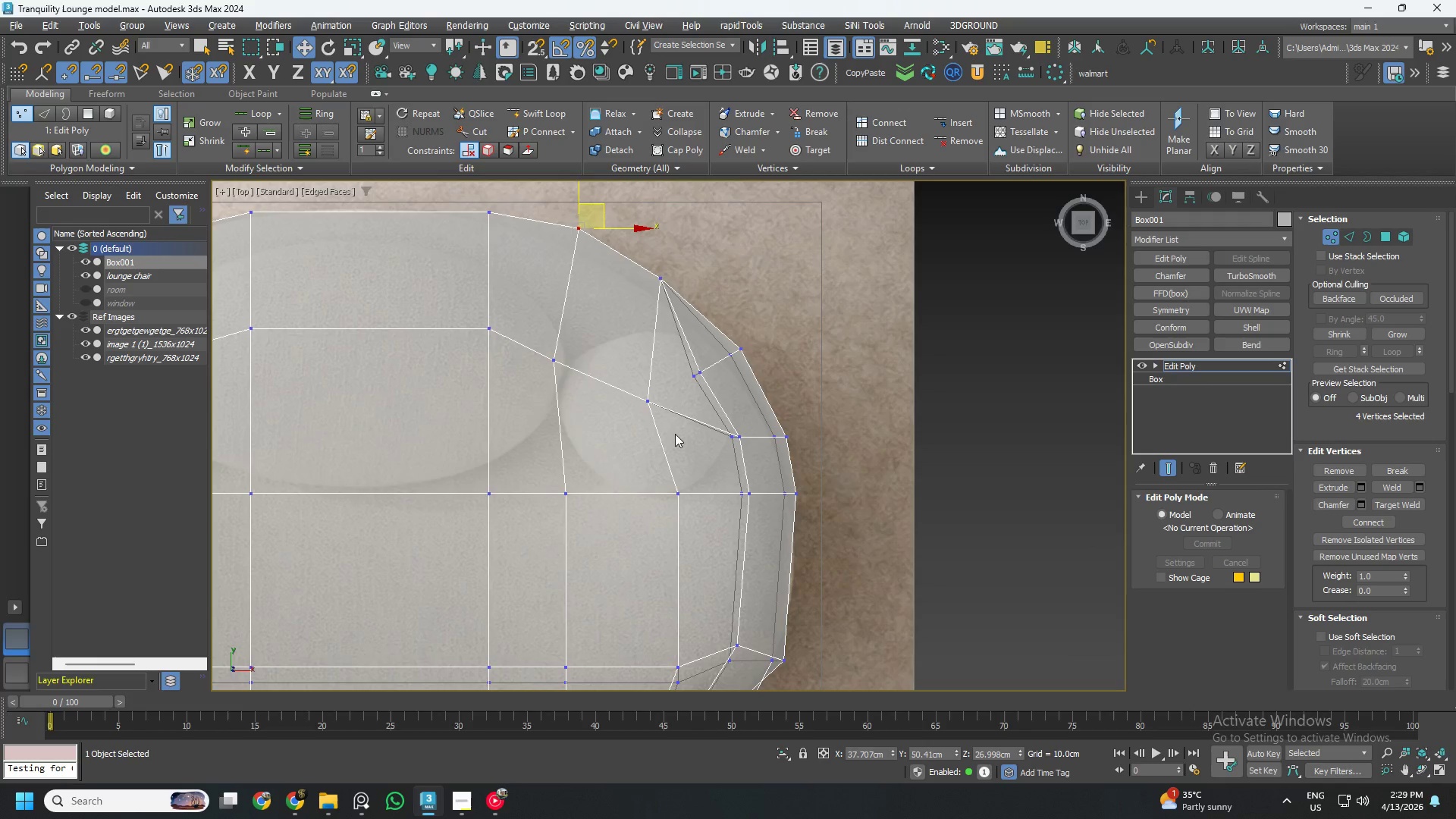 
left_click_drag(start_coordinate=[675, 379], to_coordinate=[682, 367])
 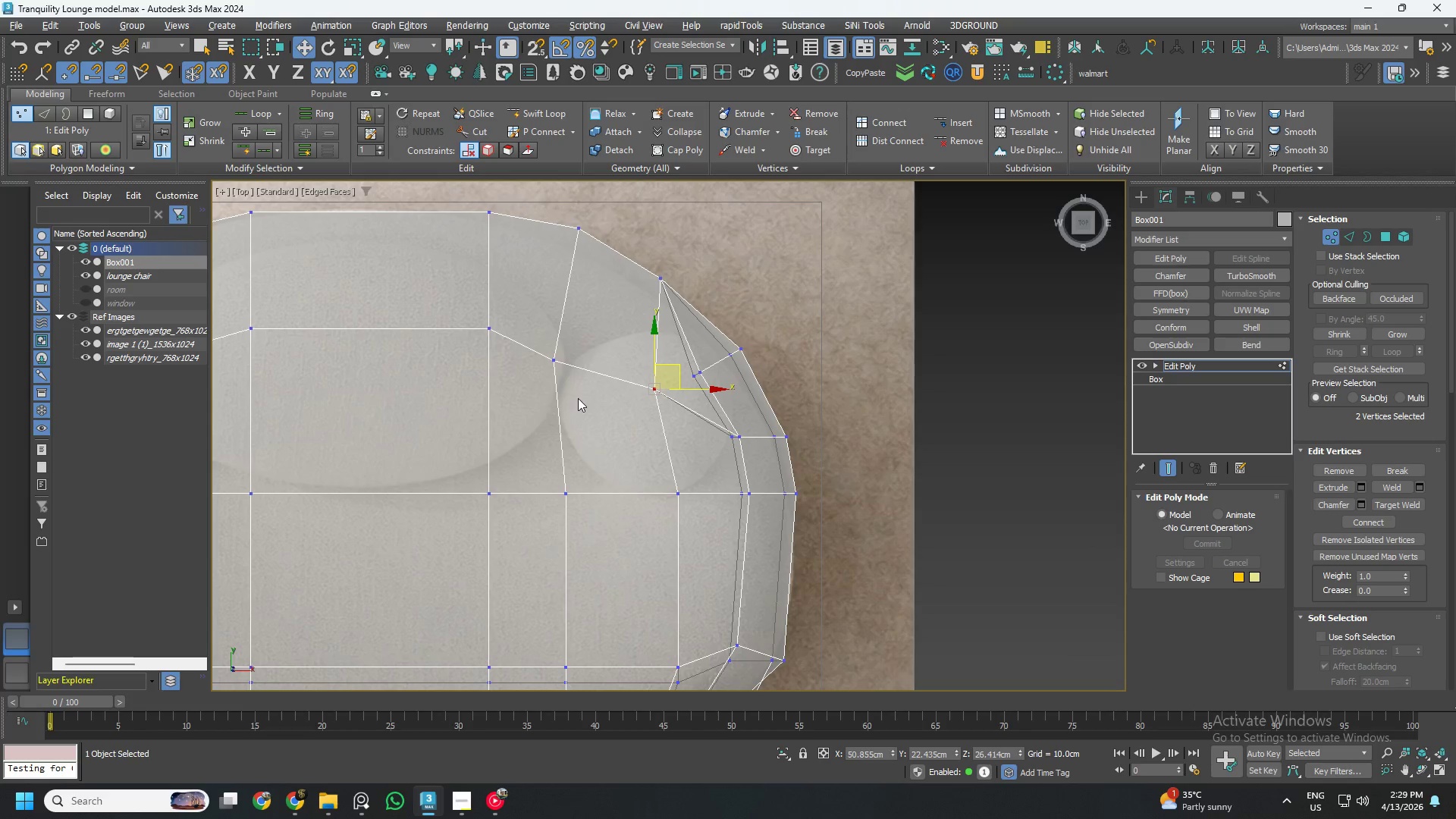 
left_click_drag(start_coordinate=[579, 387], to_coordinate=[541, 335])
 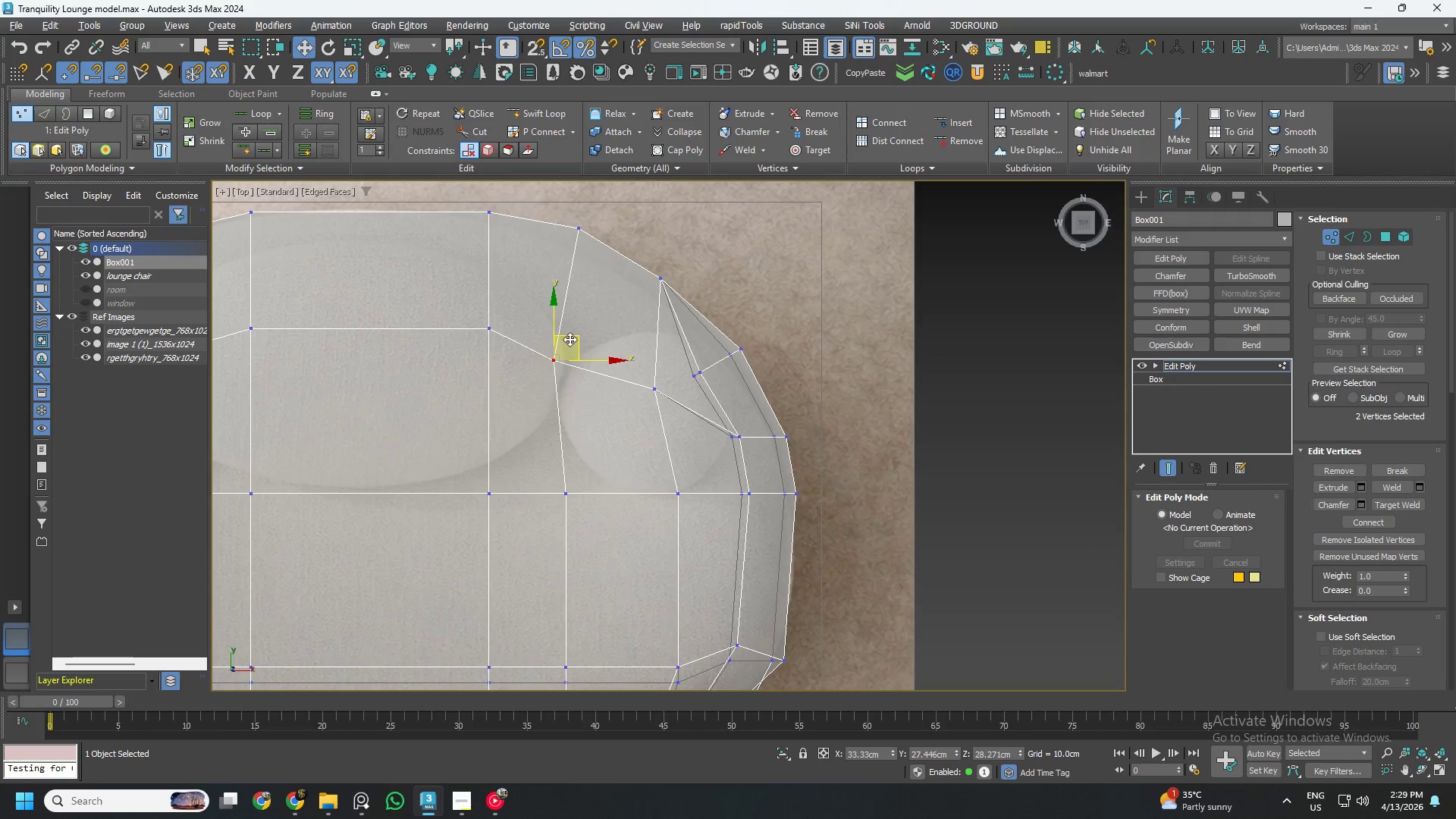 
left_click_drag(start_coordinate=[570, 339], to_coordinate=[581, 325])
 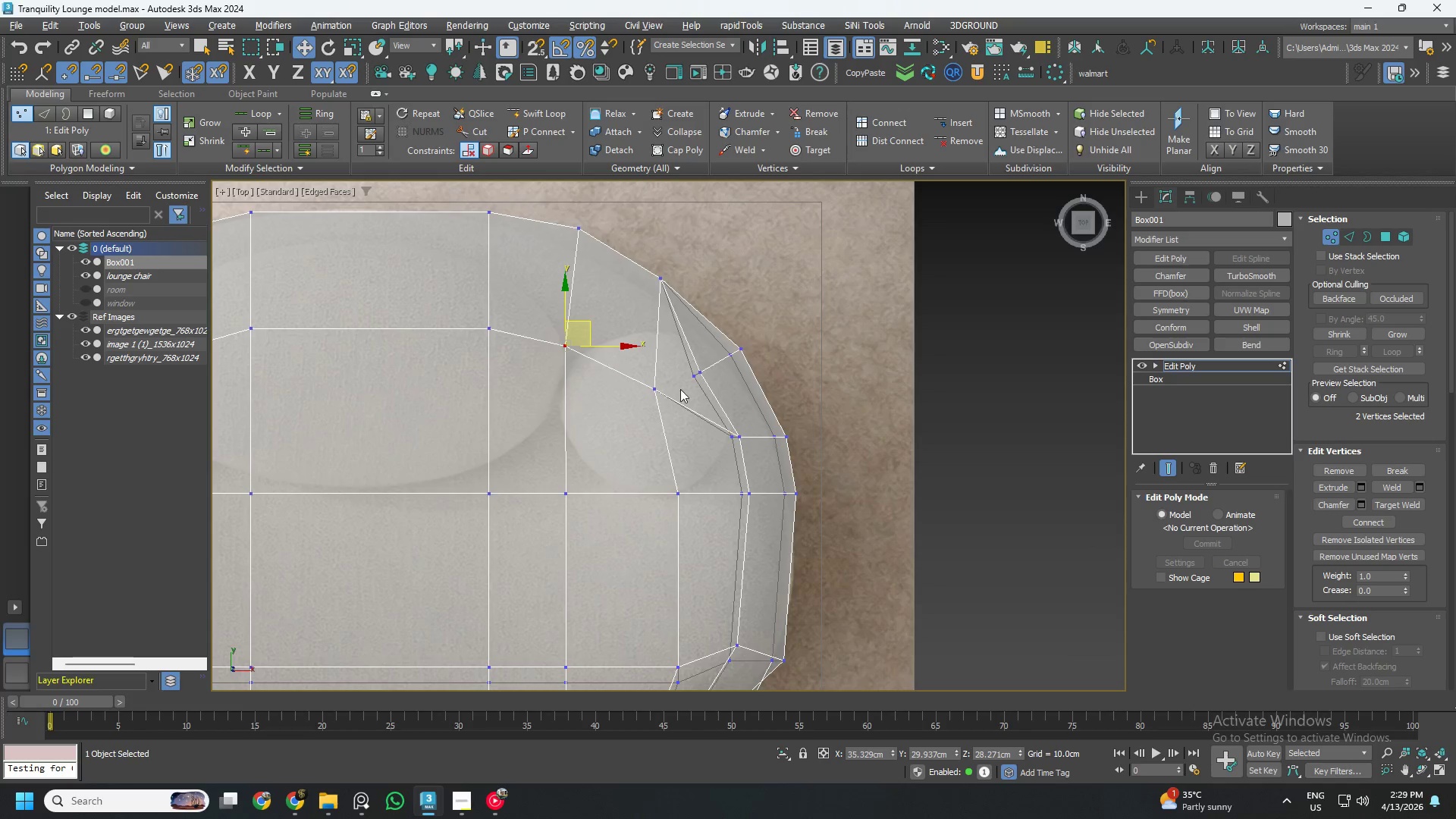 
scroll: coordinate [699, 401], scroll_direction: down, amount: 2.0
 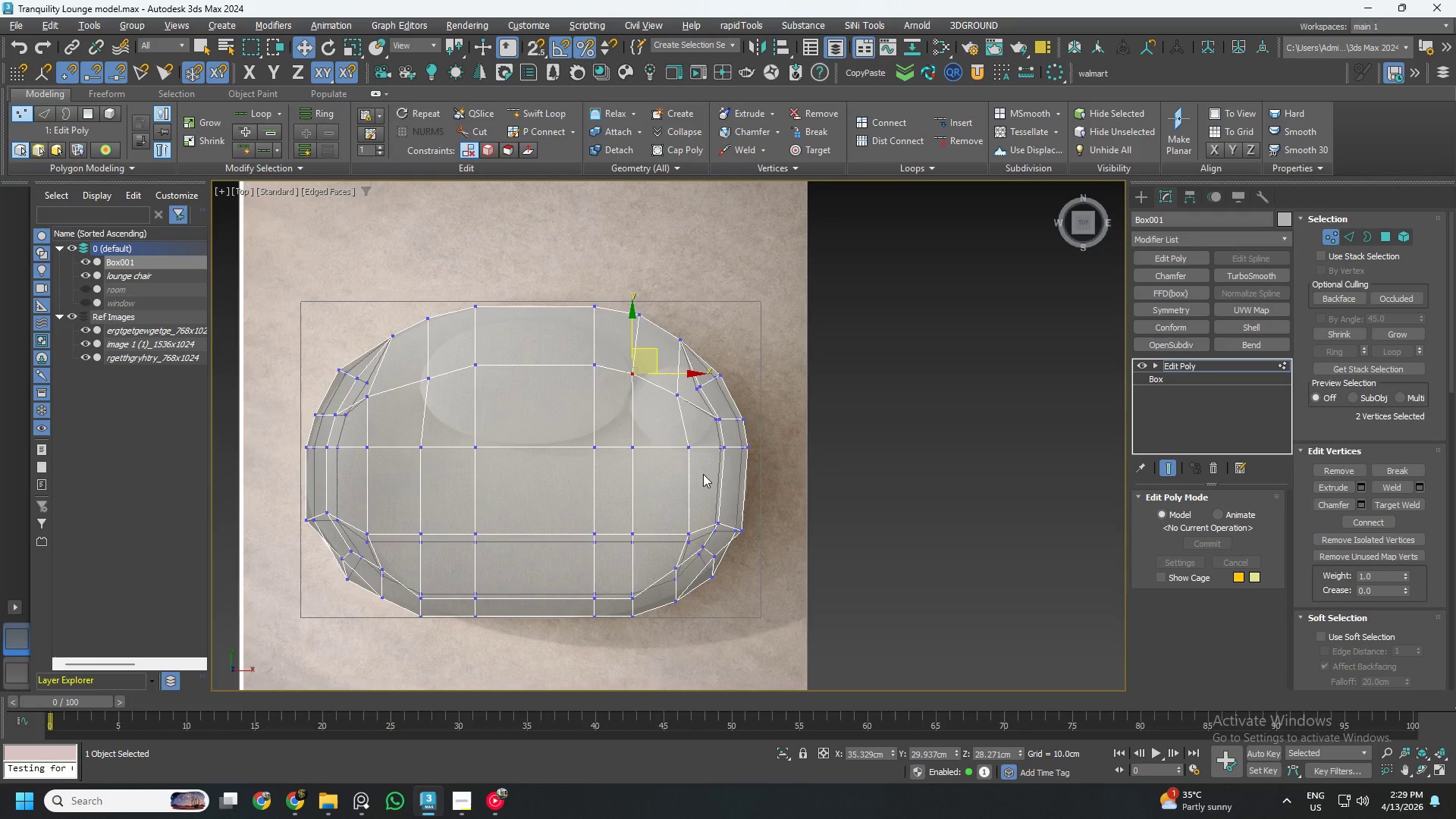 
hold_key(key=AltLeft, duration=1.52)
 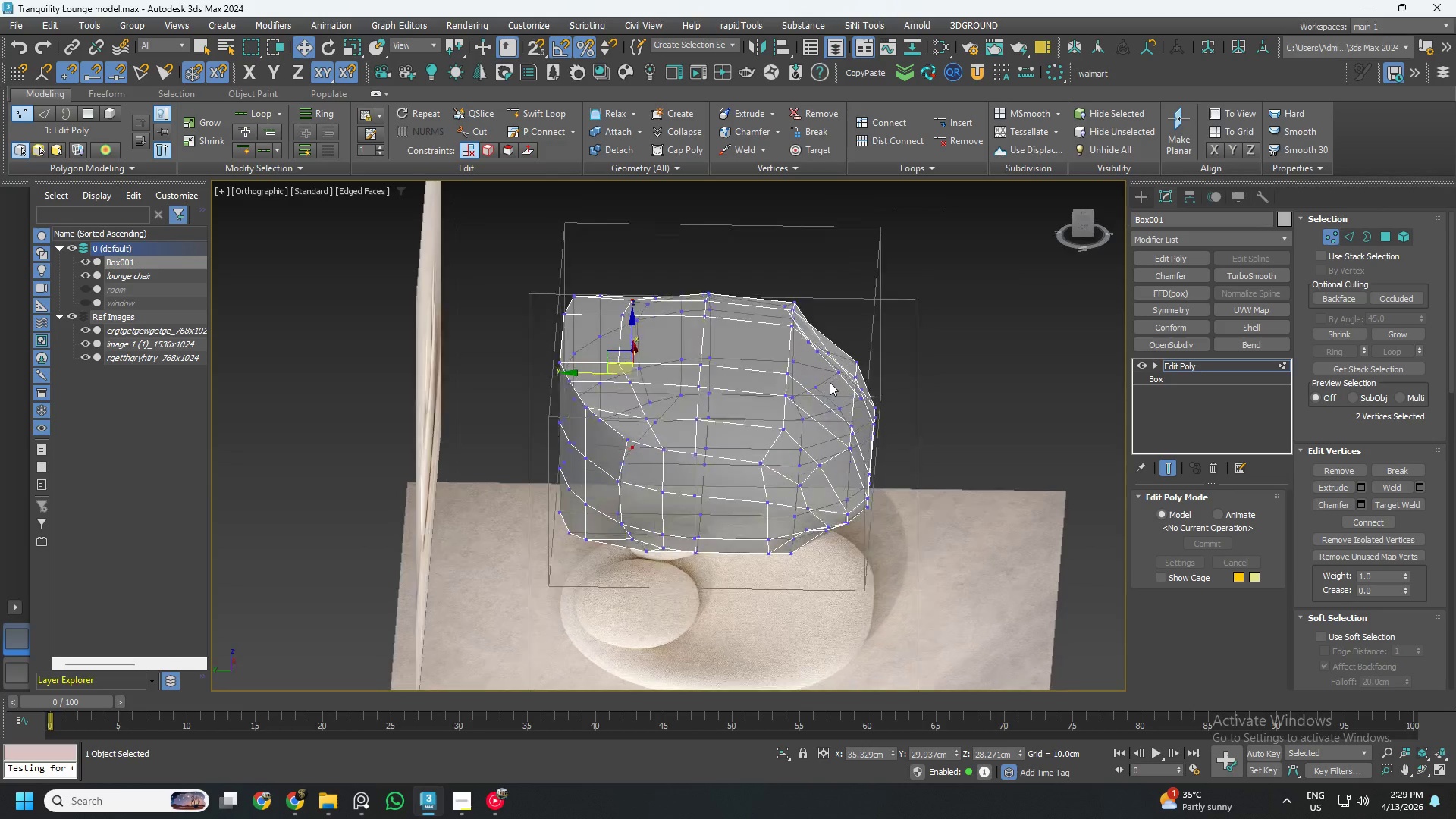 
hold_key(key=AltLeft, duration=1.5)
 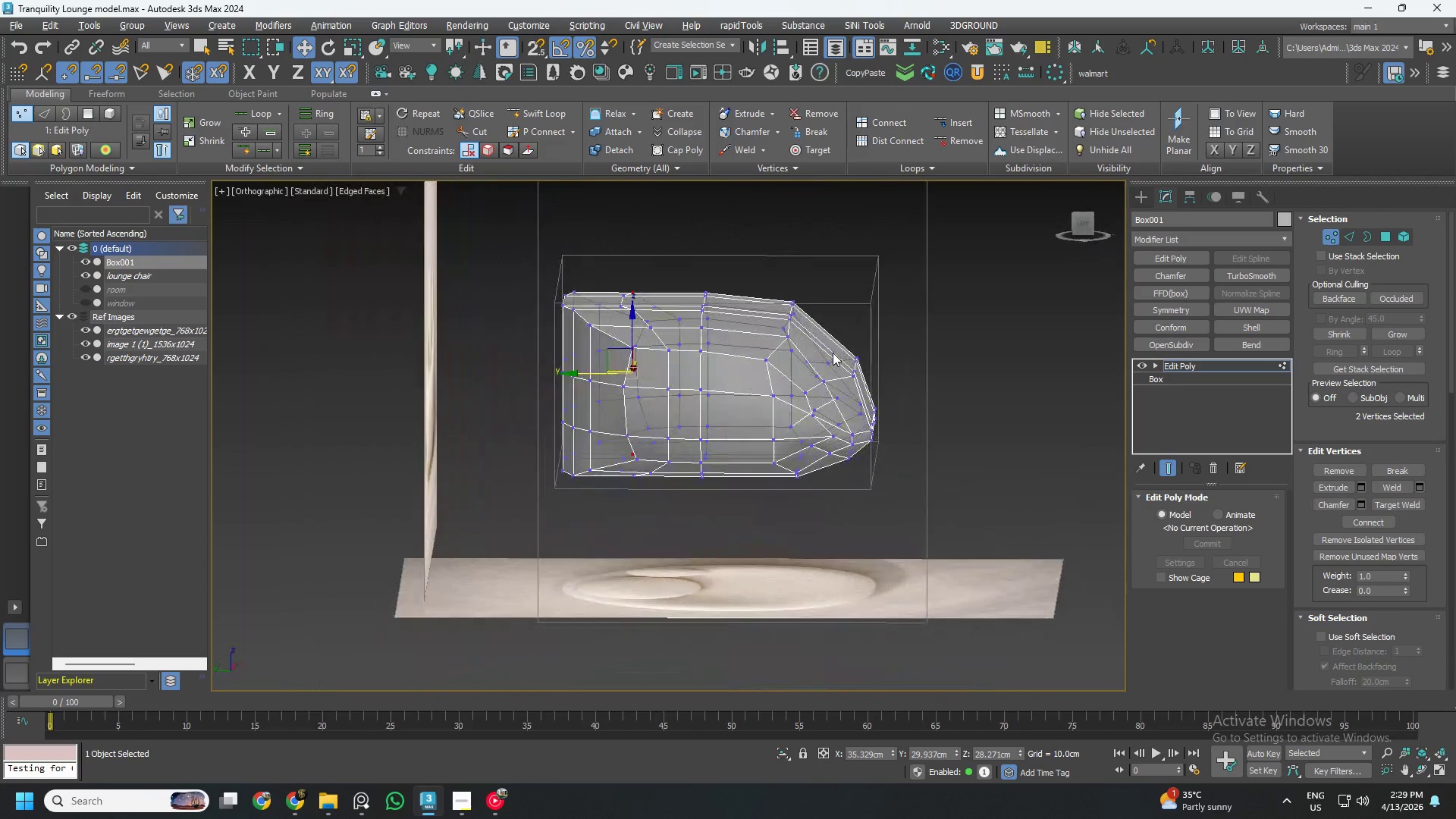 
hold_key(key=AltLeft, duration=0.95)
 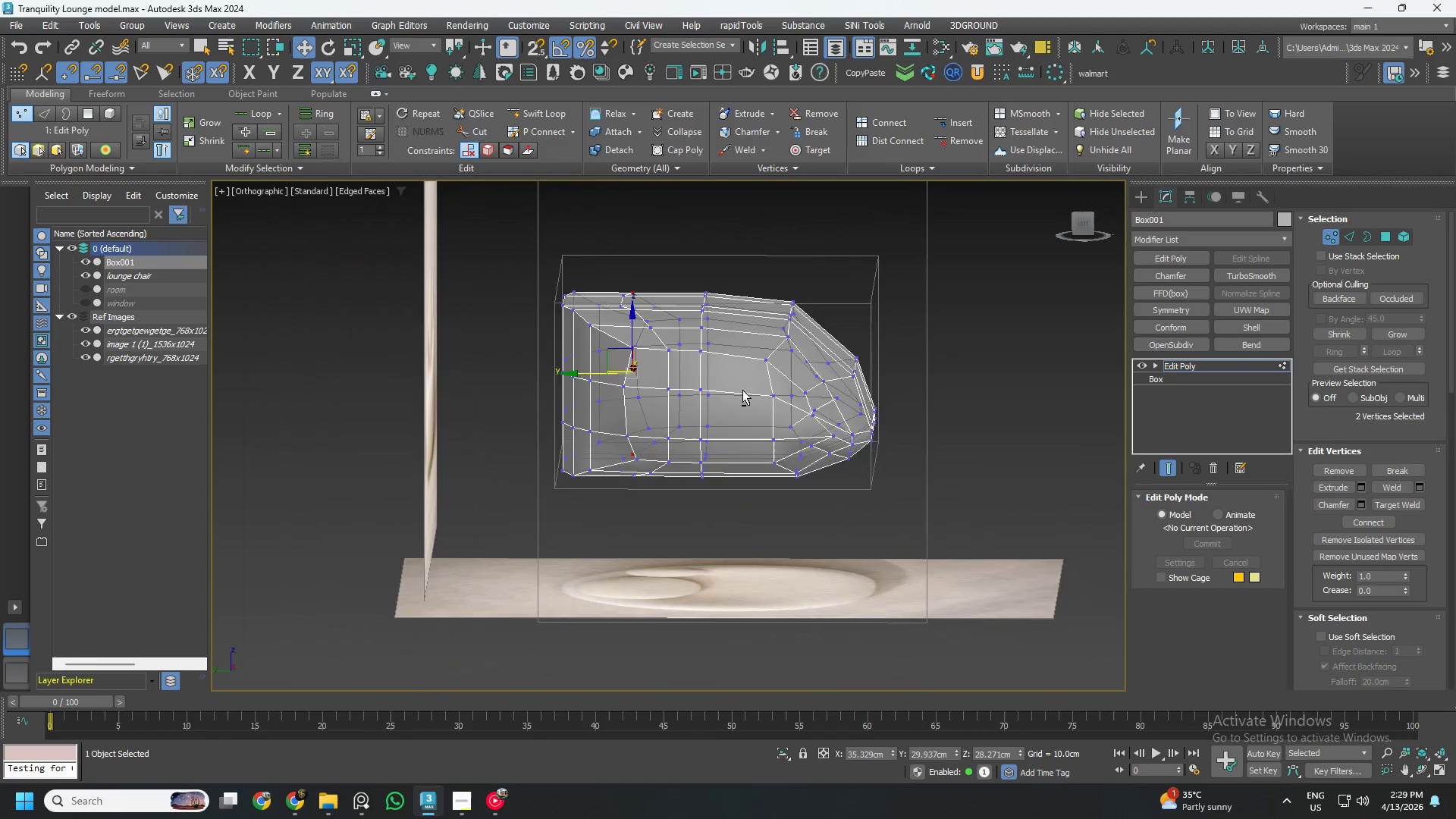 
hold_key(key=AltLeft, duration=0.75)
 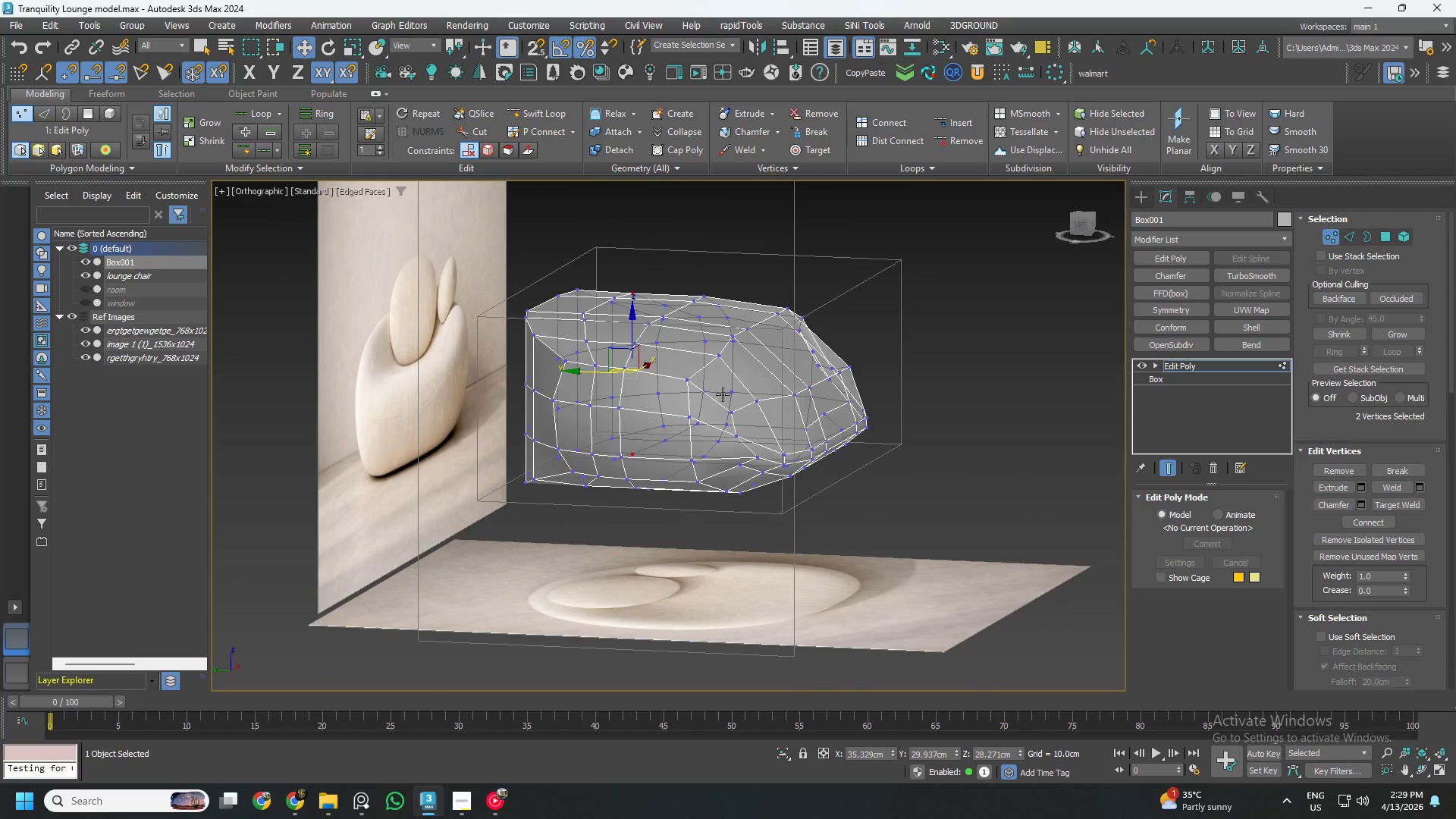 
hold_key(key=AltLeft, duration=0.33)
 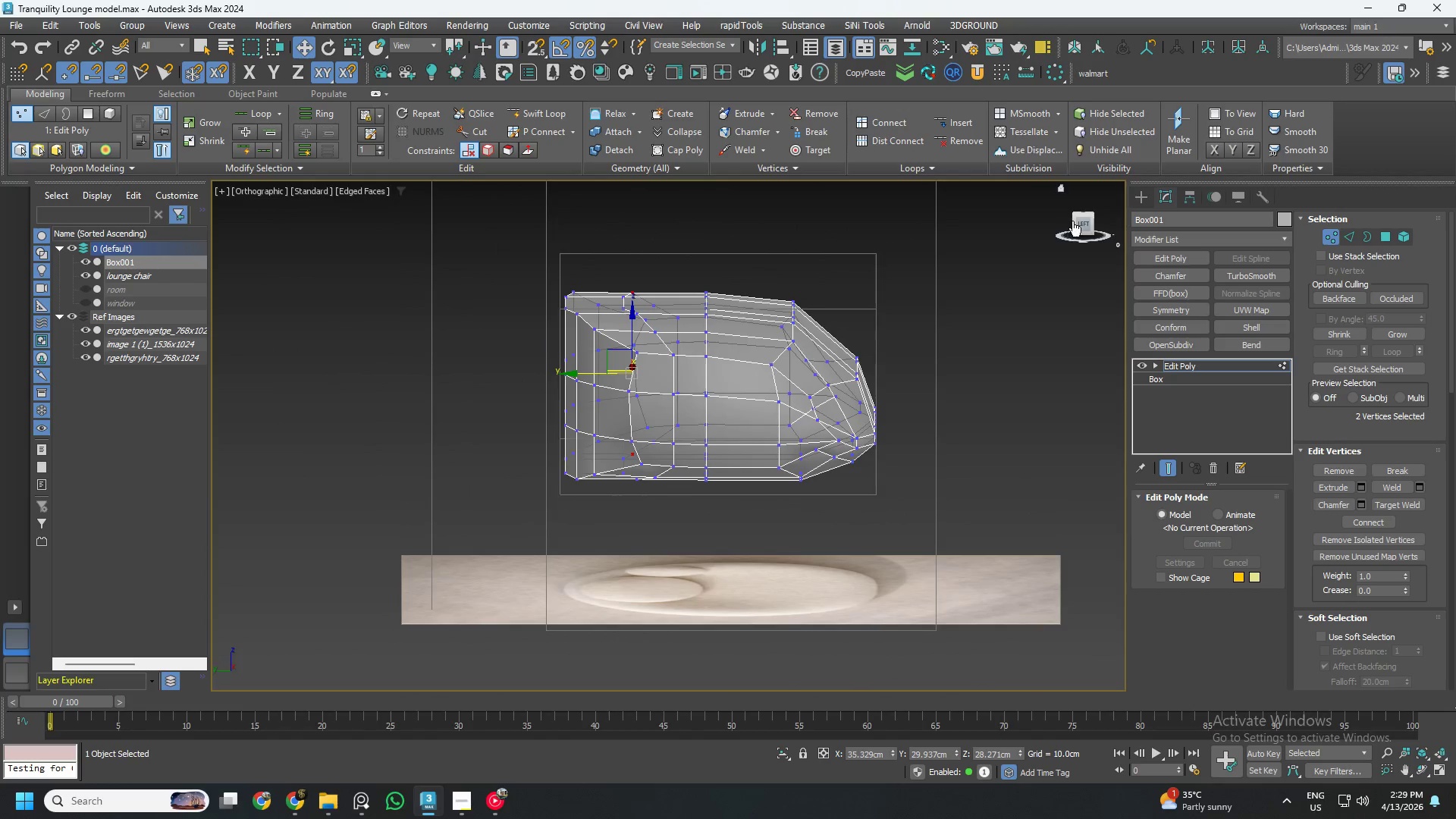 
left_click([1081, 220])
 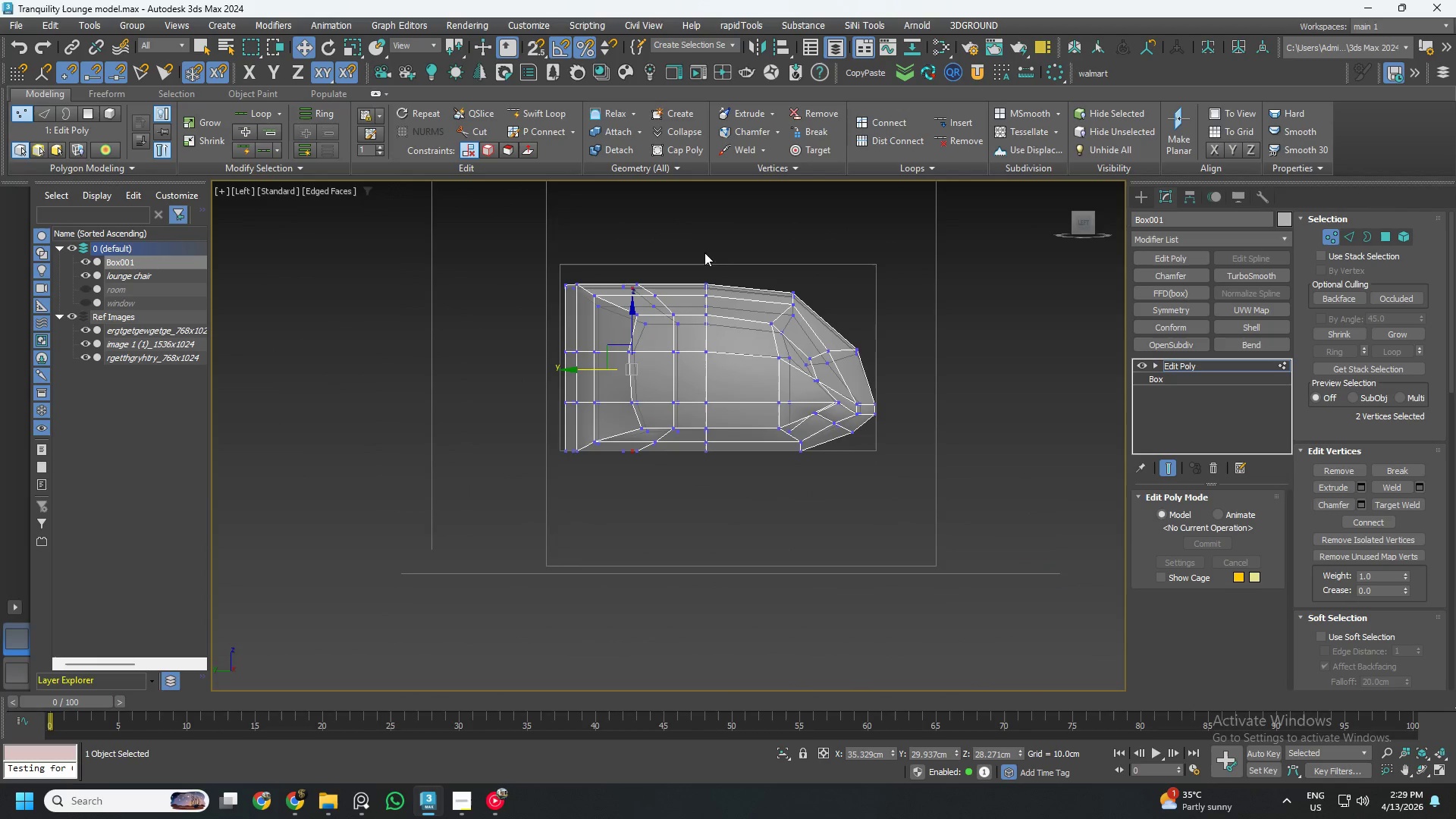 
left_click_drag(start_coordinate=[686, 249], to_coordinate=[741, 340])
 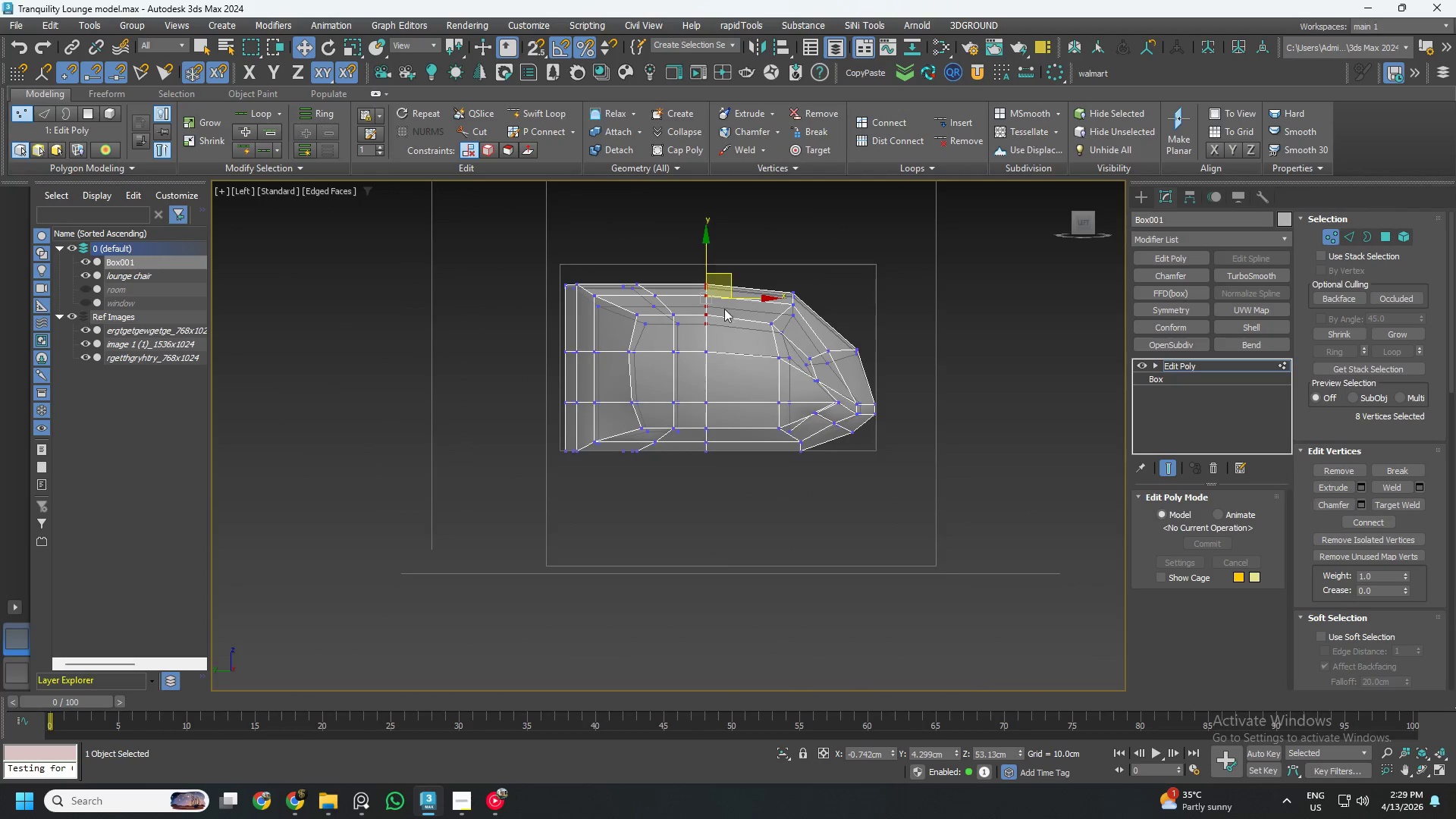 
scroll: coordinate [724, 306], scroll_direction: up, amount: 3.0
 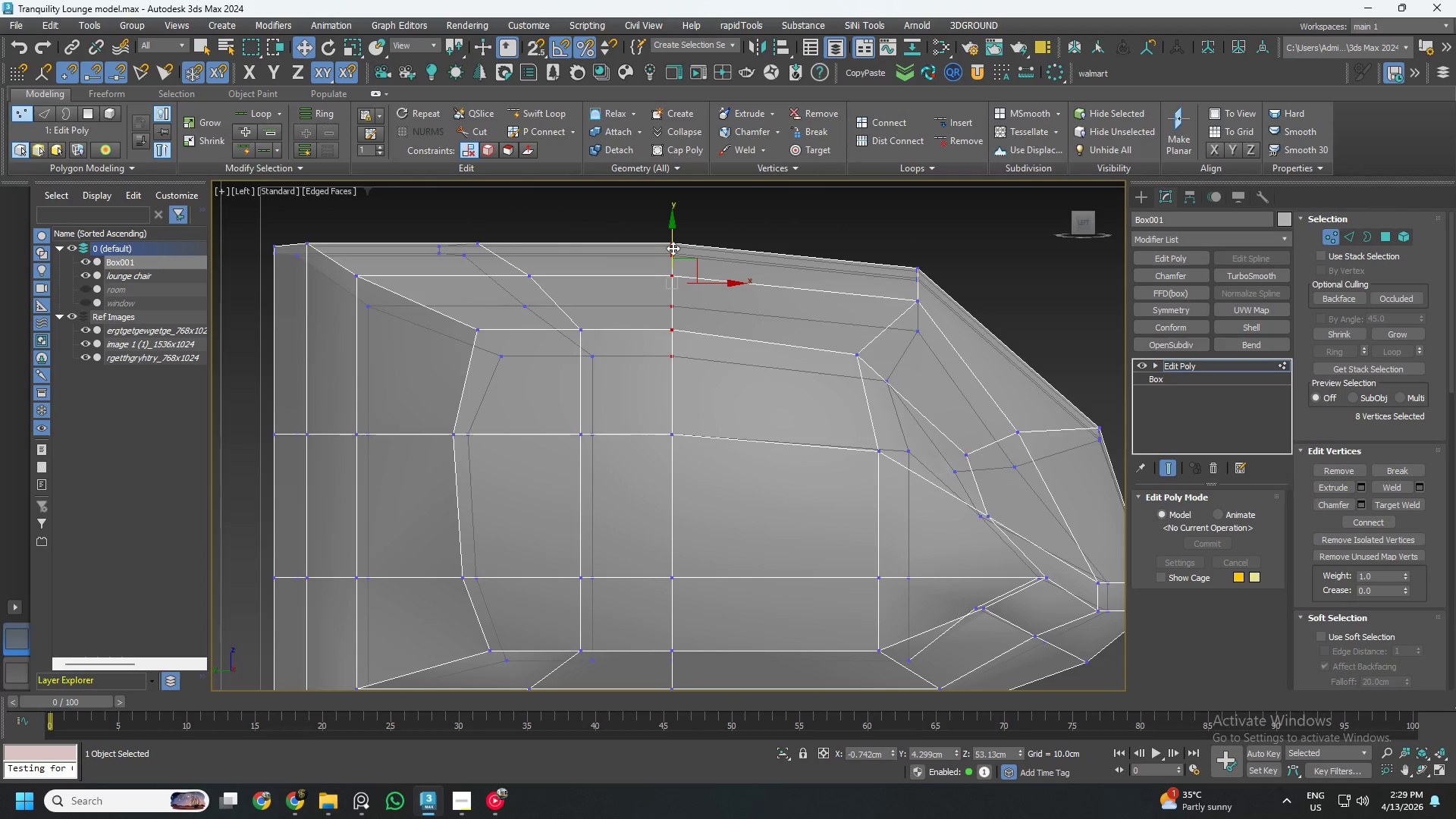 
left_click_drag(start_coordinate=[673, 248], to_coordinate=[662, 299])
 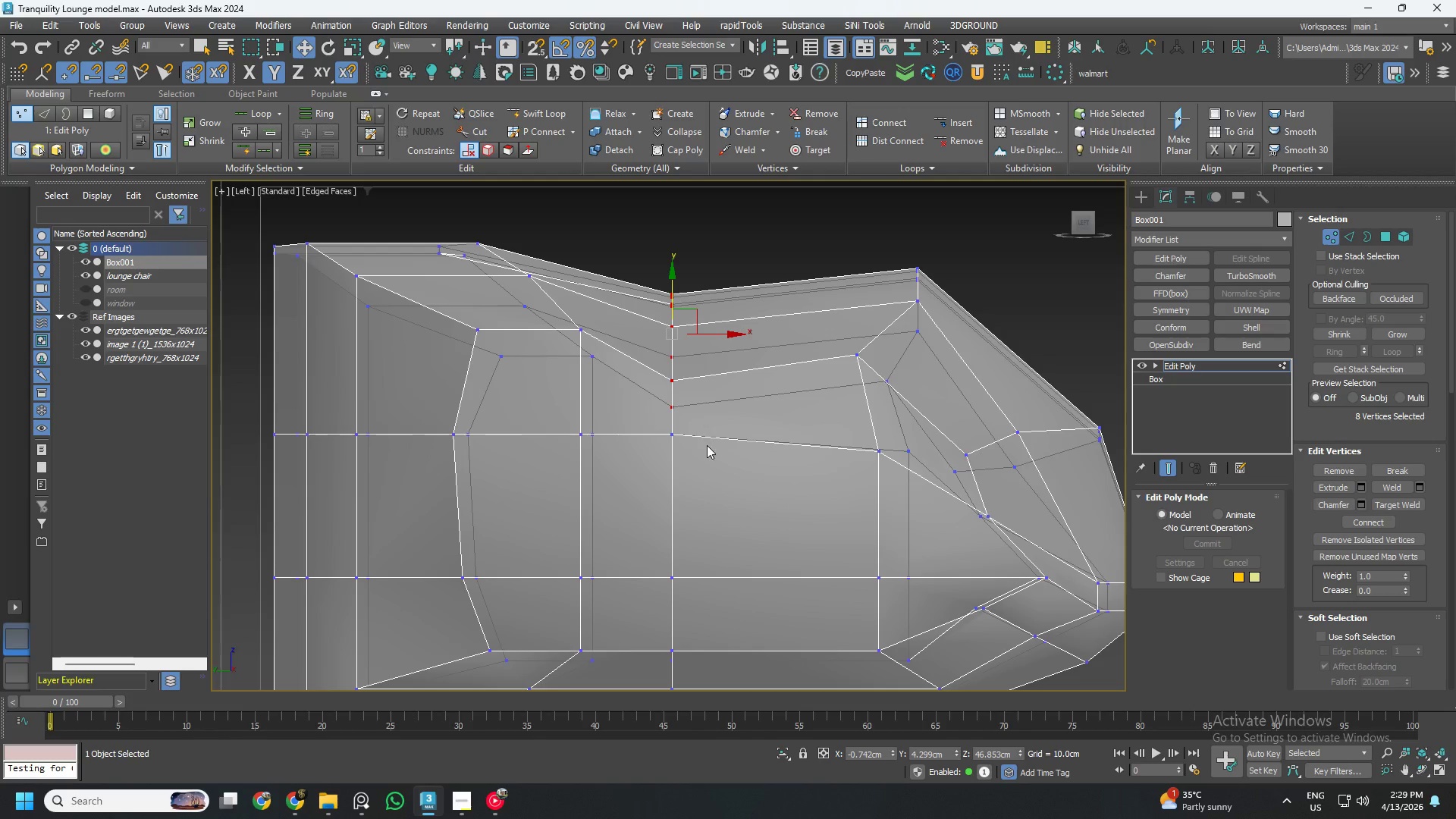 
left_click_drag(start_coordinate=[707, 445], to_coordinate=[632, 241])
 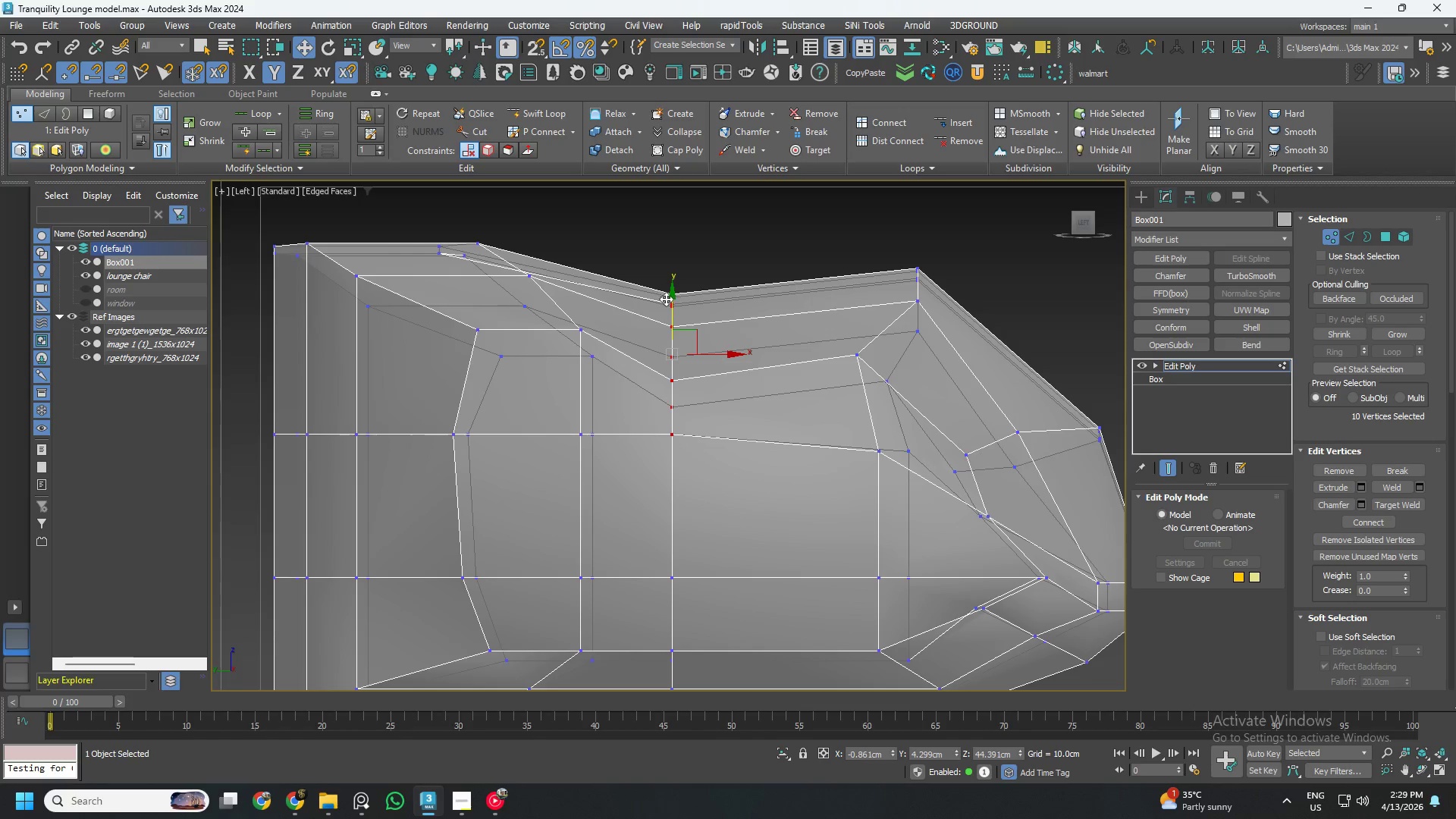 
left_click_drag(start_coordinate=[670, 305], to_coordinate=[694, 375])
 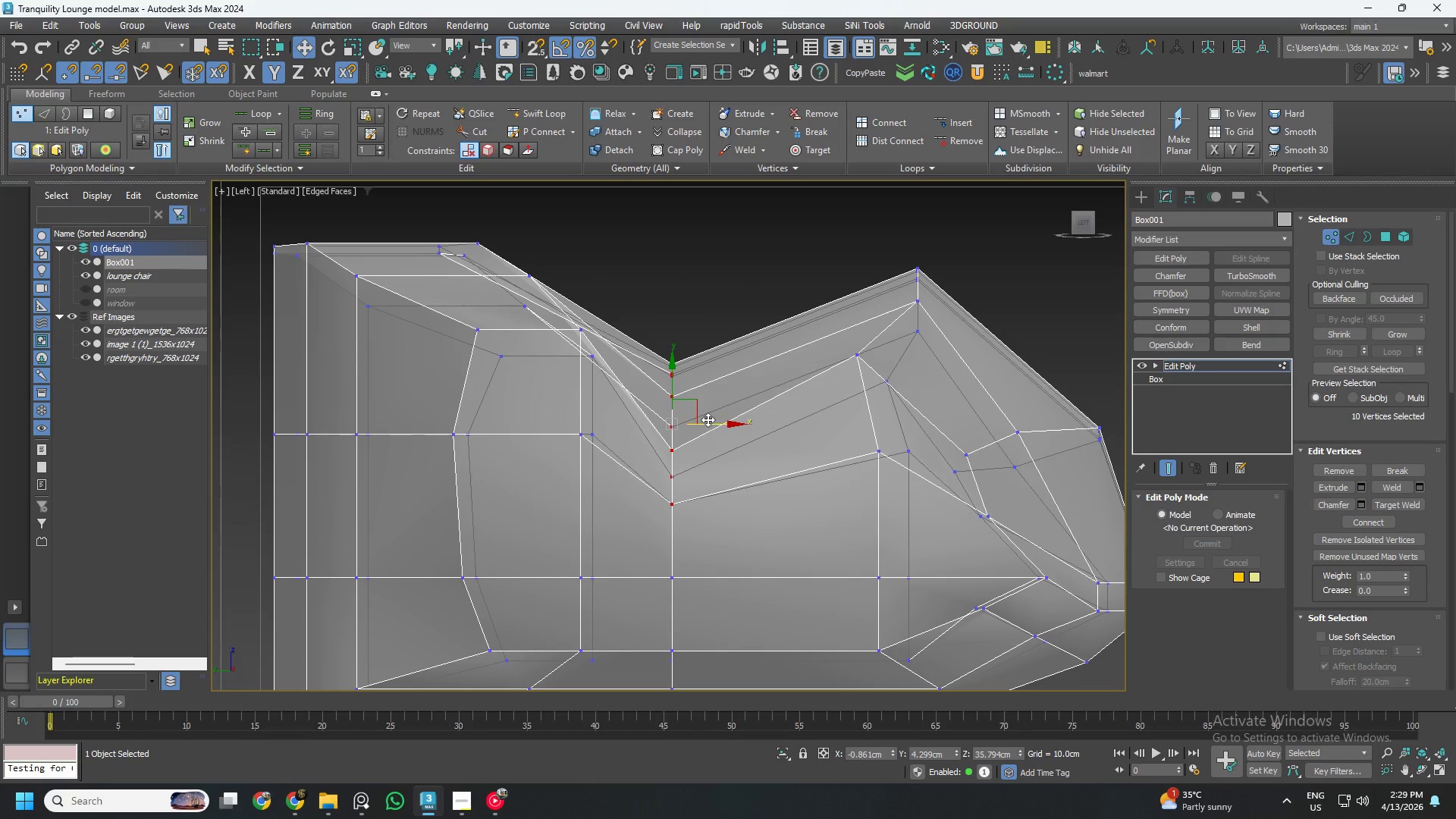 
left_click_drag(start_coordinate=[708, 422], to_coordinate=[695, 427])
 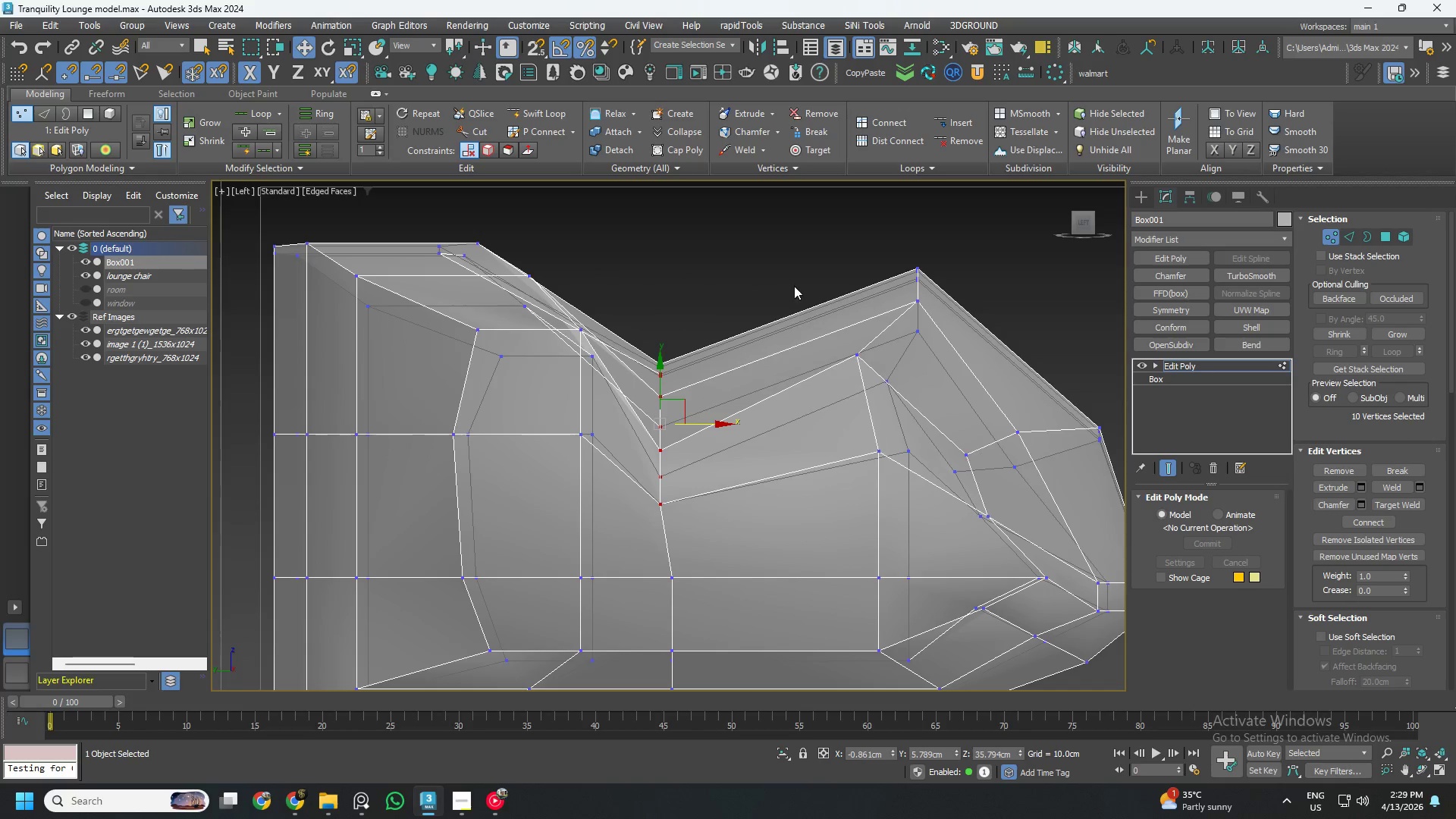 
left_click_drag(start_coordinate=[806, 238], to_coordinate=[945, 526])
 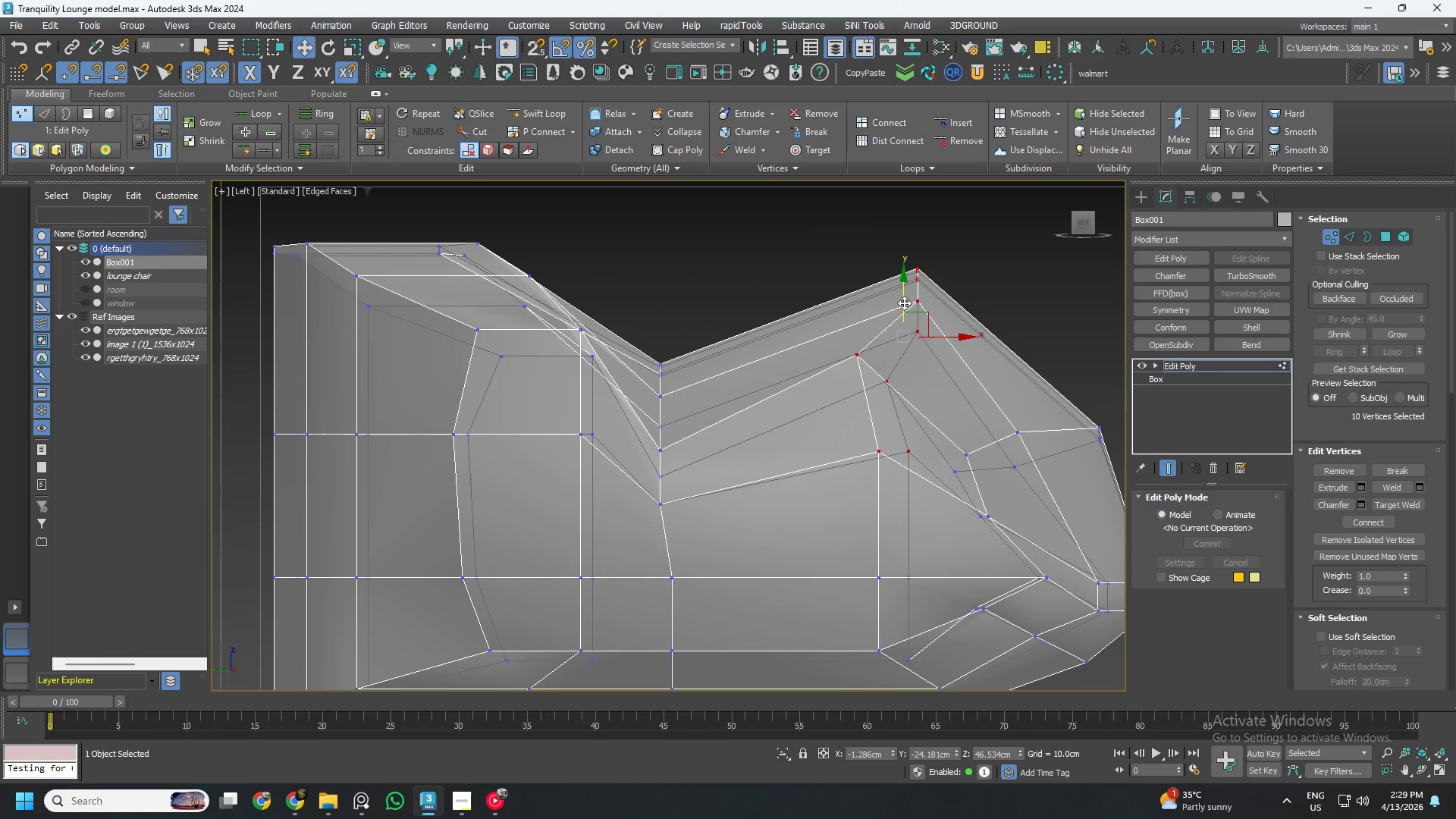 
left_click_drag(start_coordinate=[903, 300], to_coordinate=[896, 396])
 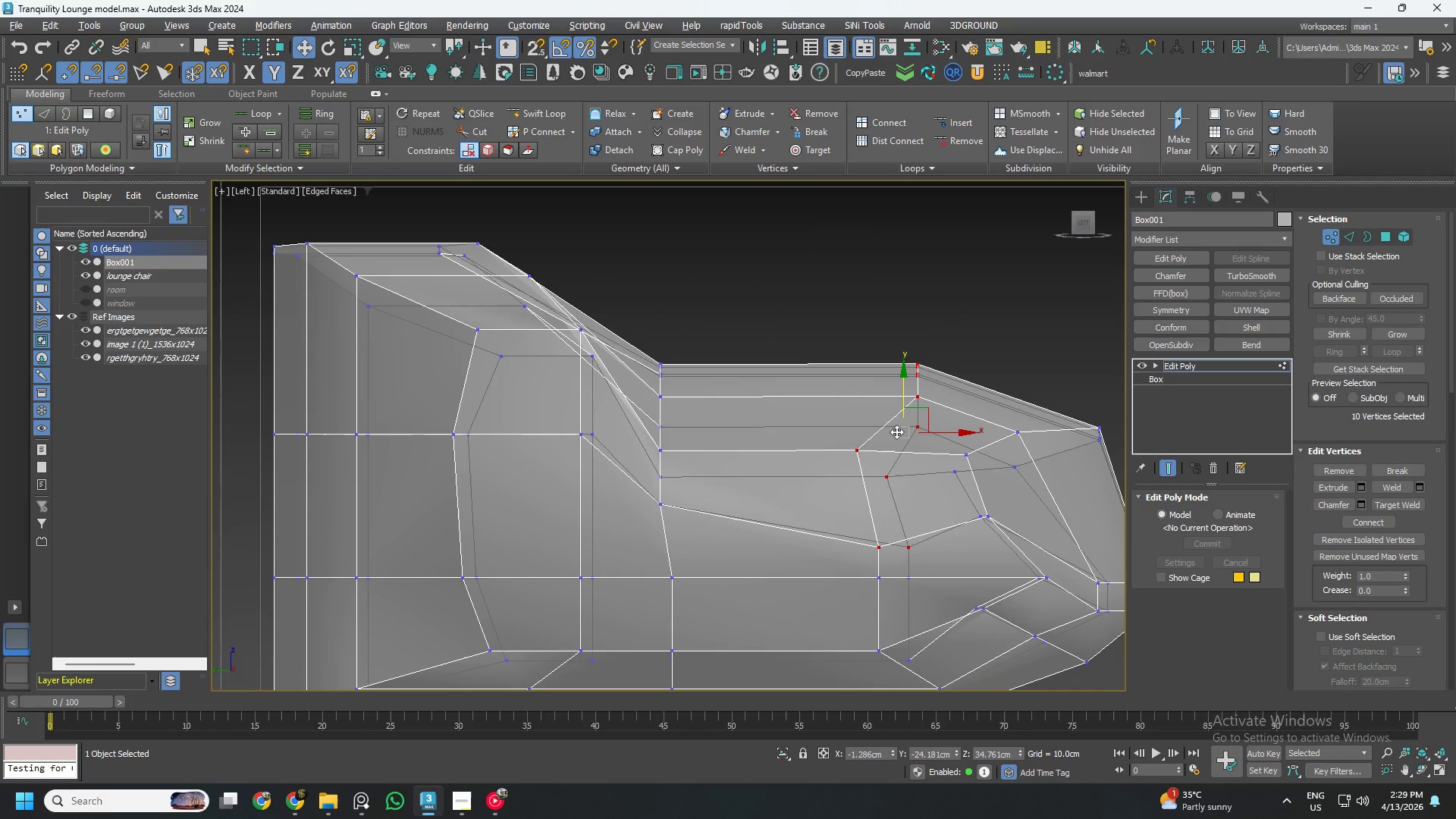 
hold_key(key=AltLeft, duration=1.17)
left_click_drag(start_coordinate=[824, 522], to_coordinate=[965, 604])
 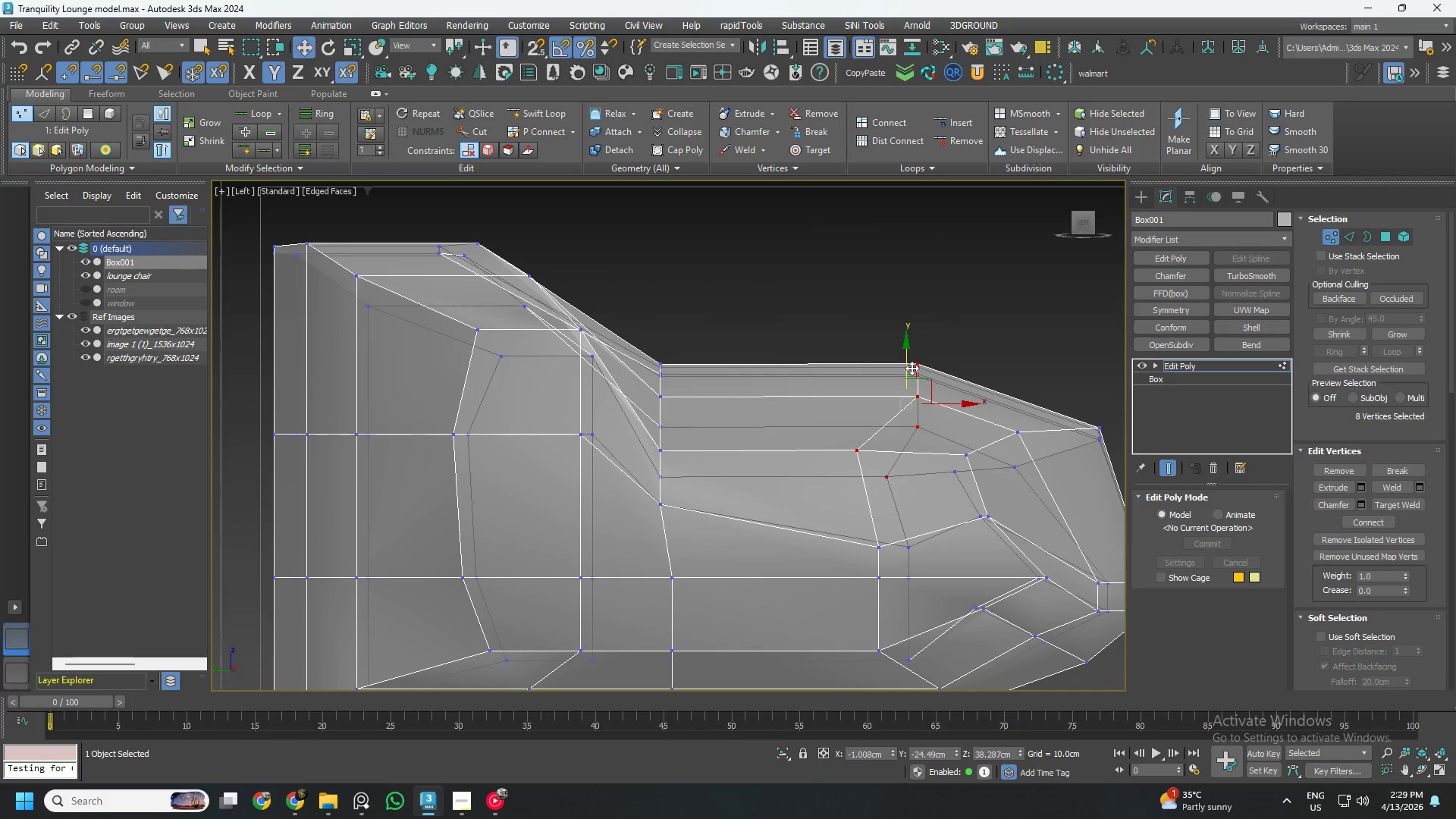 
left_click_drag(start_coordinate=[911, 368], to_coordinate=[889, 431])
 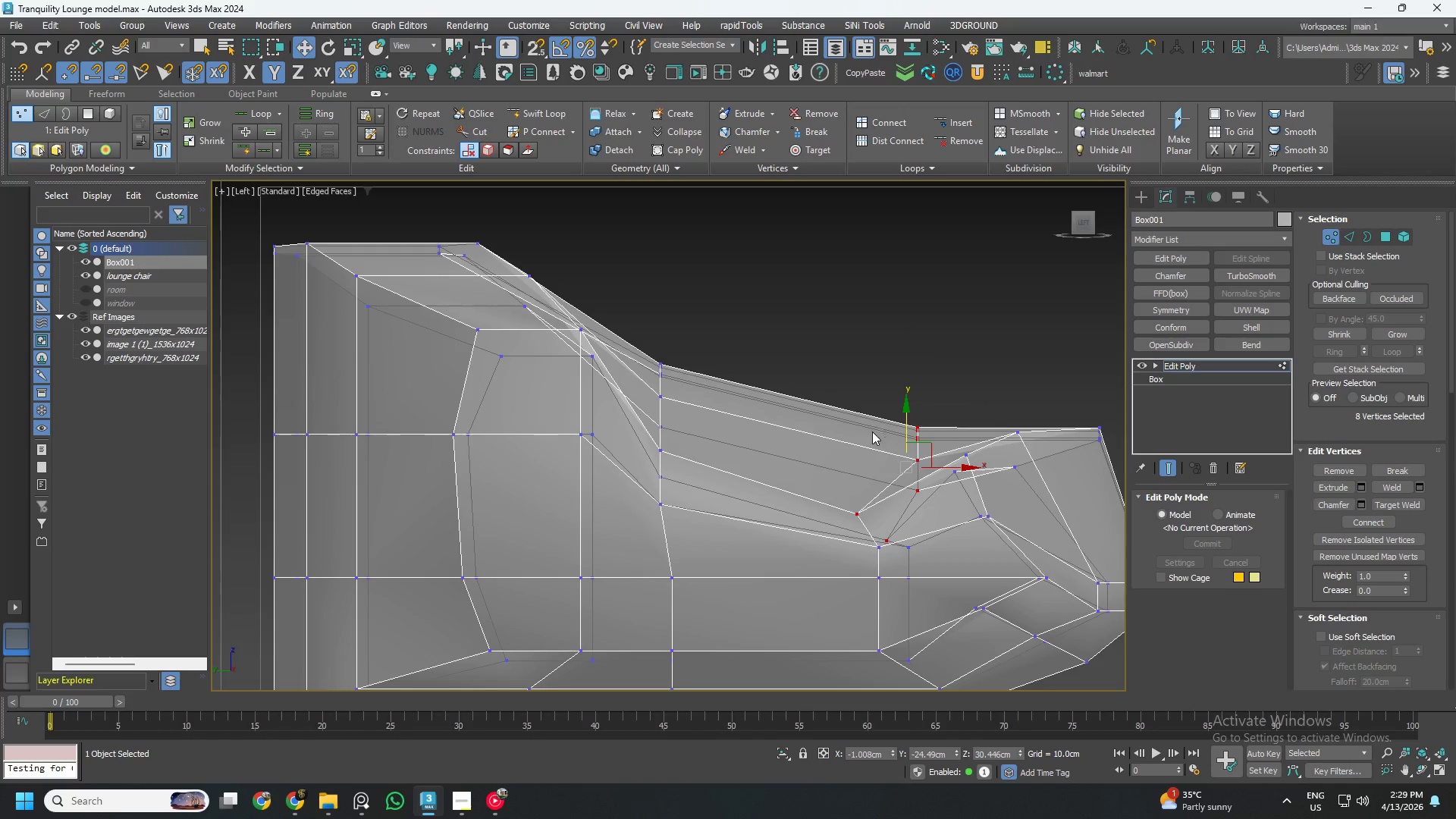 
hold_key(key=AltLeft, duration=0.75)
 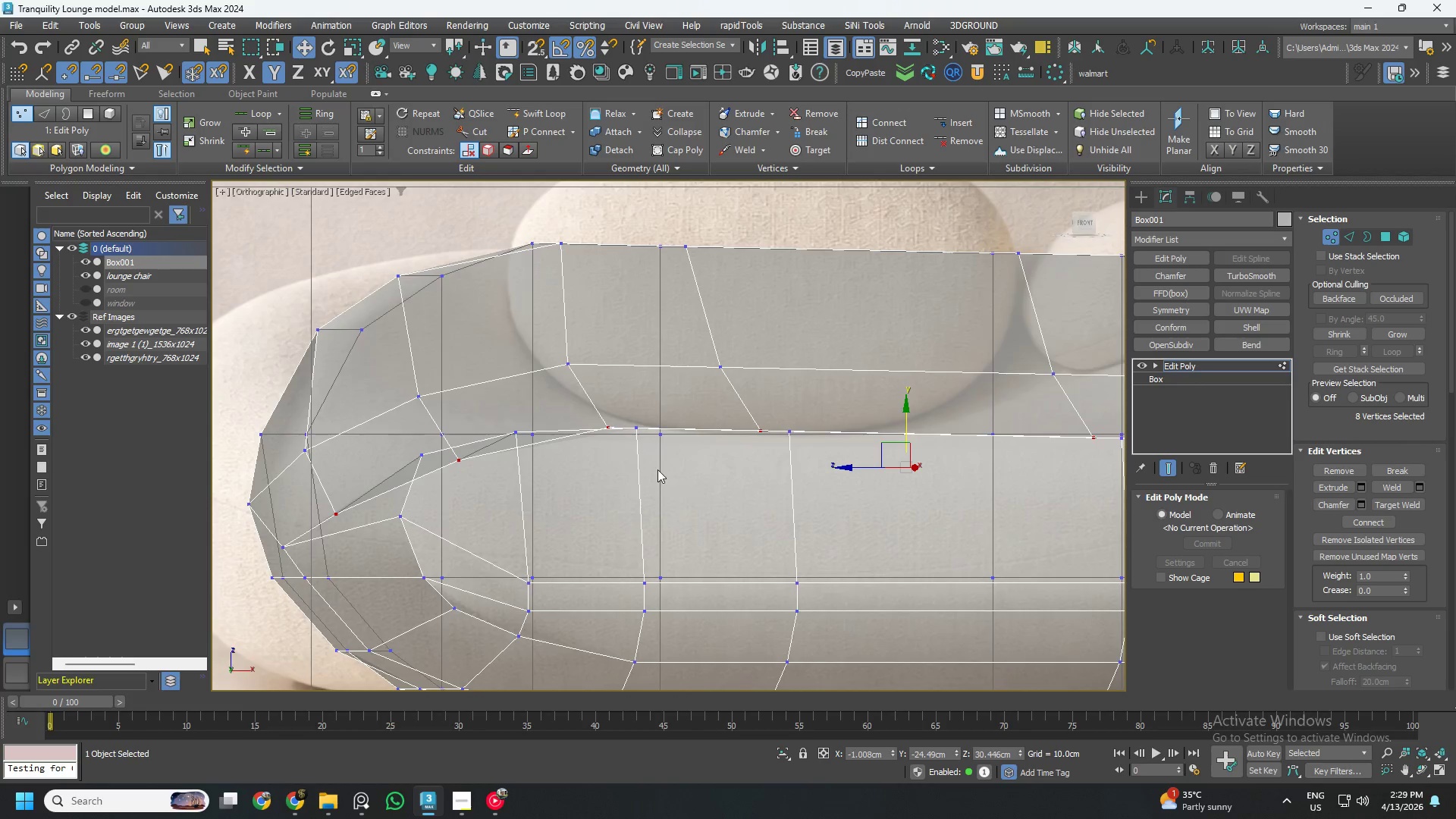 
hold_key(key=AltLeft, duration=1.5)
 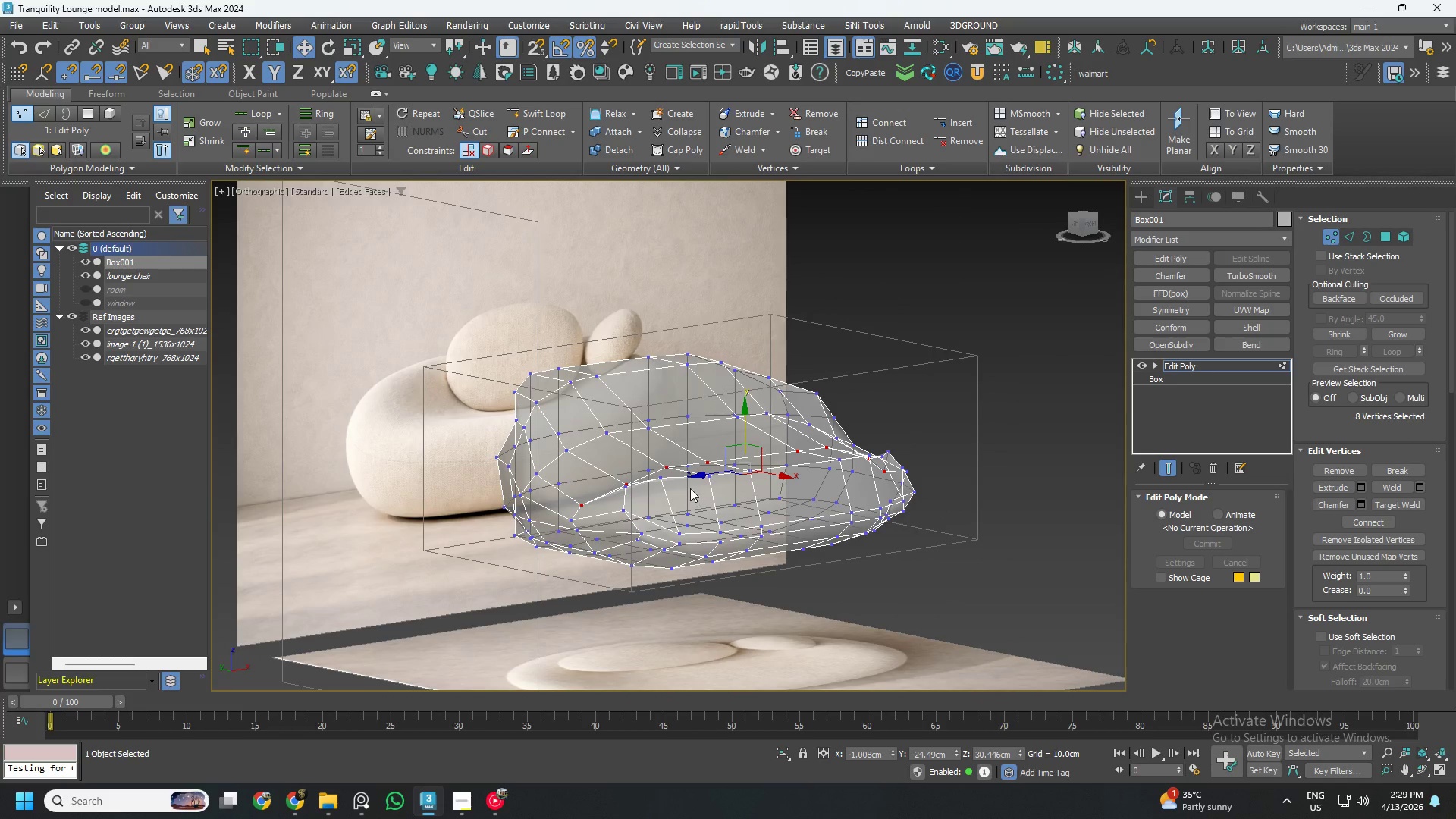 
scroll: coordinate [656, 469], scroll_direction: down, amount: 3.0
 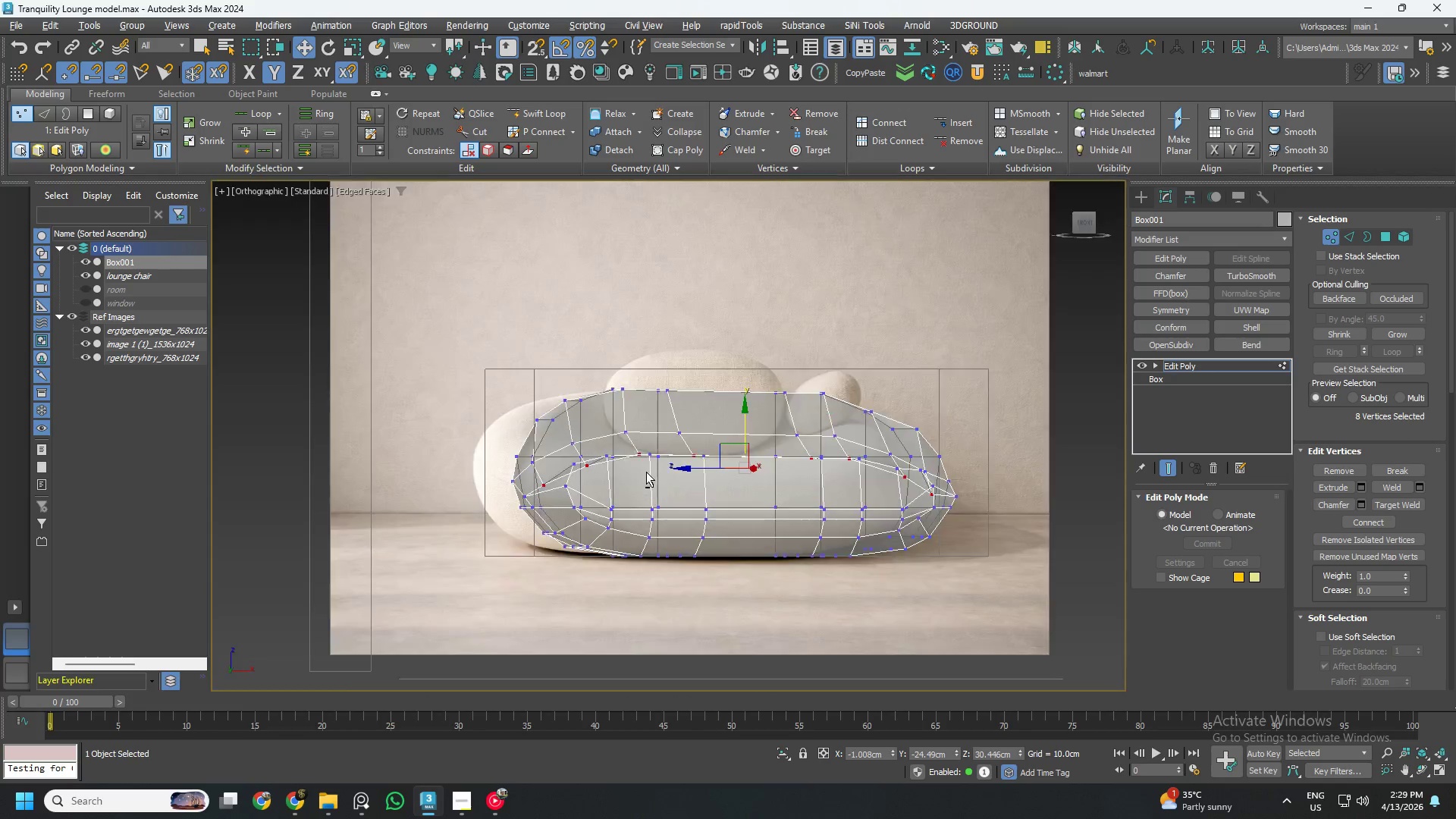 
hold_key(key=AltLeft, duration=1.17)
 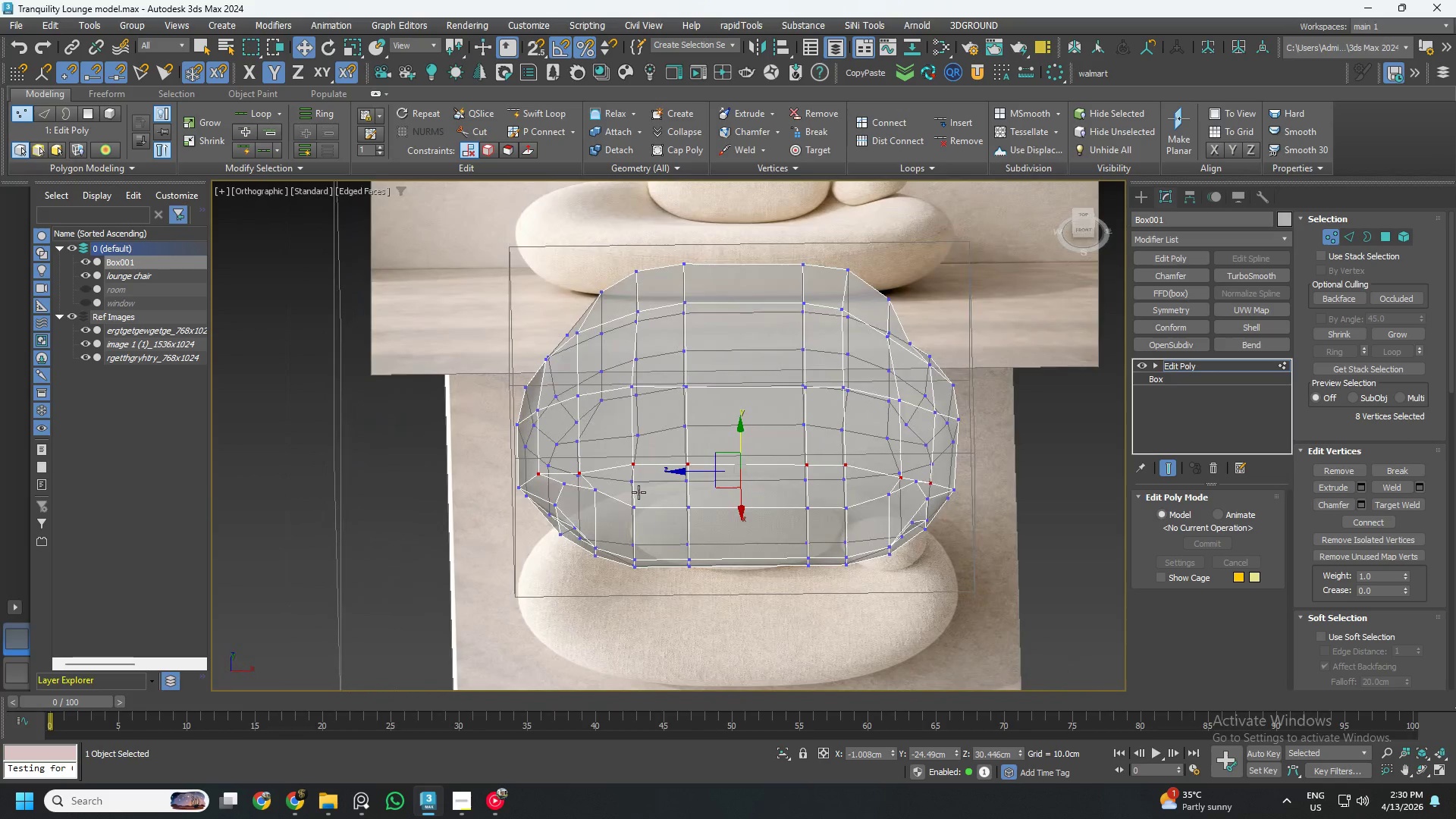 
hold_key(key=AltLeft, duration=0.7)
 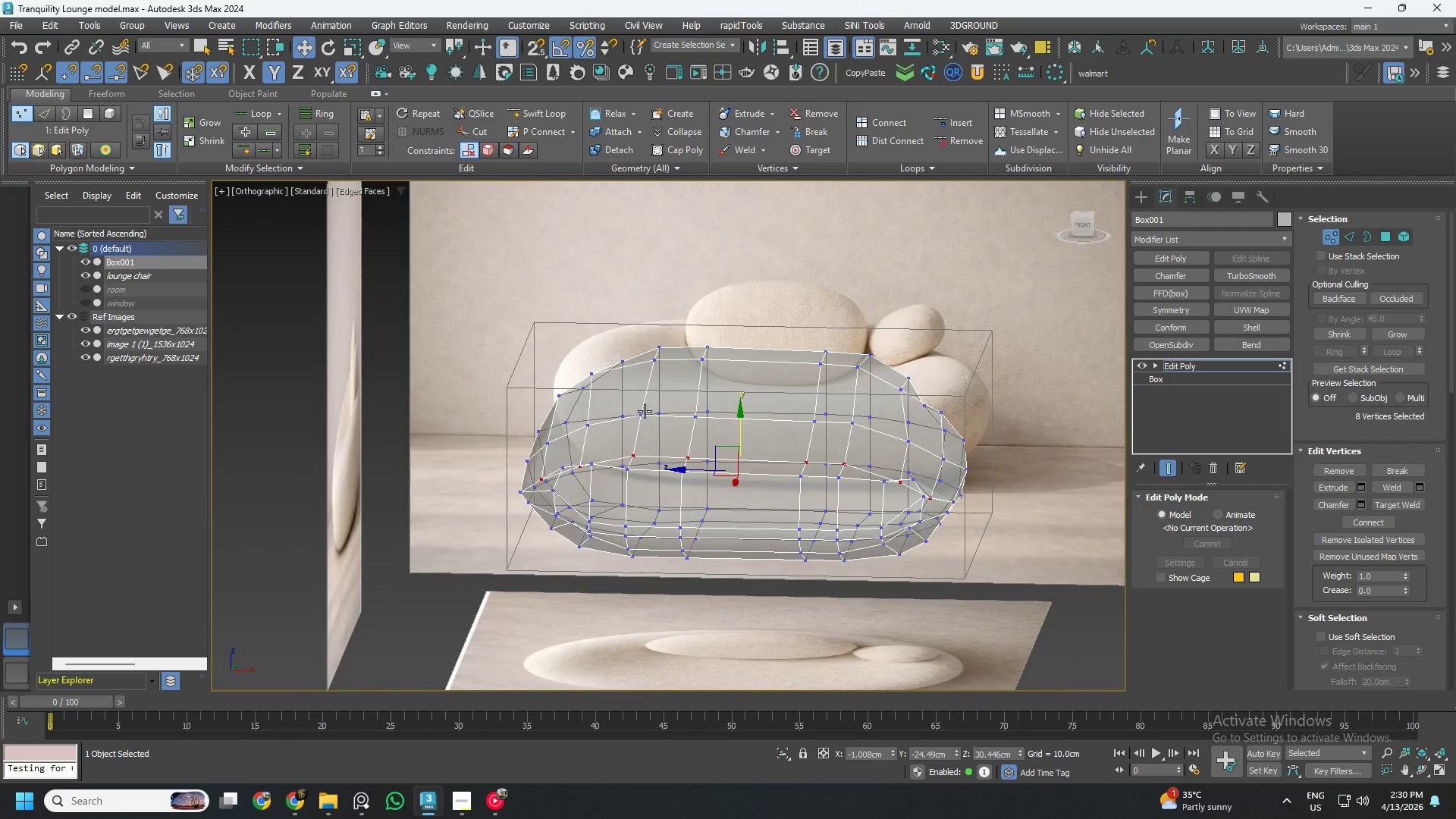 
left_click([645, 411])
 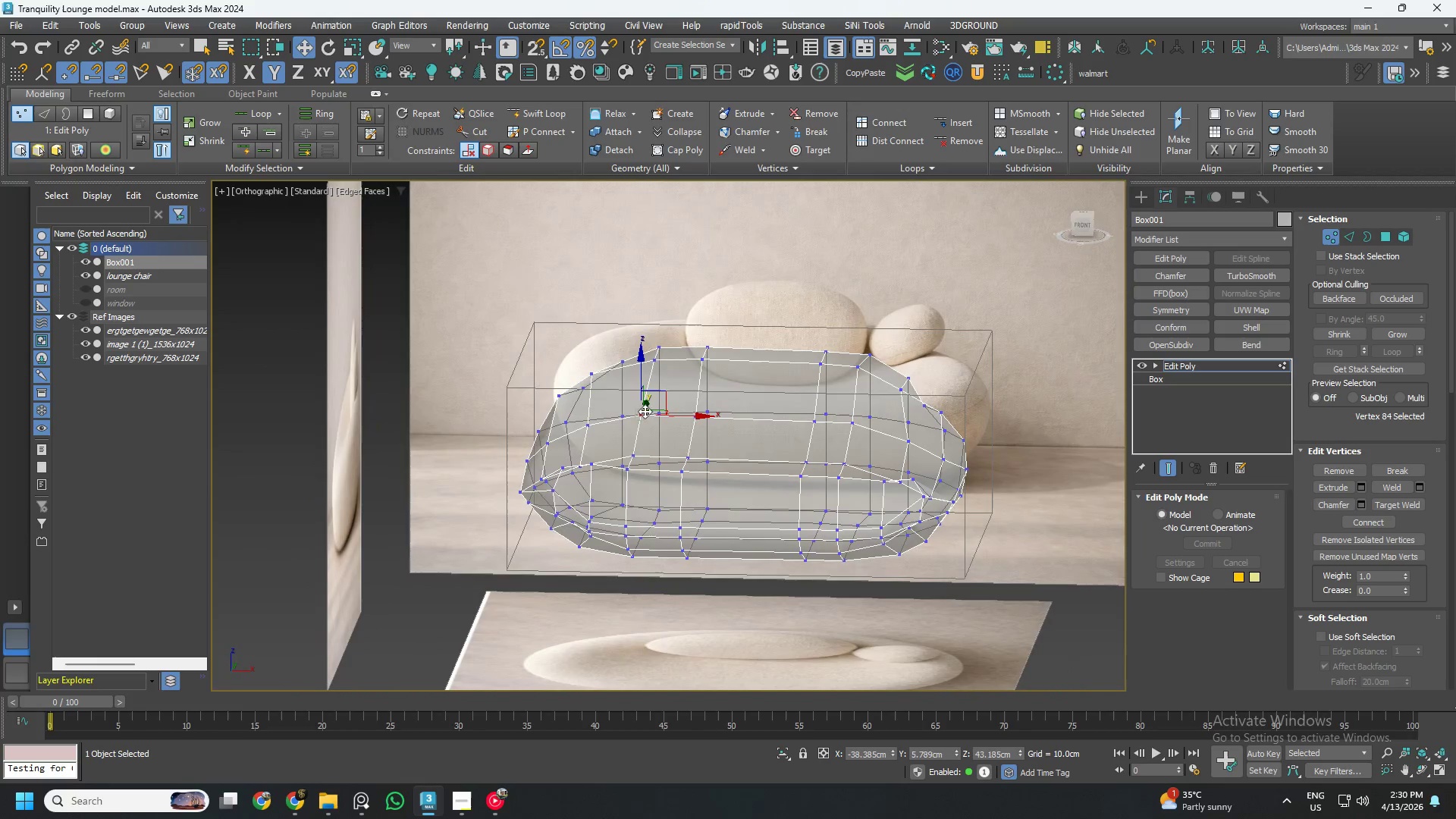 
hold_key(key=ControlLeft, duration=0.67)
left_click([635, 450])
 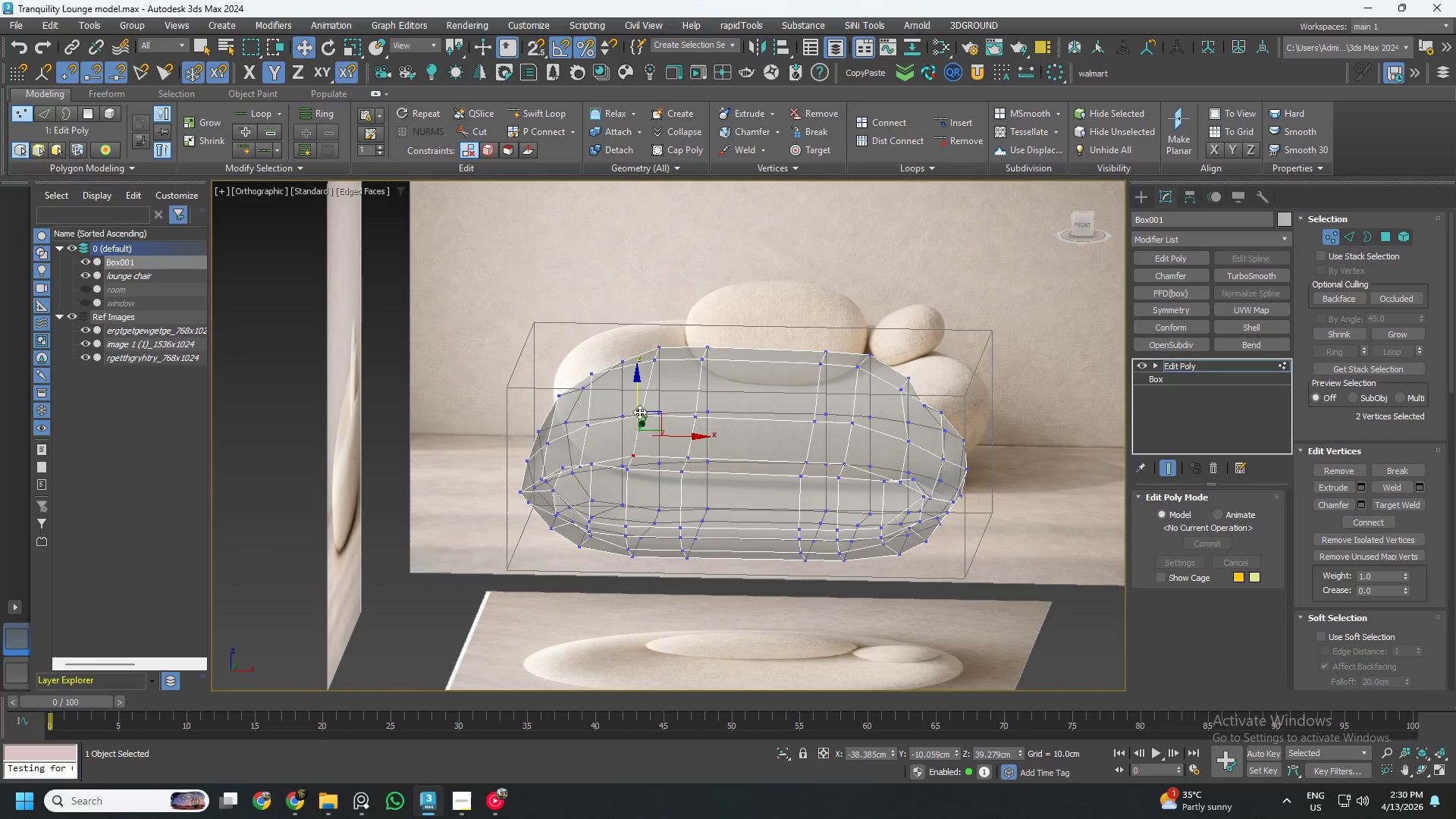 
hold_key(key=AltLeft, duration=0.64)
 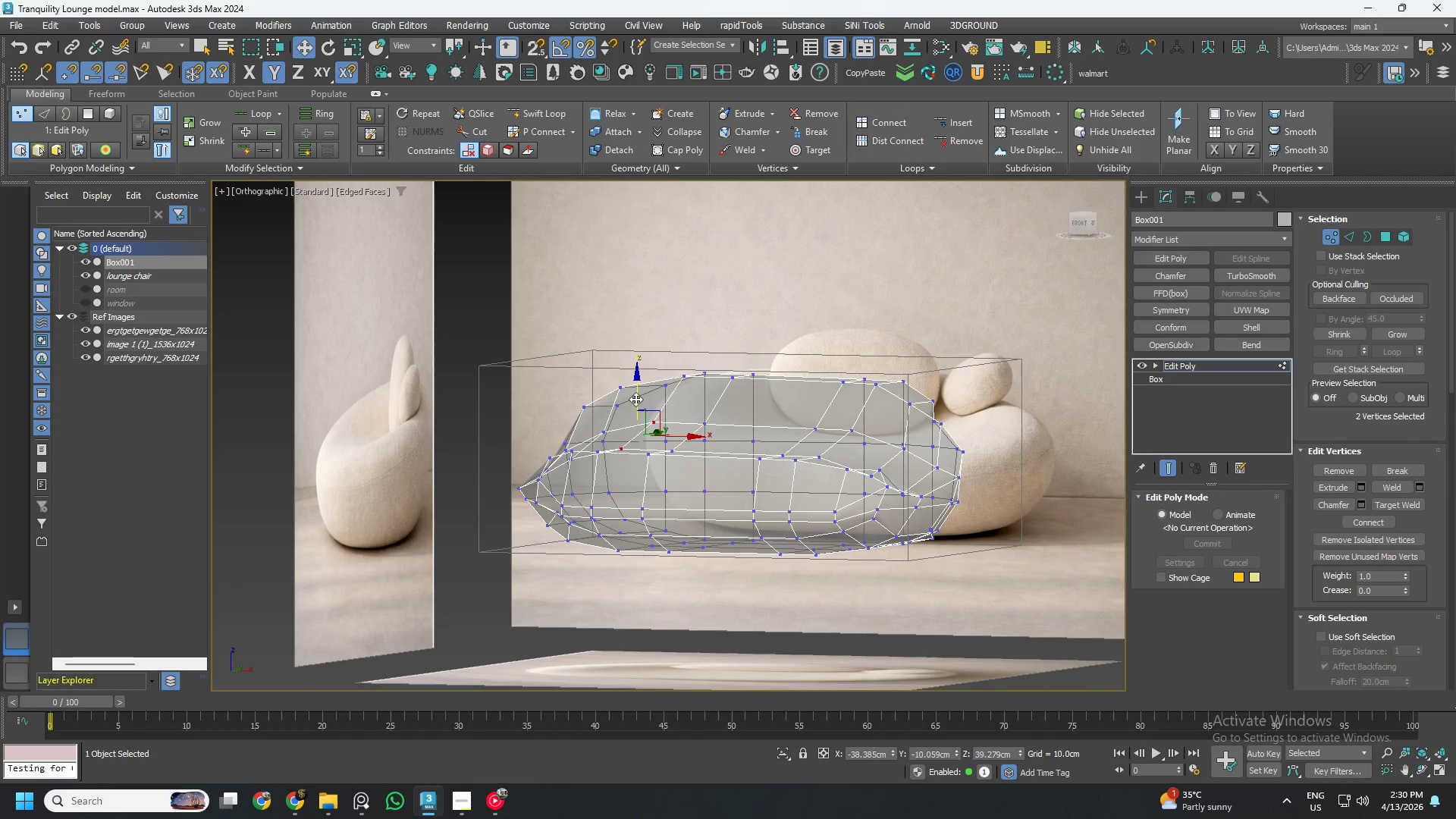 
left_click_drag(start_coordinate=[635, 398], to_coordinate=[631, 380])
 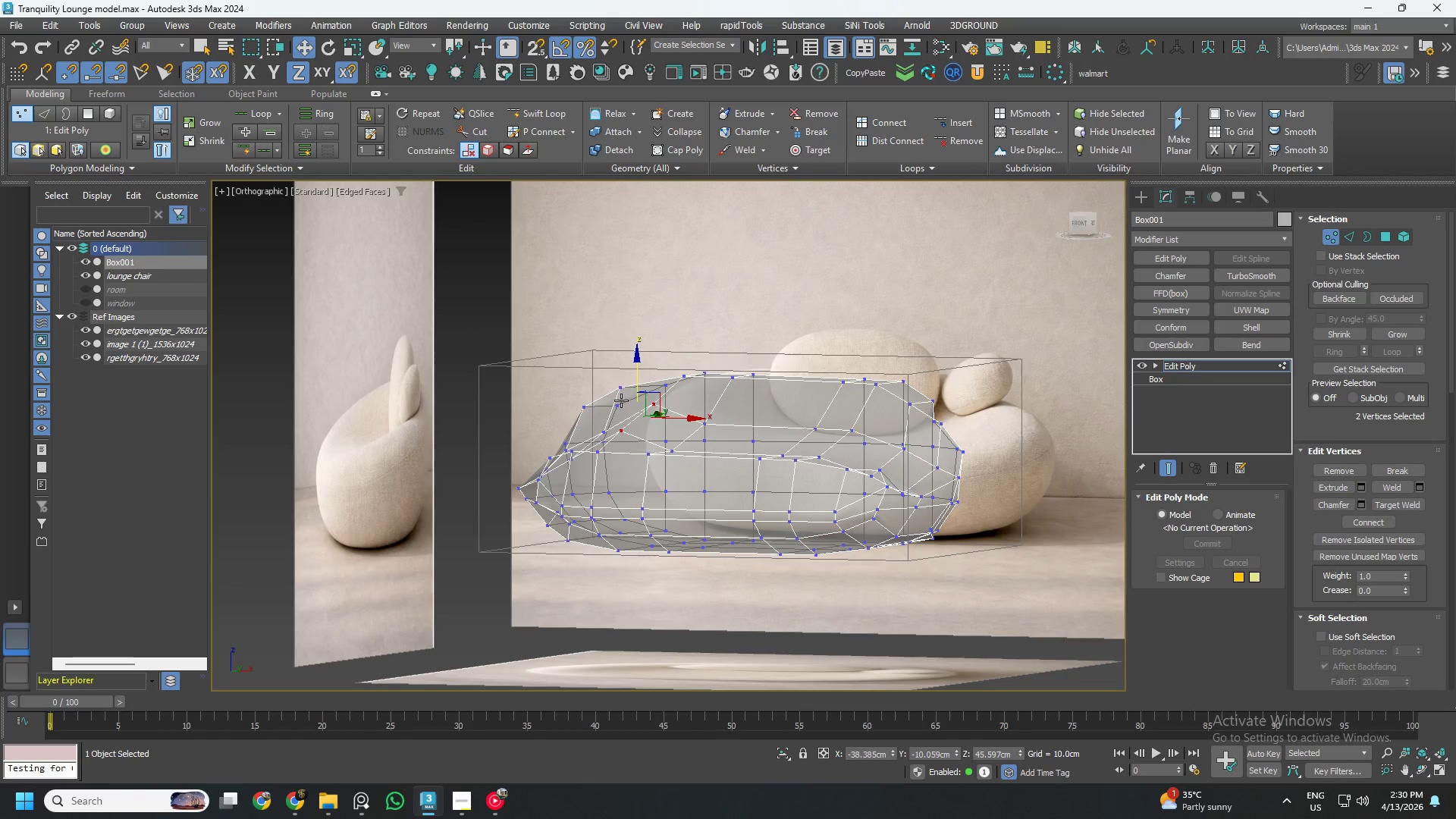 
hold_key(key=AltLeft, duration=0.5)
 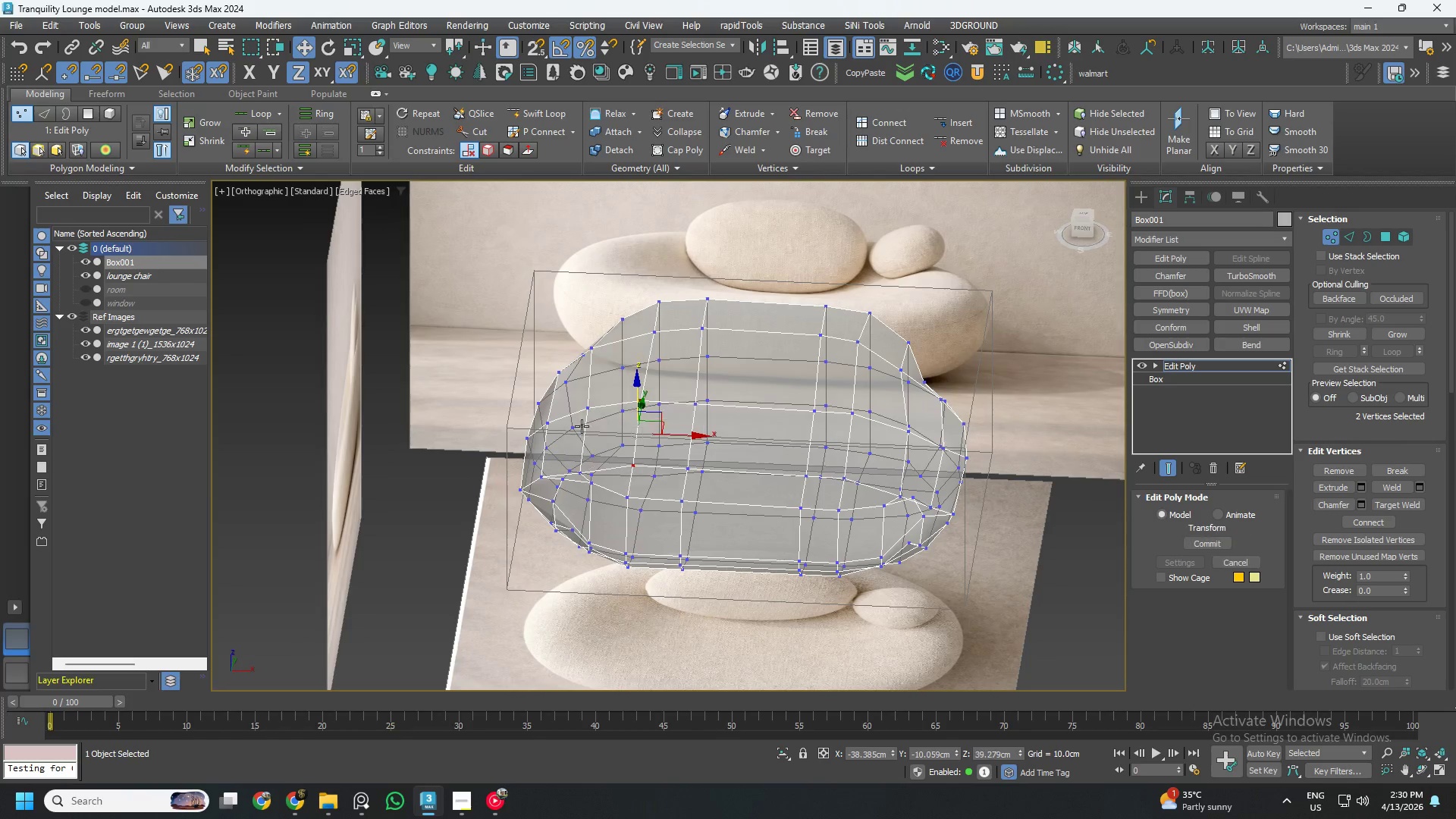 
hold_key(key=AltLeft, duration=4.62)
 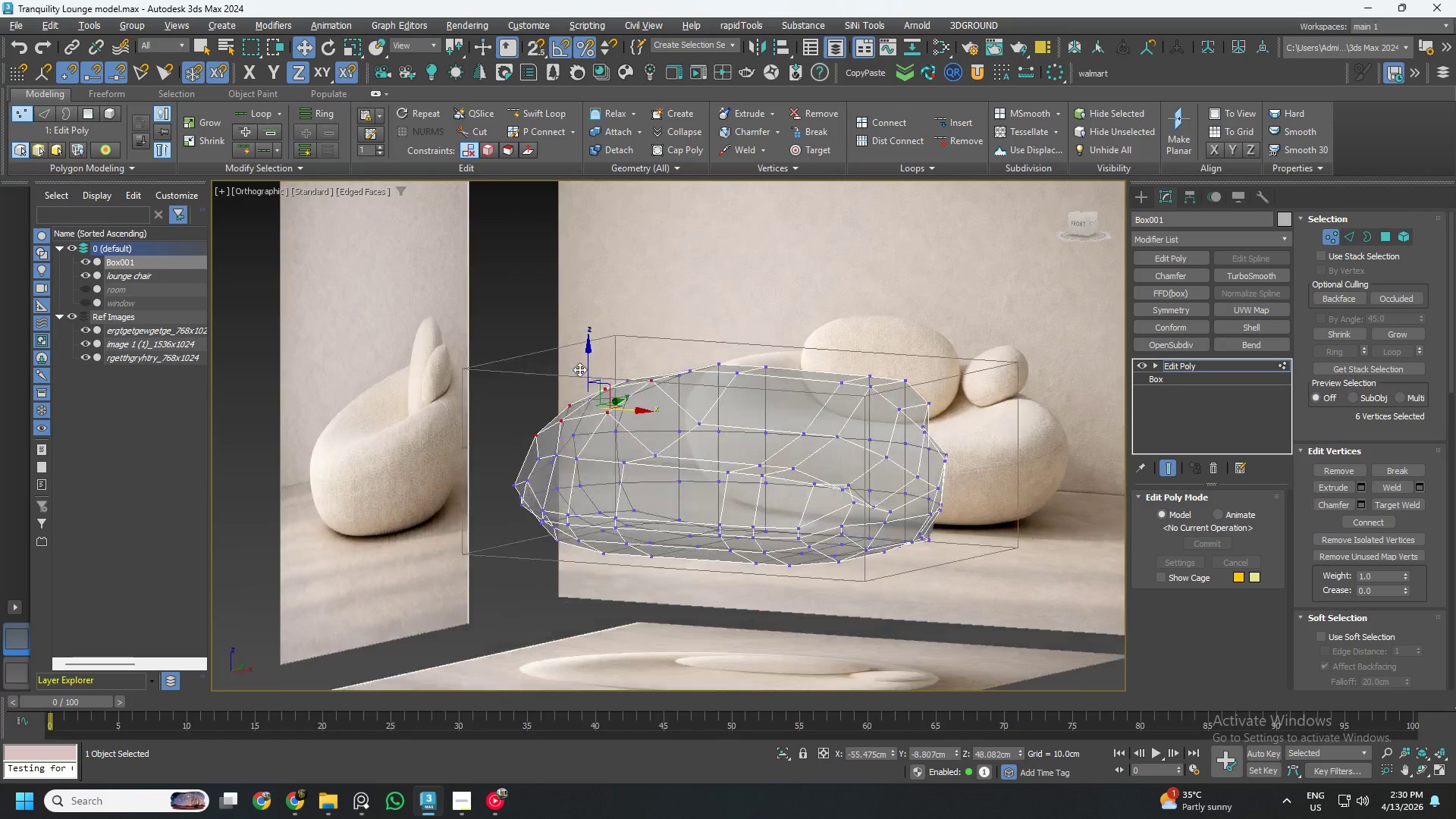 
key(Control+ControlLeft)
 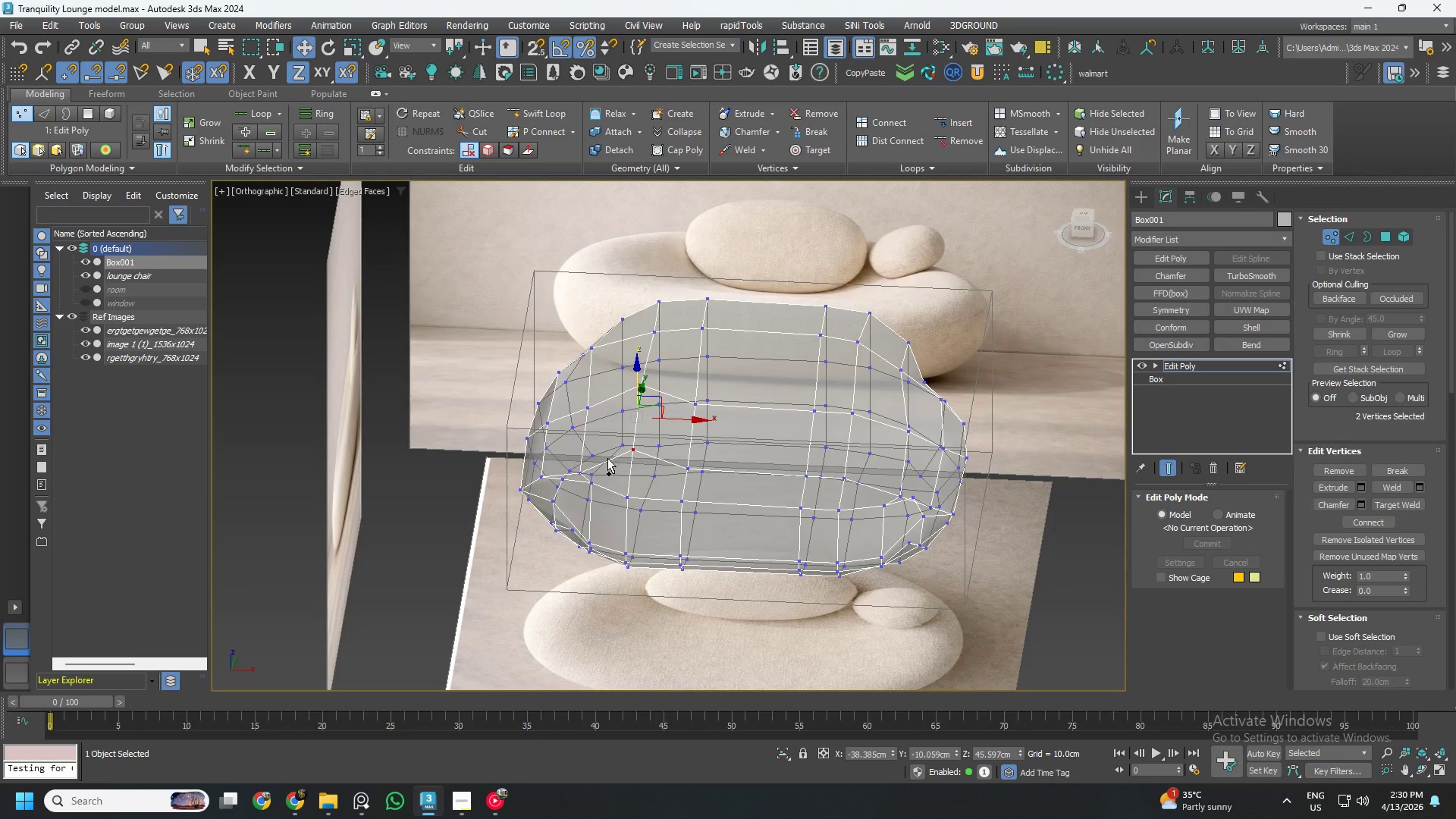 
key(Control+Z)
 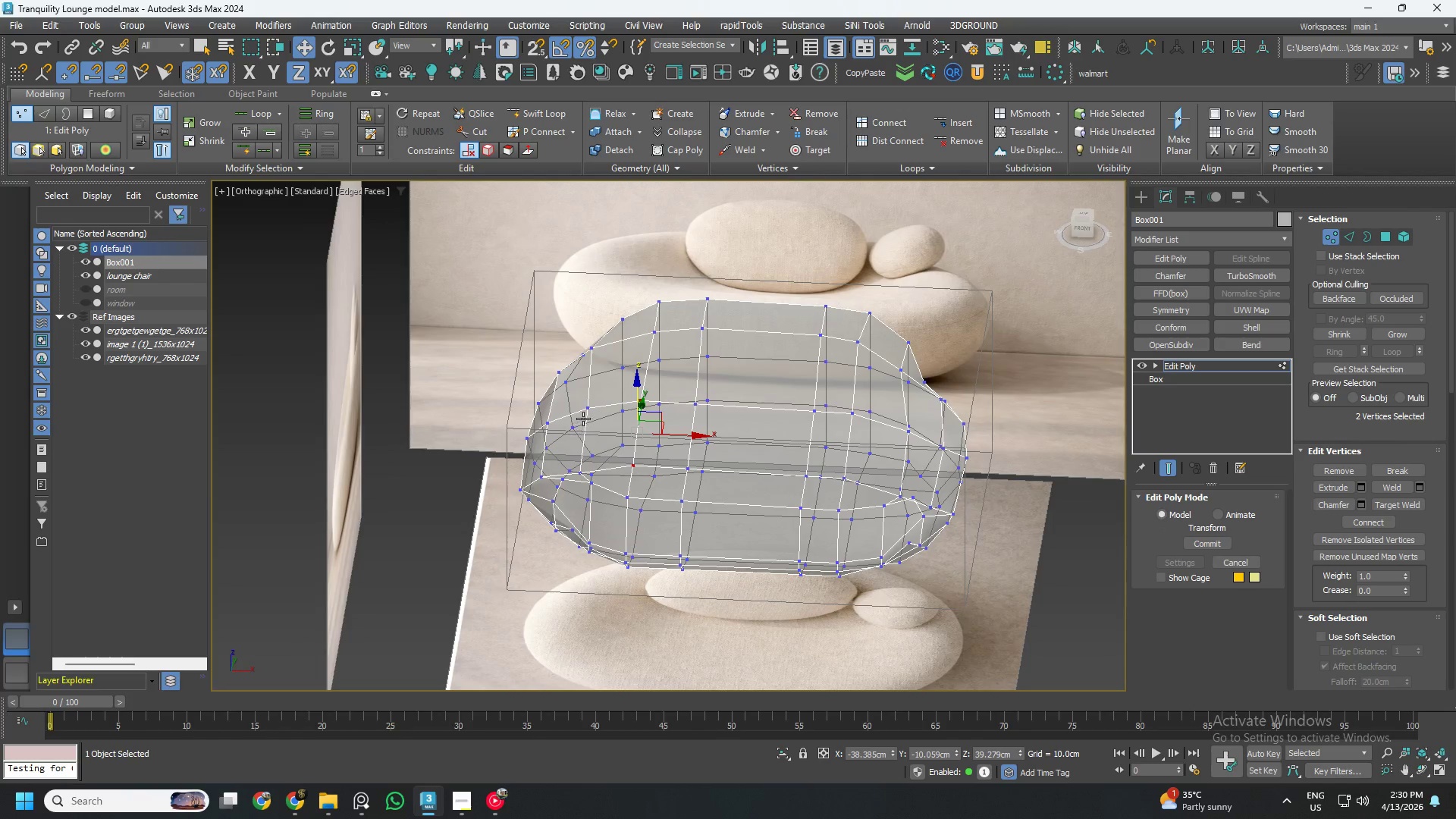 
hold_key(key=ControlLeft, duration=1.51)
left_click([586, 410])
 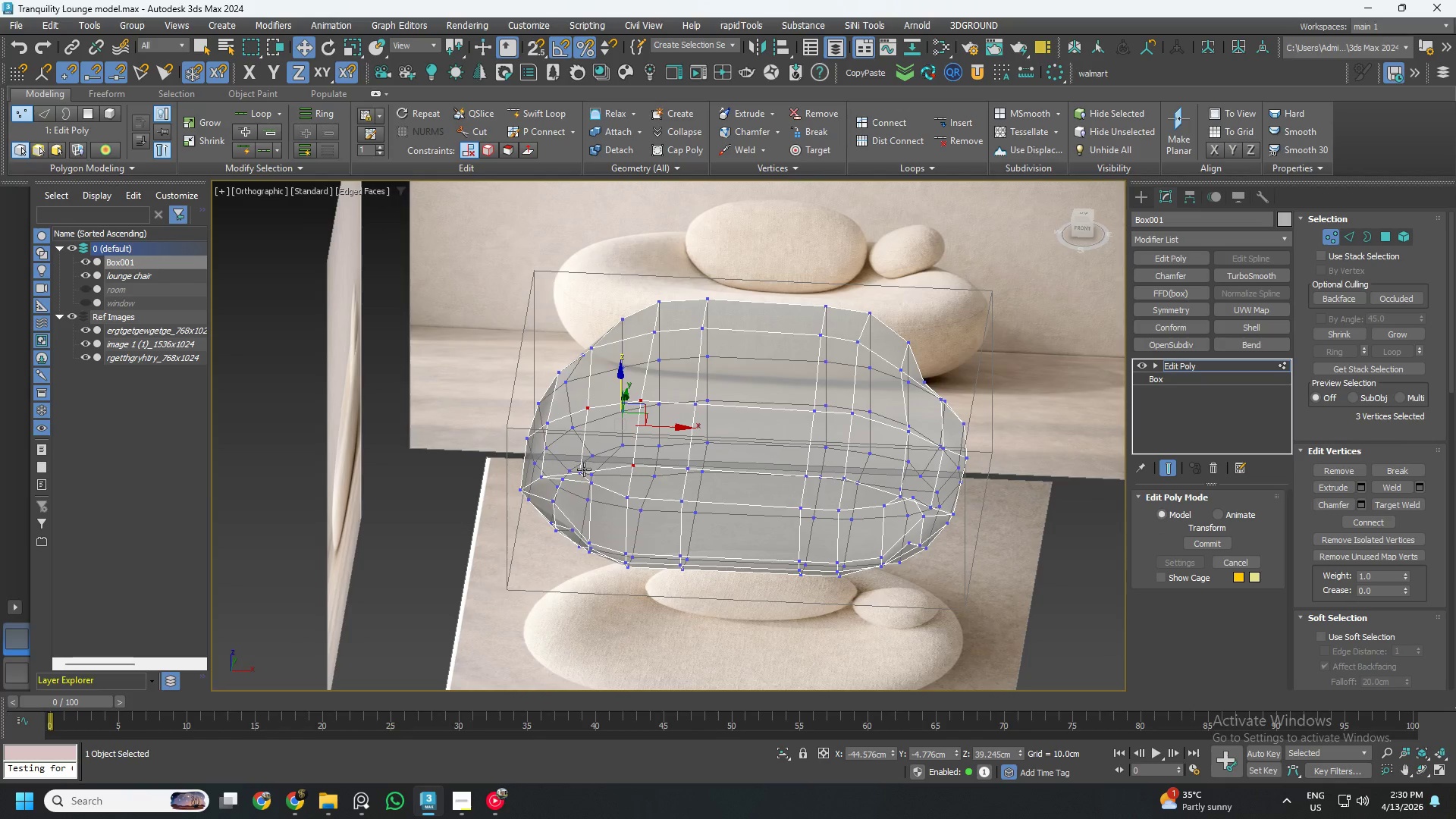 
left_click([583, 471])
 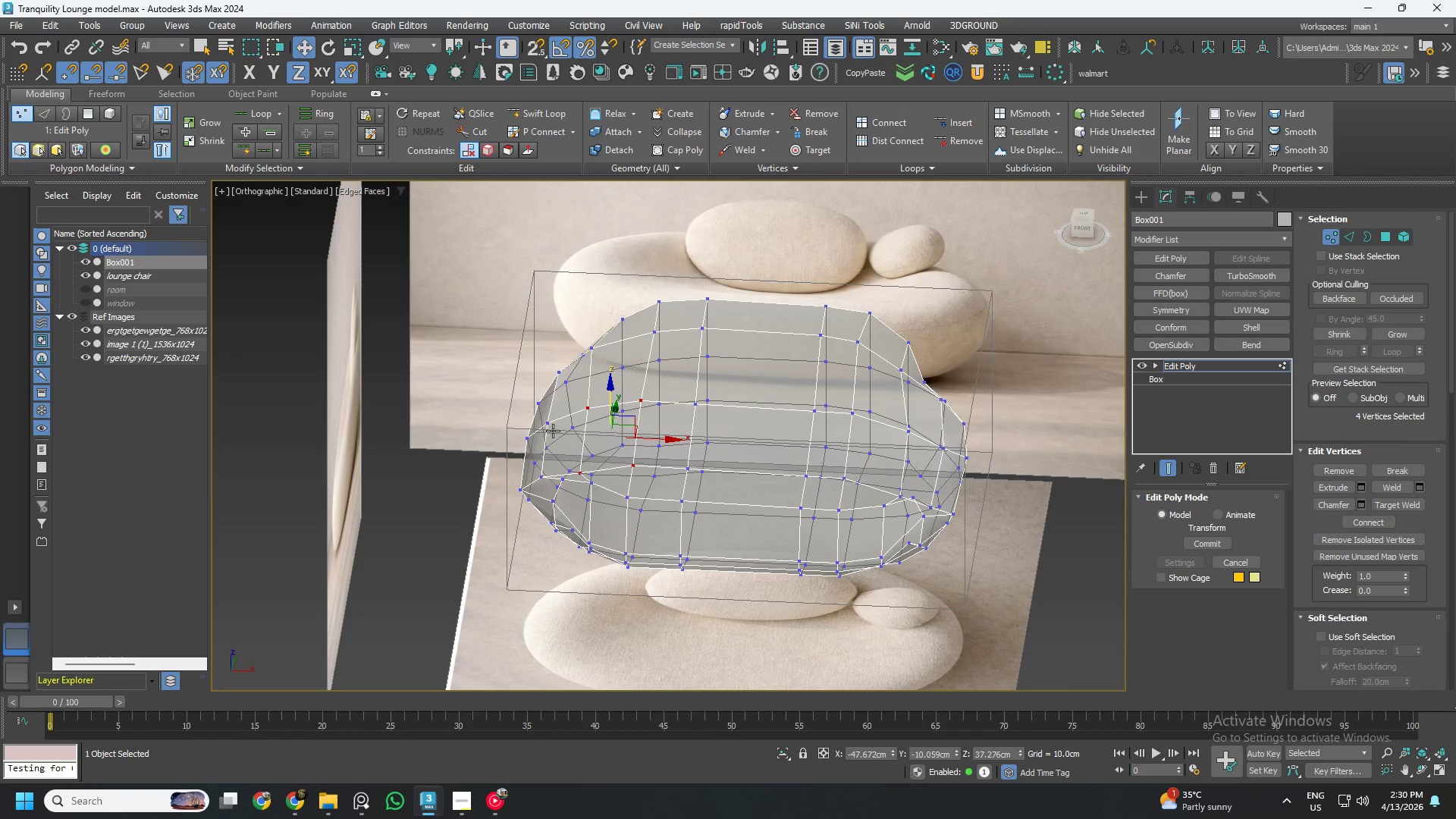 
left_click([553, 429])
 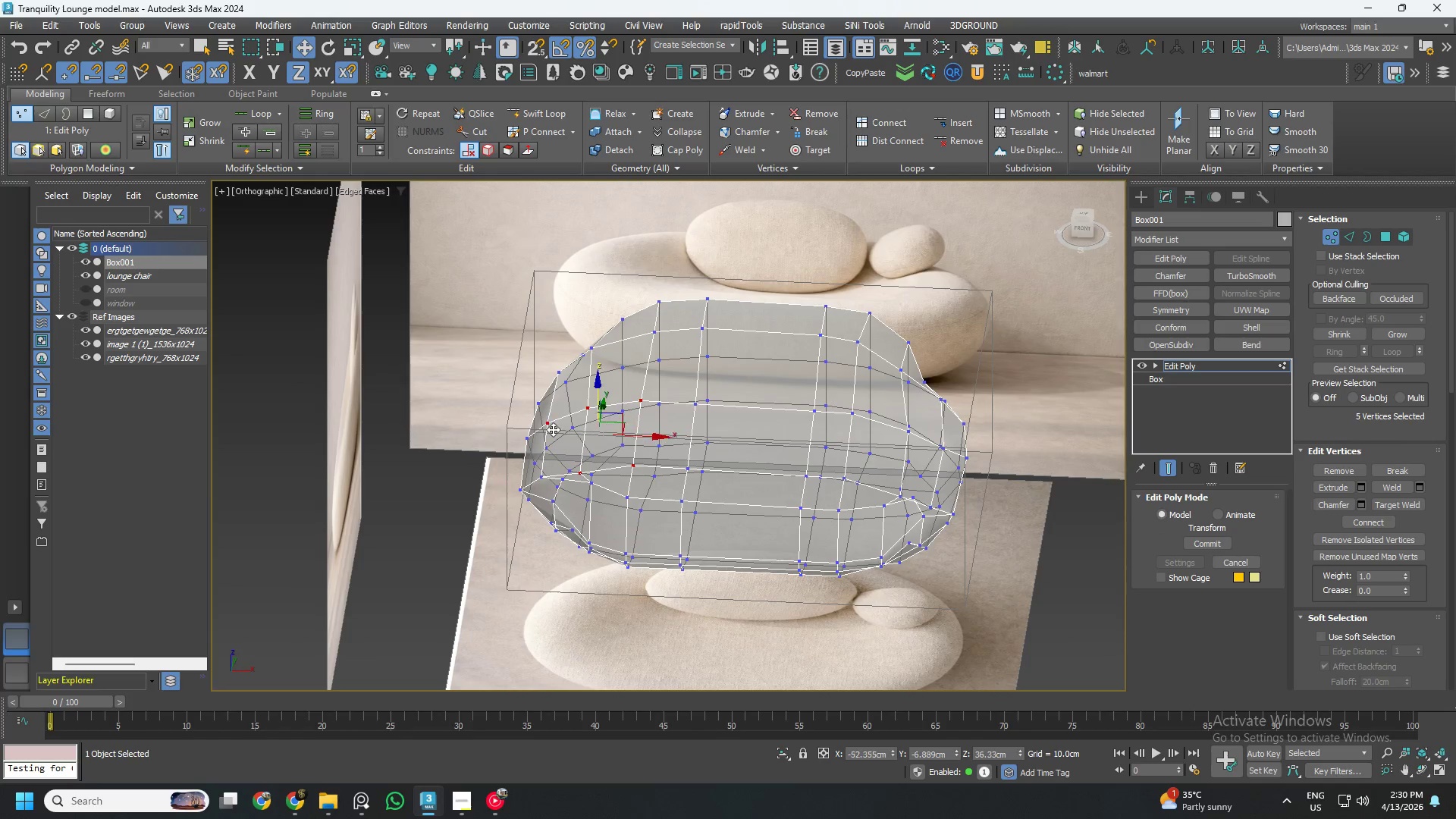 
hold_key(key=ControlLeft, duration=0.64)
 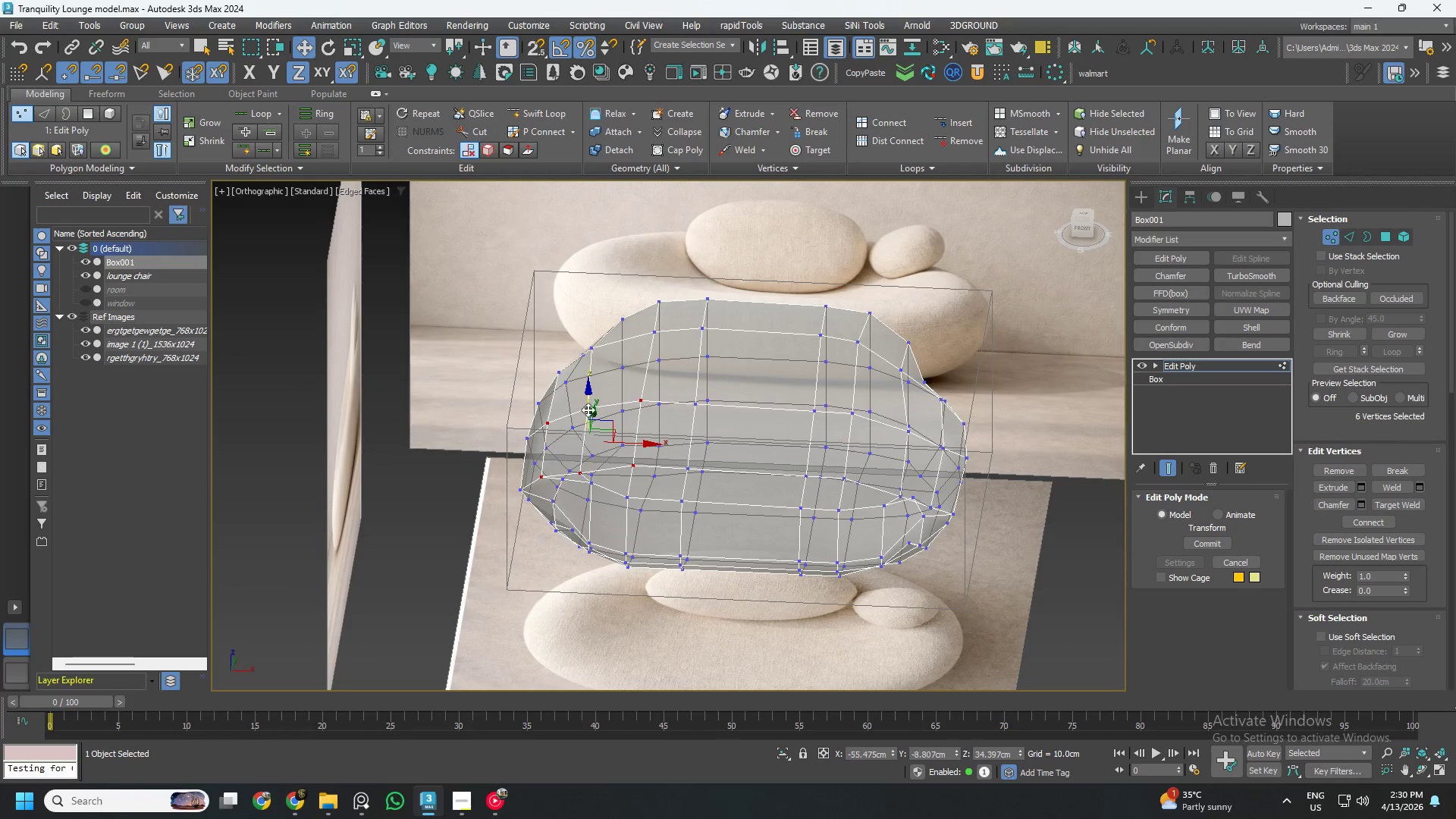 
left_click_drag(start_coordinate=[586, 406], to_coordinate=[584, 372])
 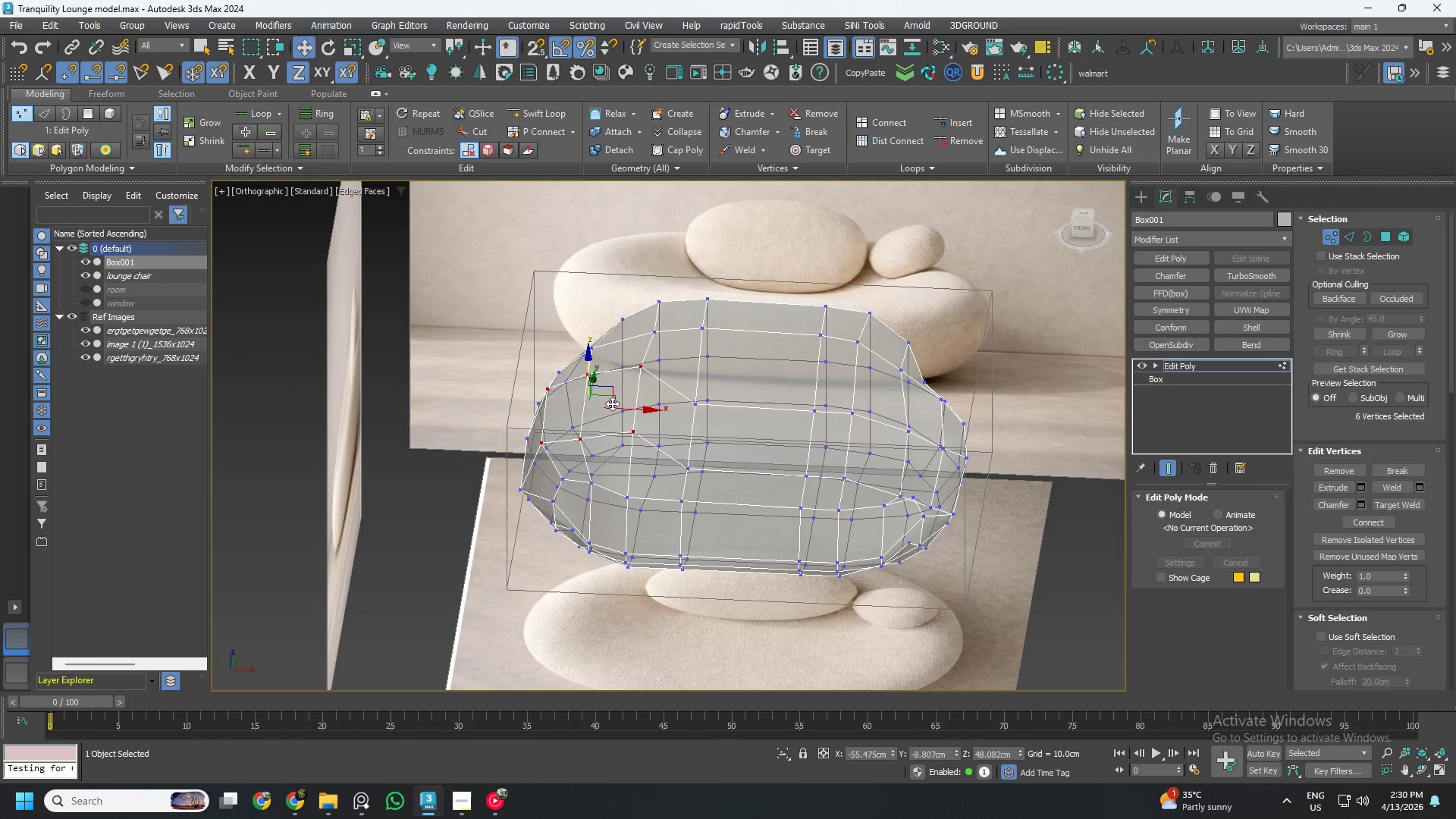 
hold_key(key=AltLeft, duration=0.78)
 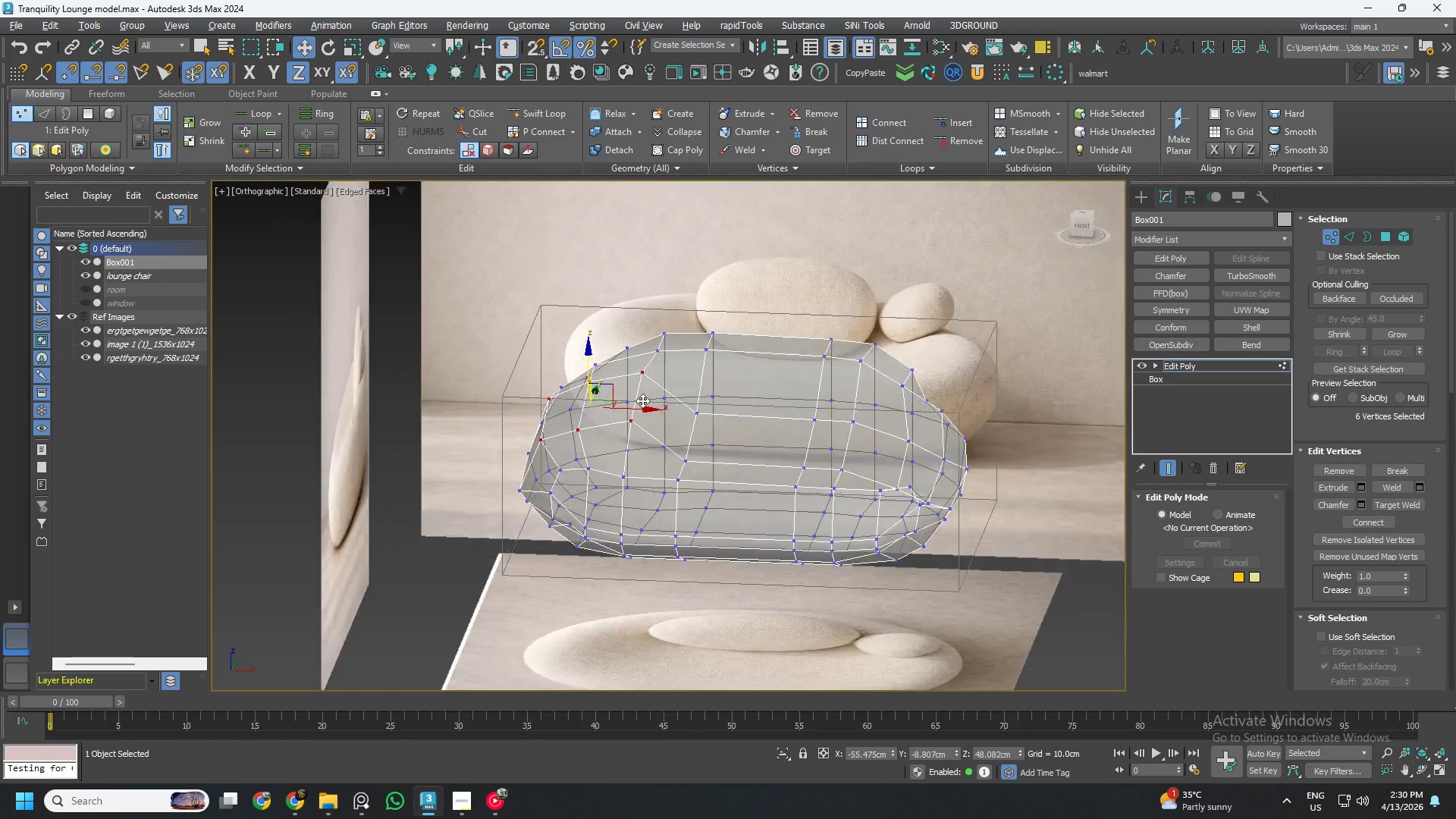 
hold_key(key=AltLeft, duration=0.66)
 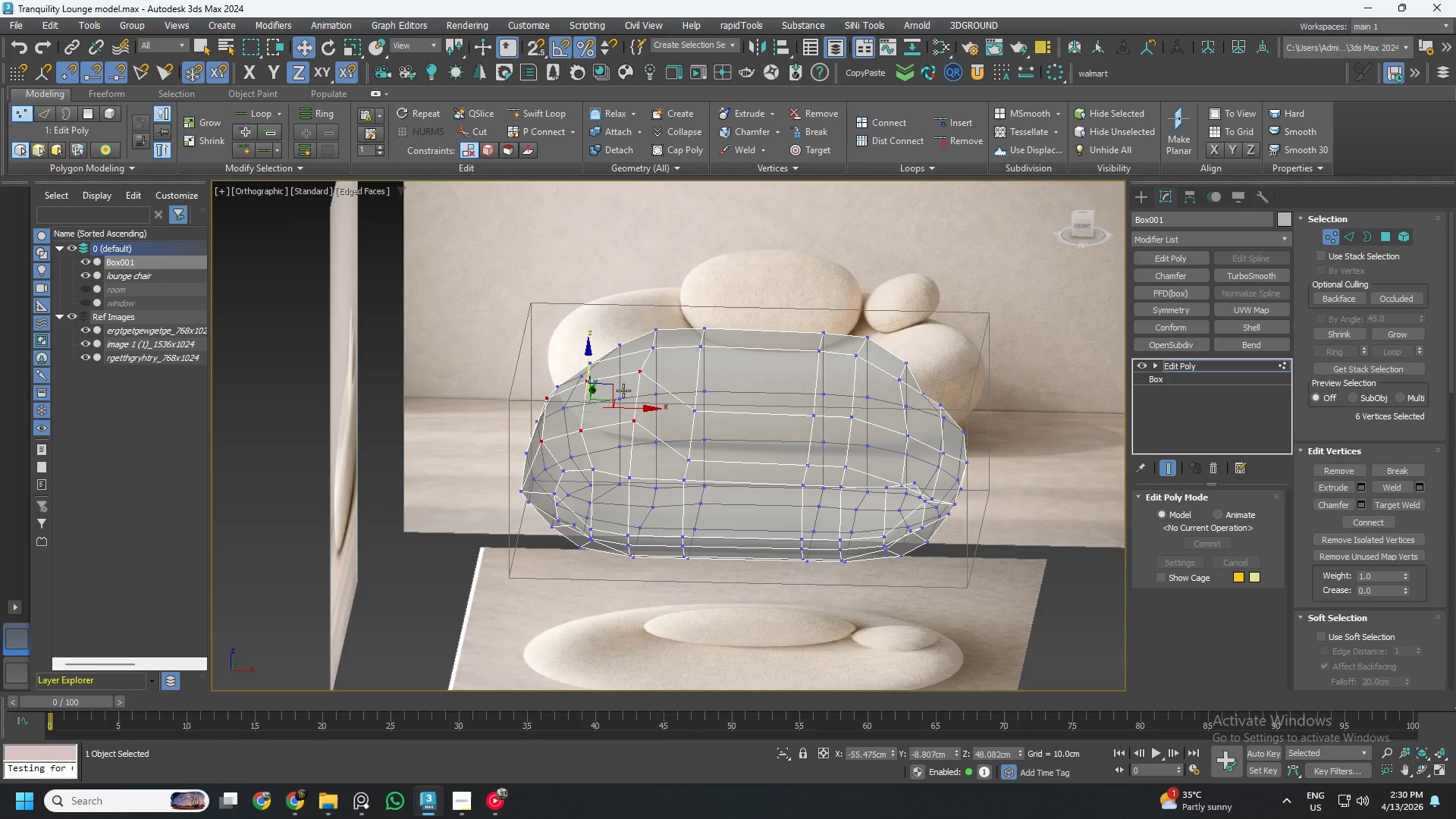 
hold_key(key=AltLeft, duration=1.03)
 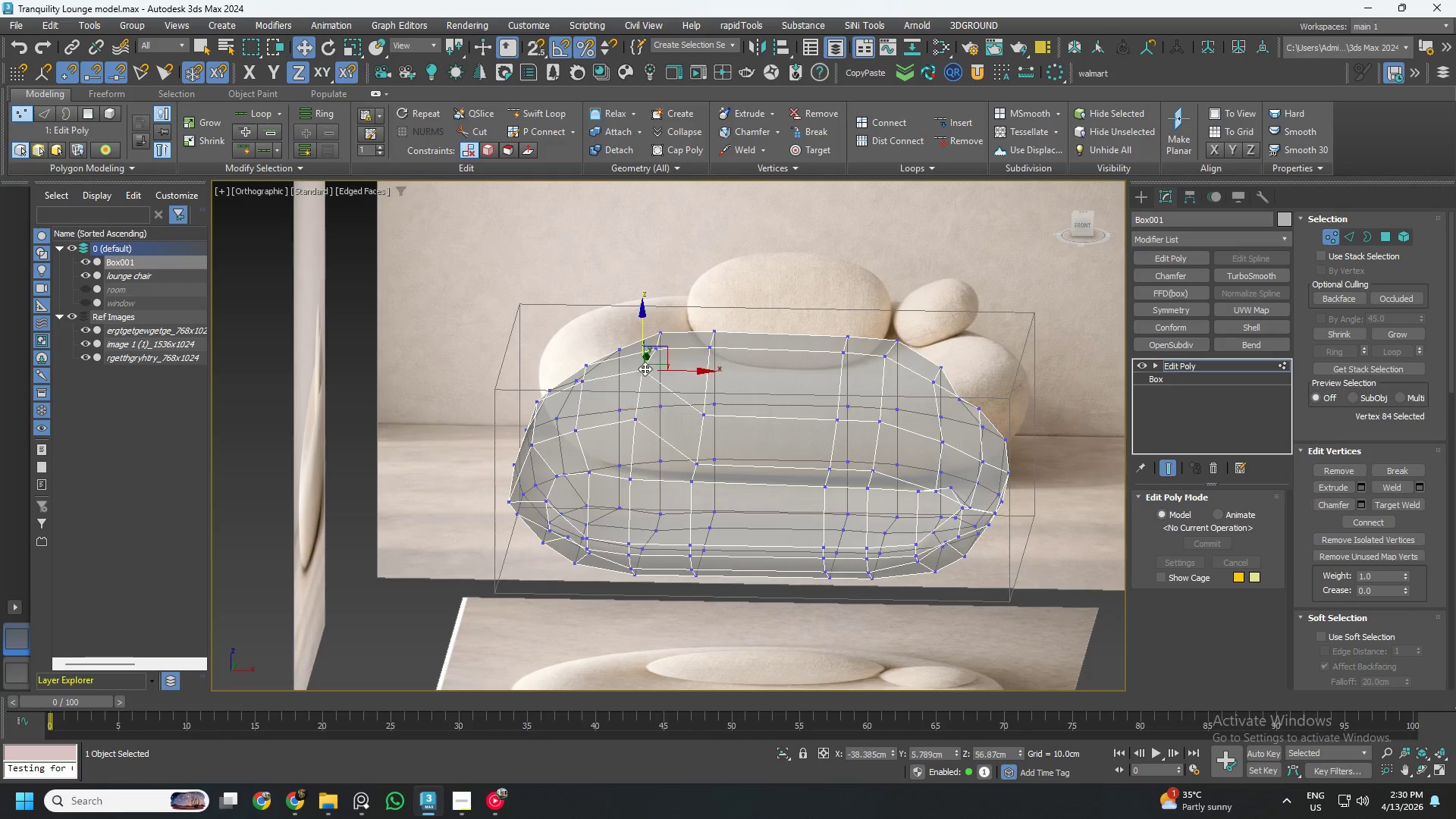 
left_click([646, 369])
 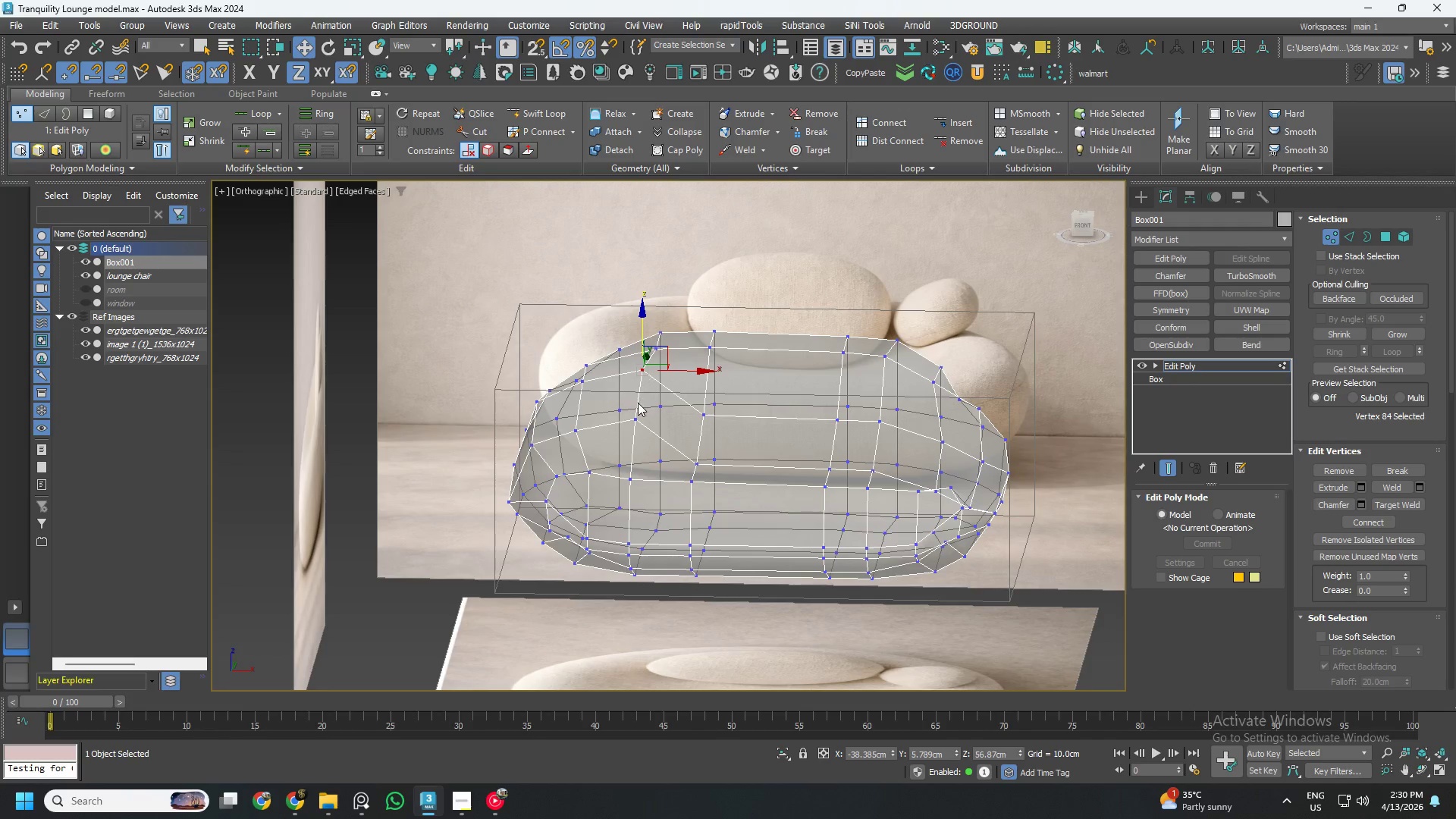 
scroll: coordinate [623, 400], scroll_direction: up, amount: 1.0
 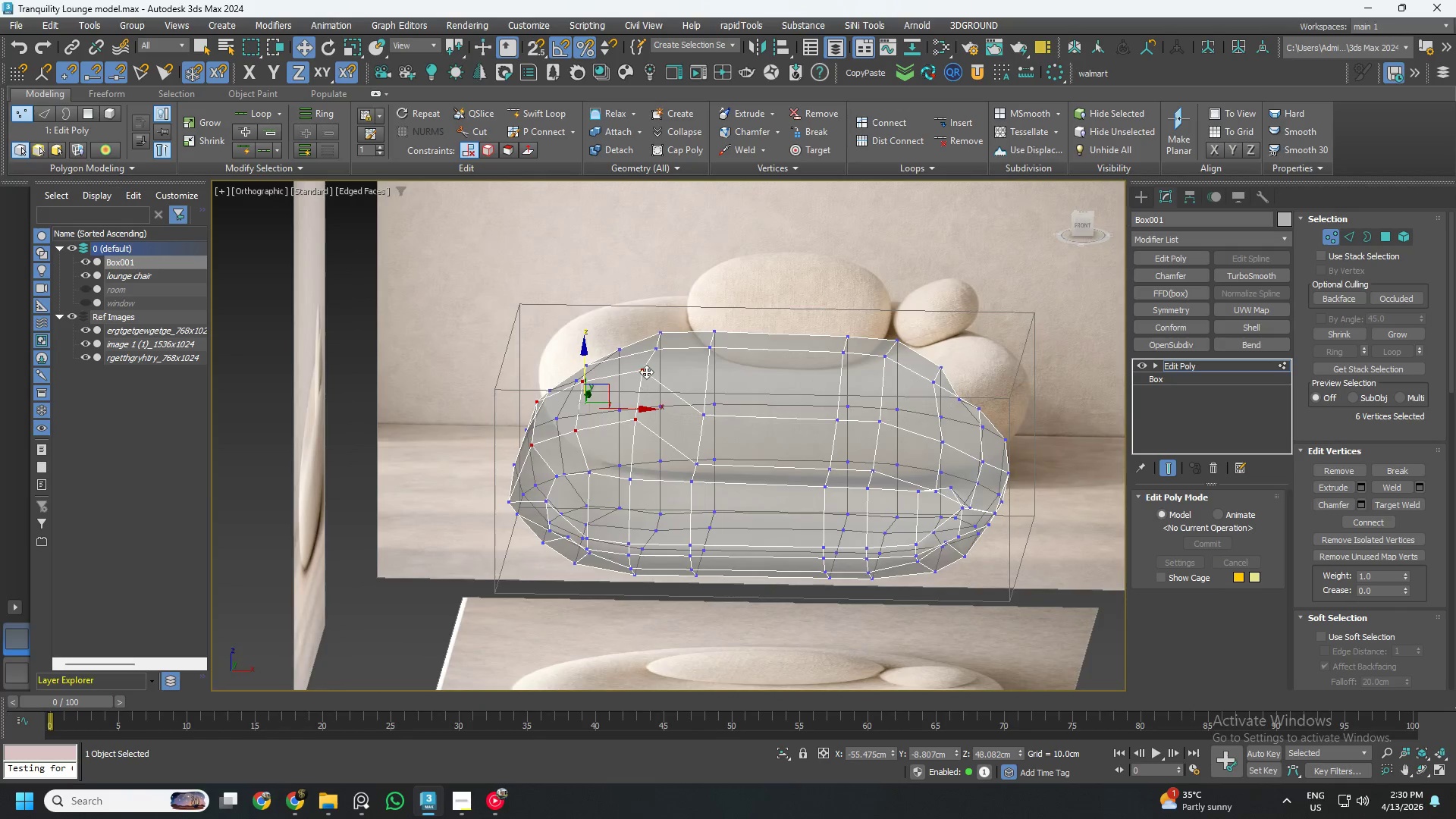 
hold_key(key=ControlLeft, duration=0.34)
double_click([637, 410])
 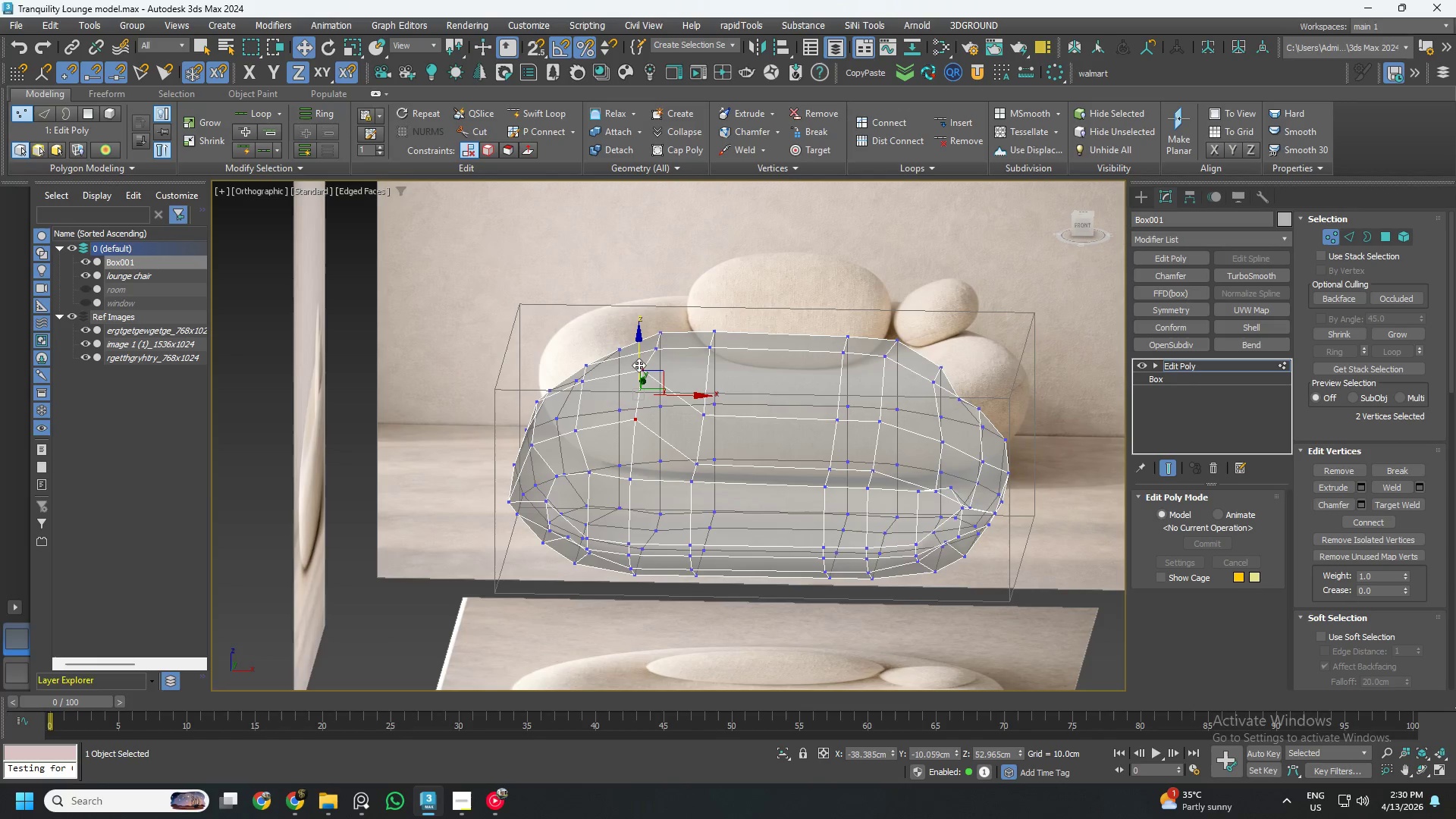 
left_click_drag(start_coordinate=[639, 362], to_coordinate=[639, 388])
 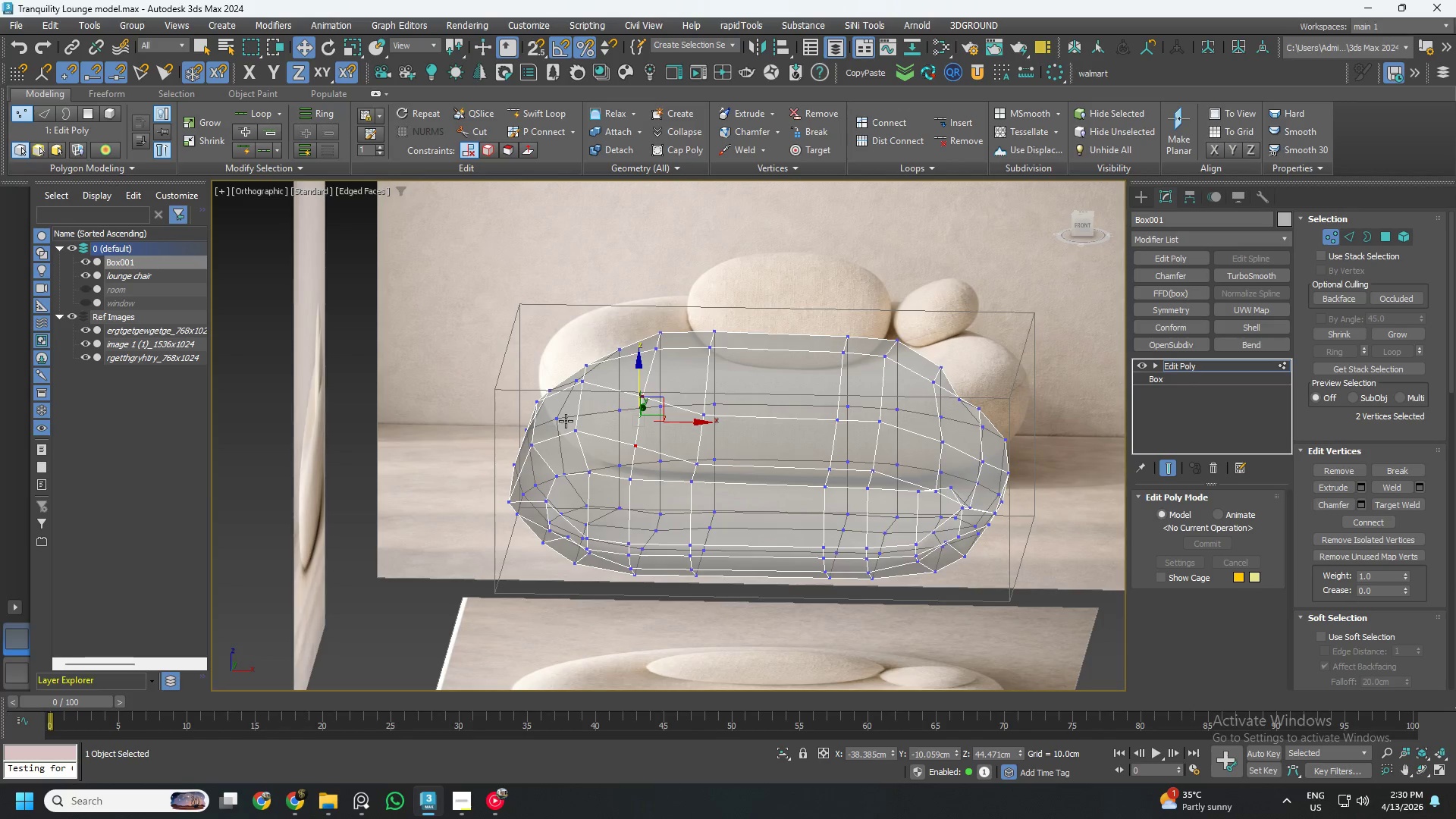 
hold_key(key=AltLeft, duration=1.51)
 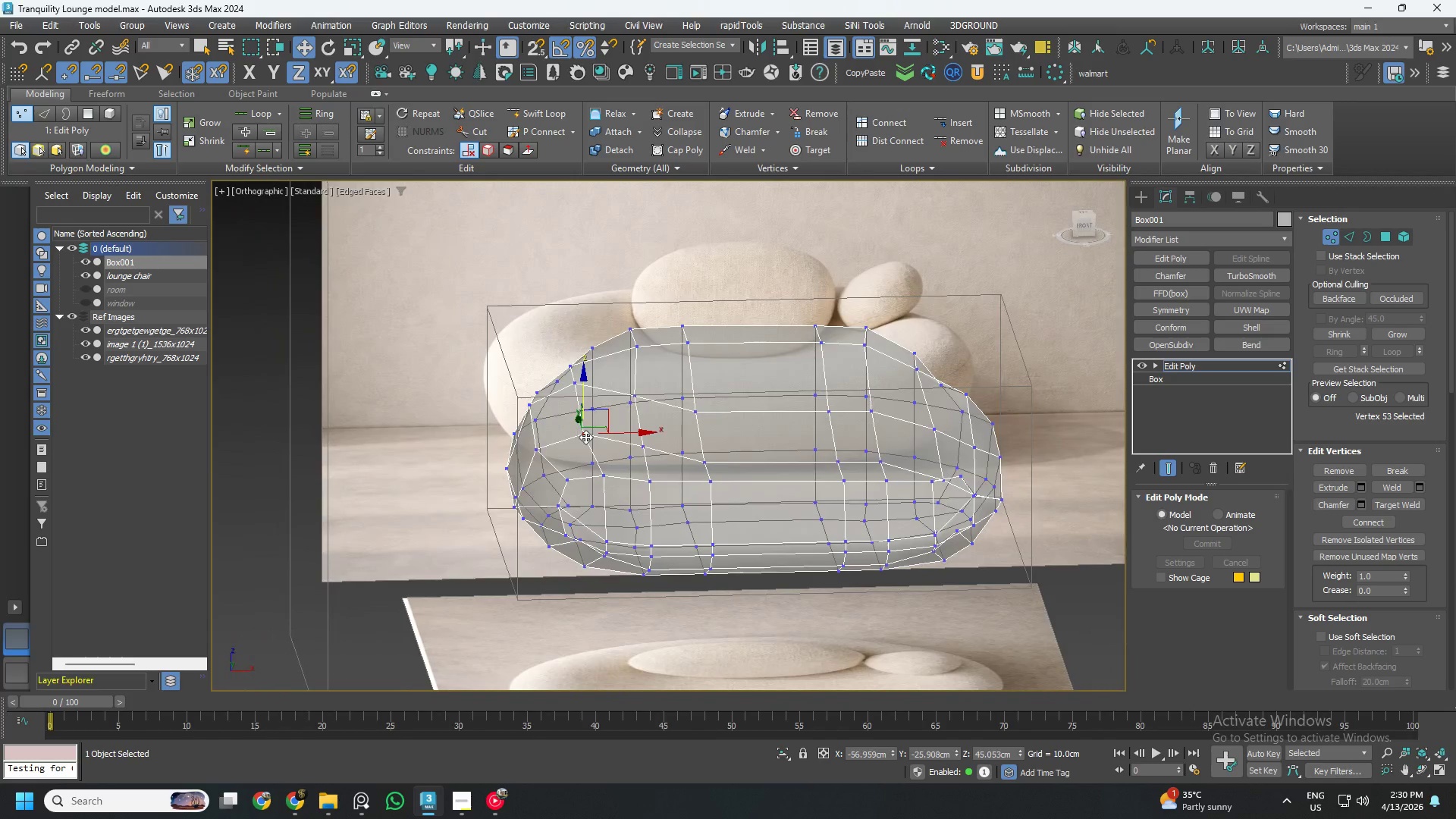 
key(Alt+AltLeft)
 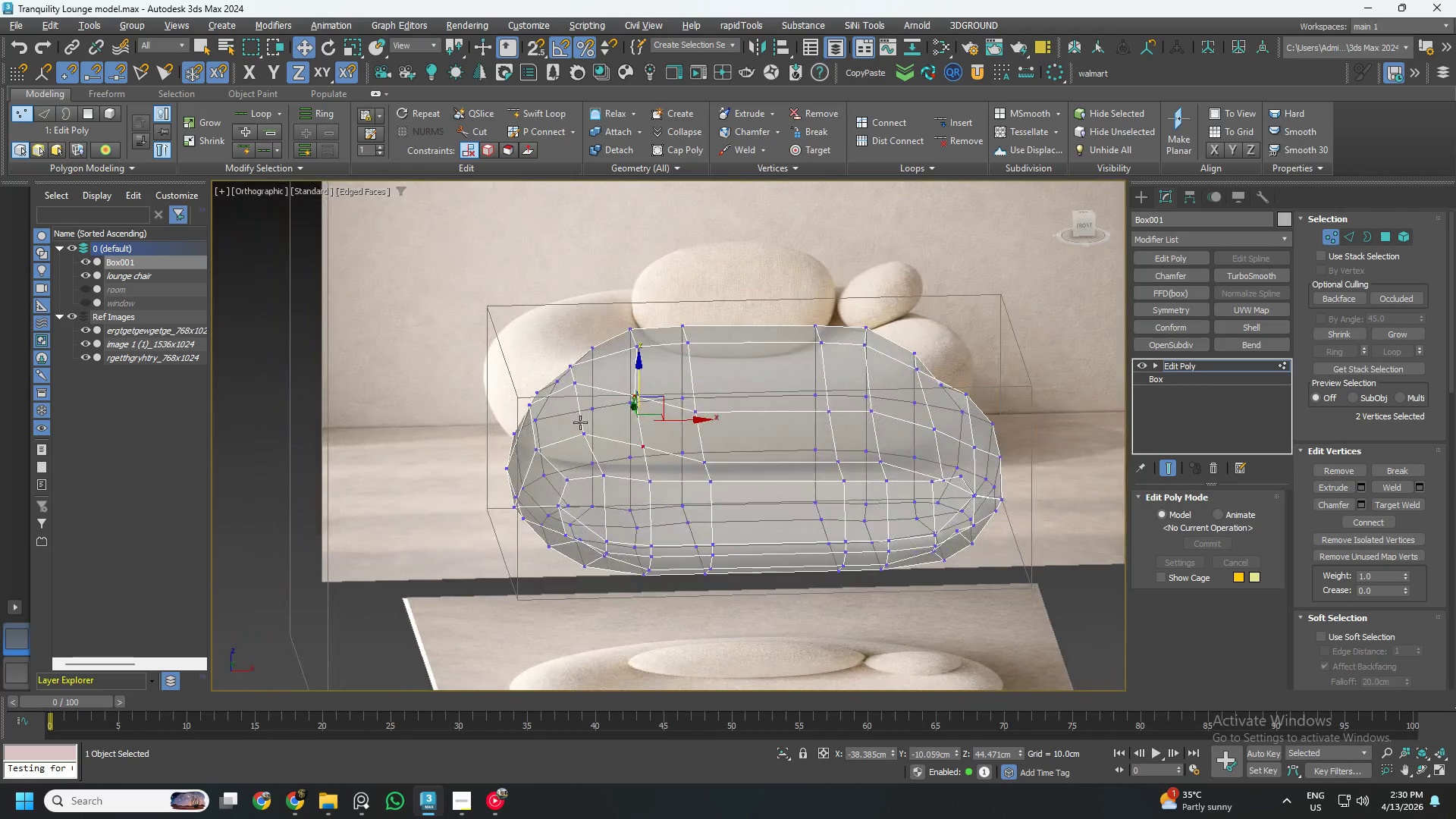 
key(Alt+AltLeft)
 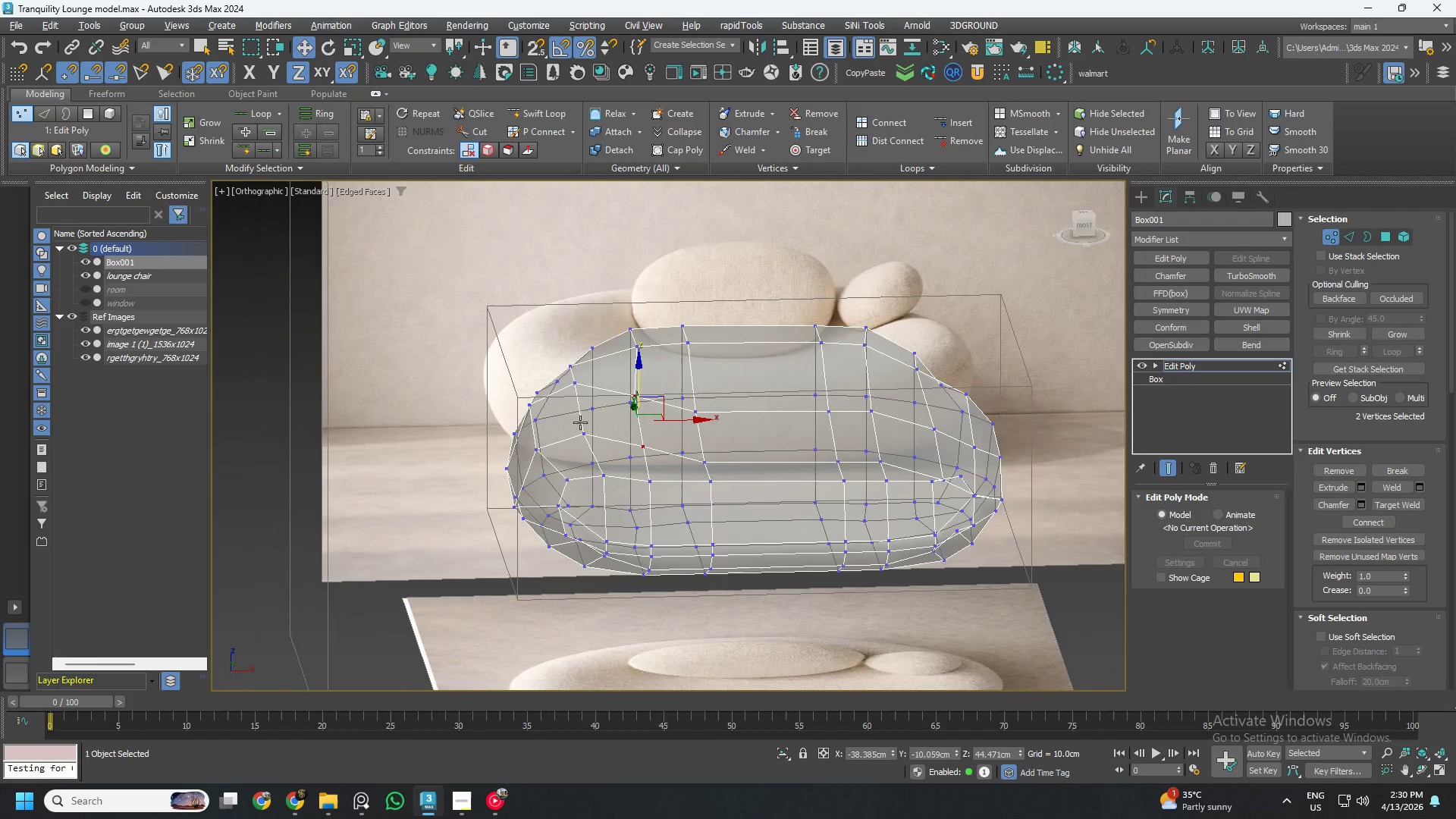 
key(Alt+AltLeft)
 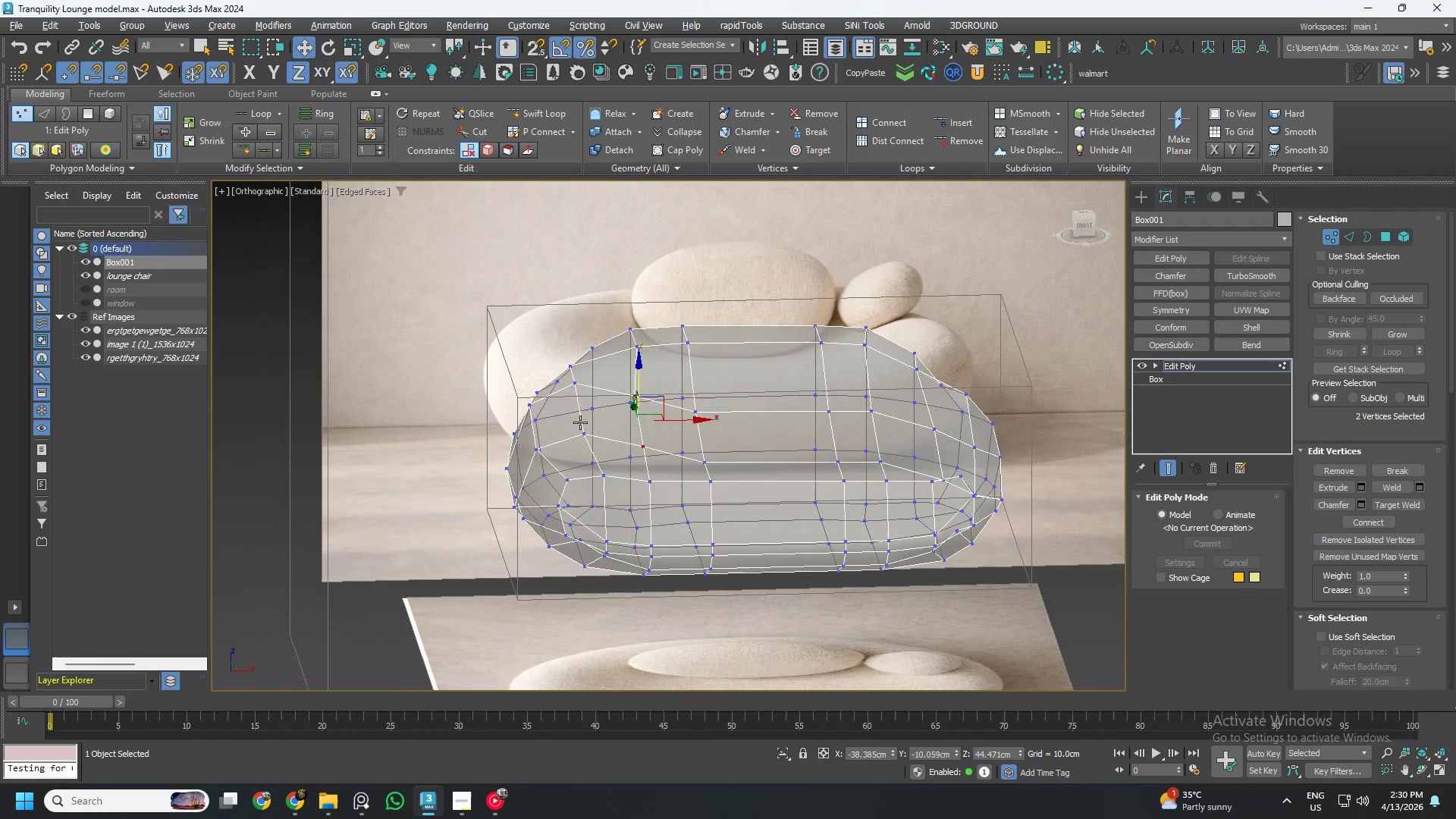 
key(Alt+AltLeft)
 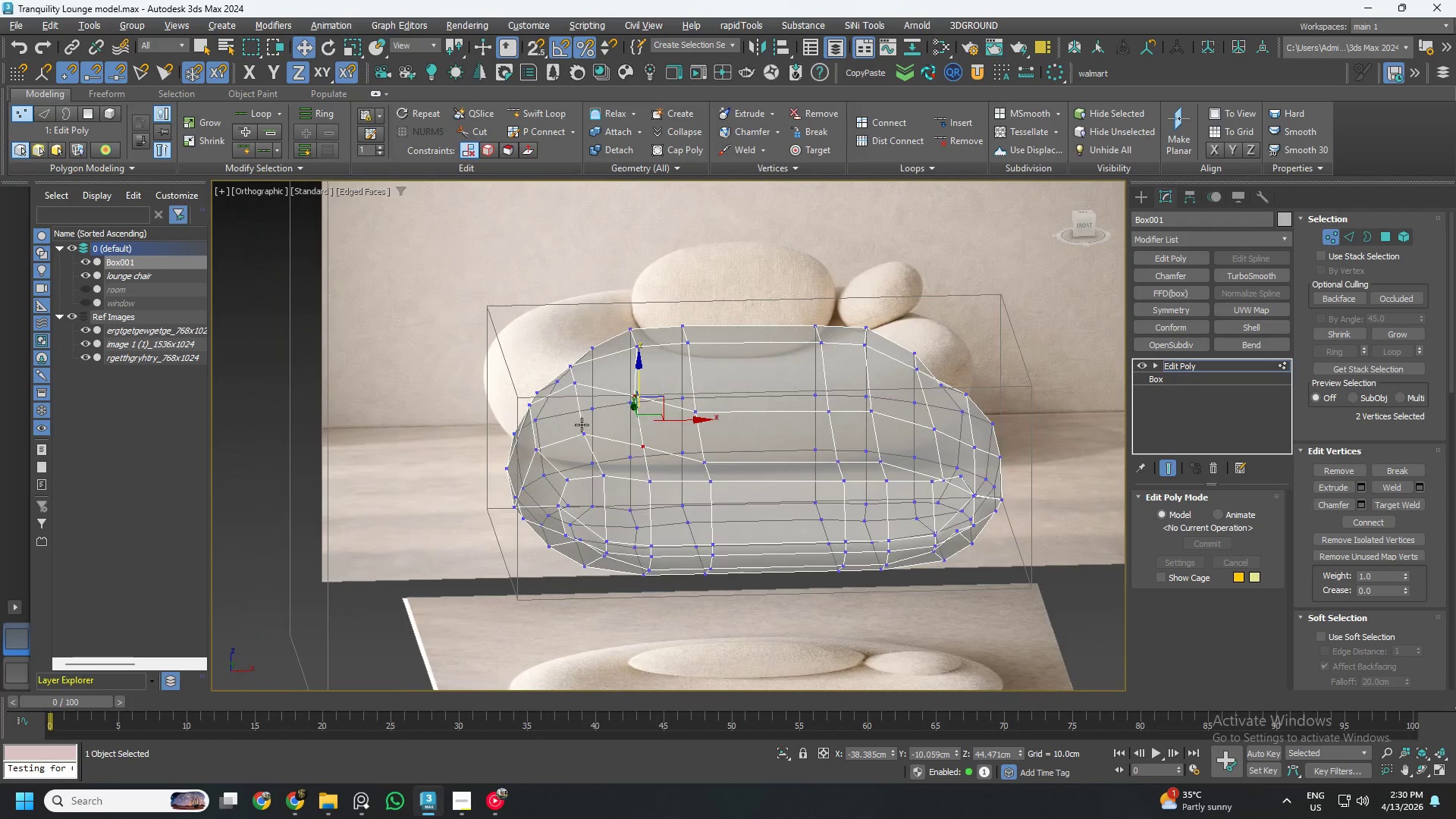 
key(Alt+AltLeft)
 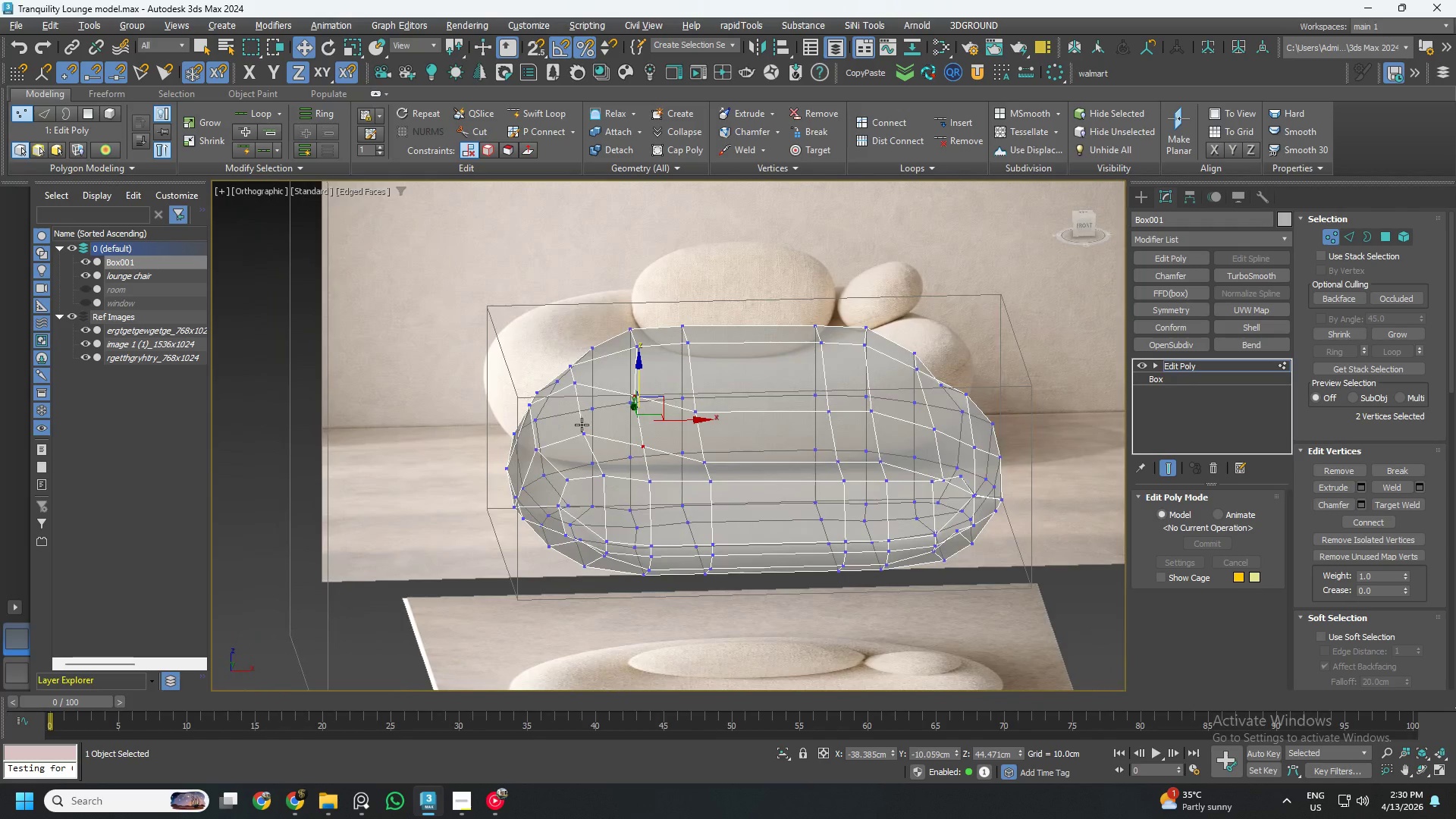 
key(Alt+AltLeft)
 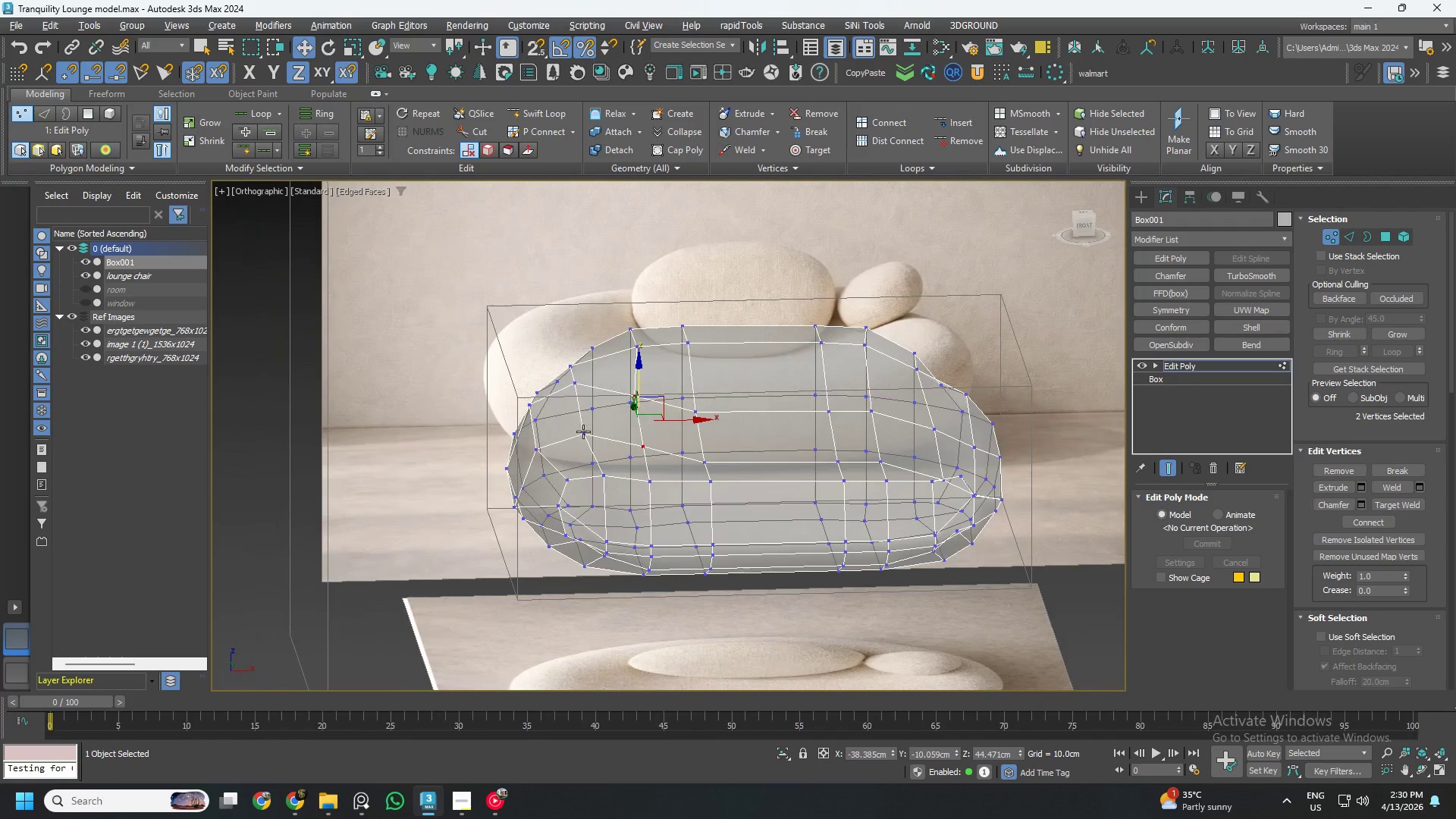 
key(Alt+AltLeft)
 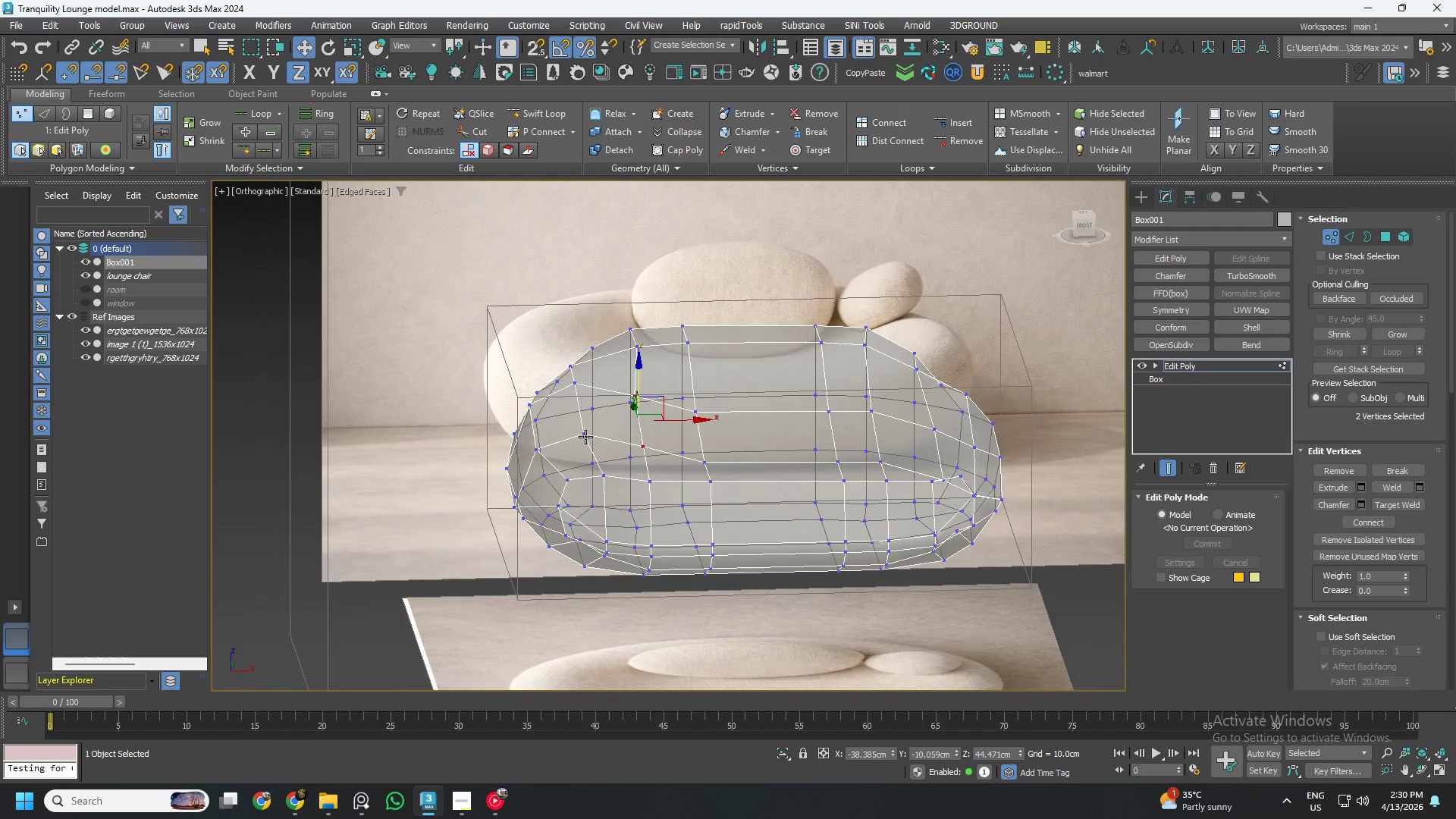 
left_click([585, 437])
 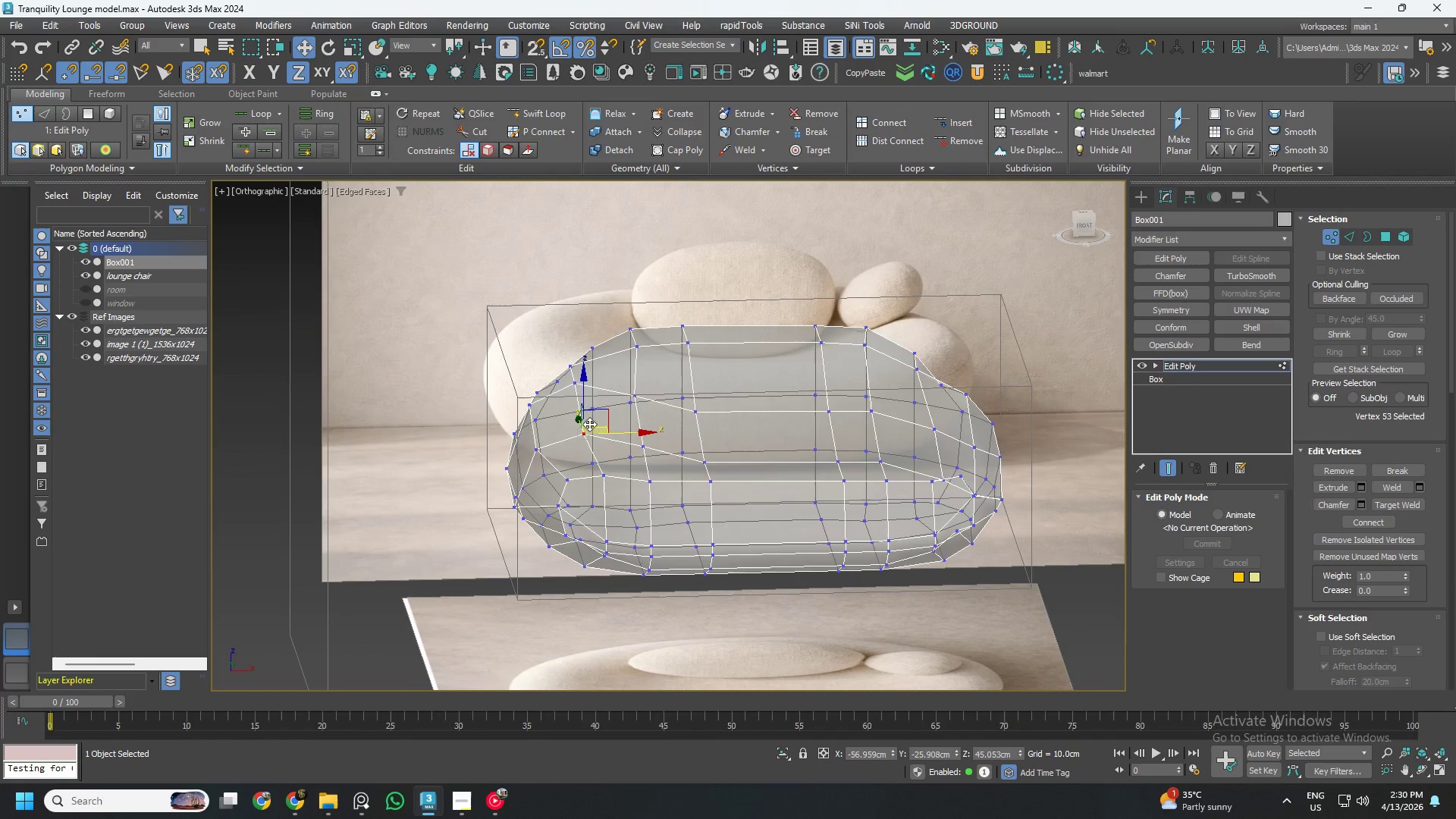 
hold_key(key=ControlLeft, duration=0.66)
left_click([579, 384])
 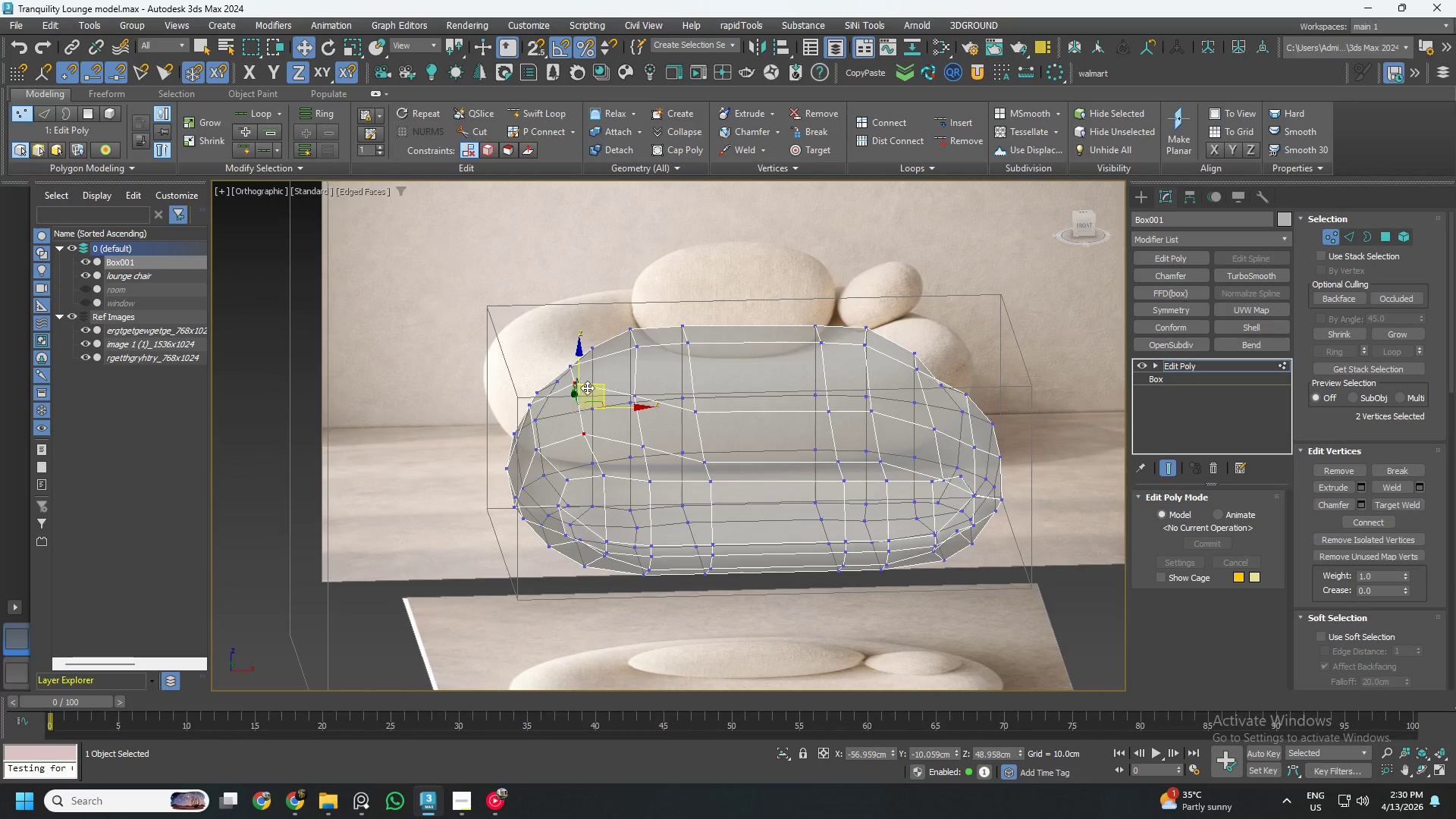 
hold_key(key=ControlLeft, duration=1.78)
left_click_drag(start_coordinate=[581, 372], to_coordinate=[579, 367])
 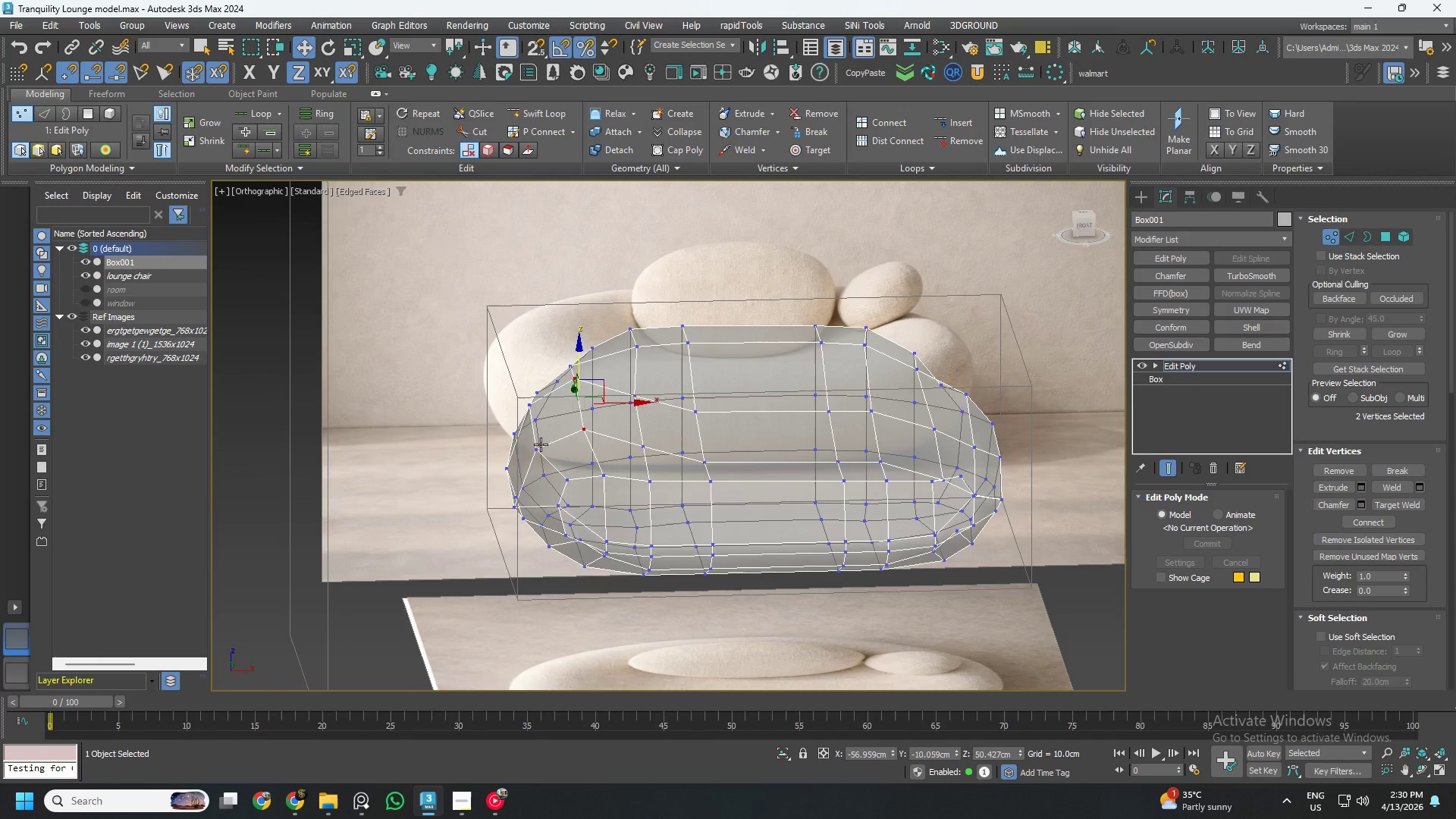 
left_click([539, 446])
 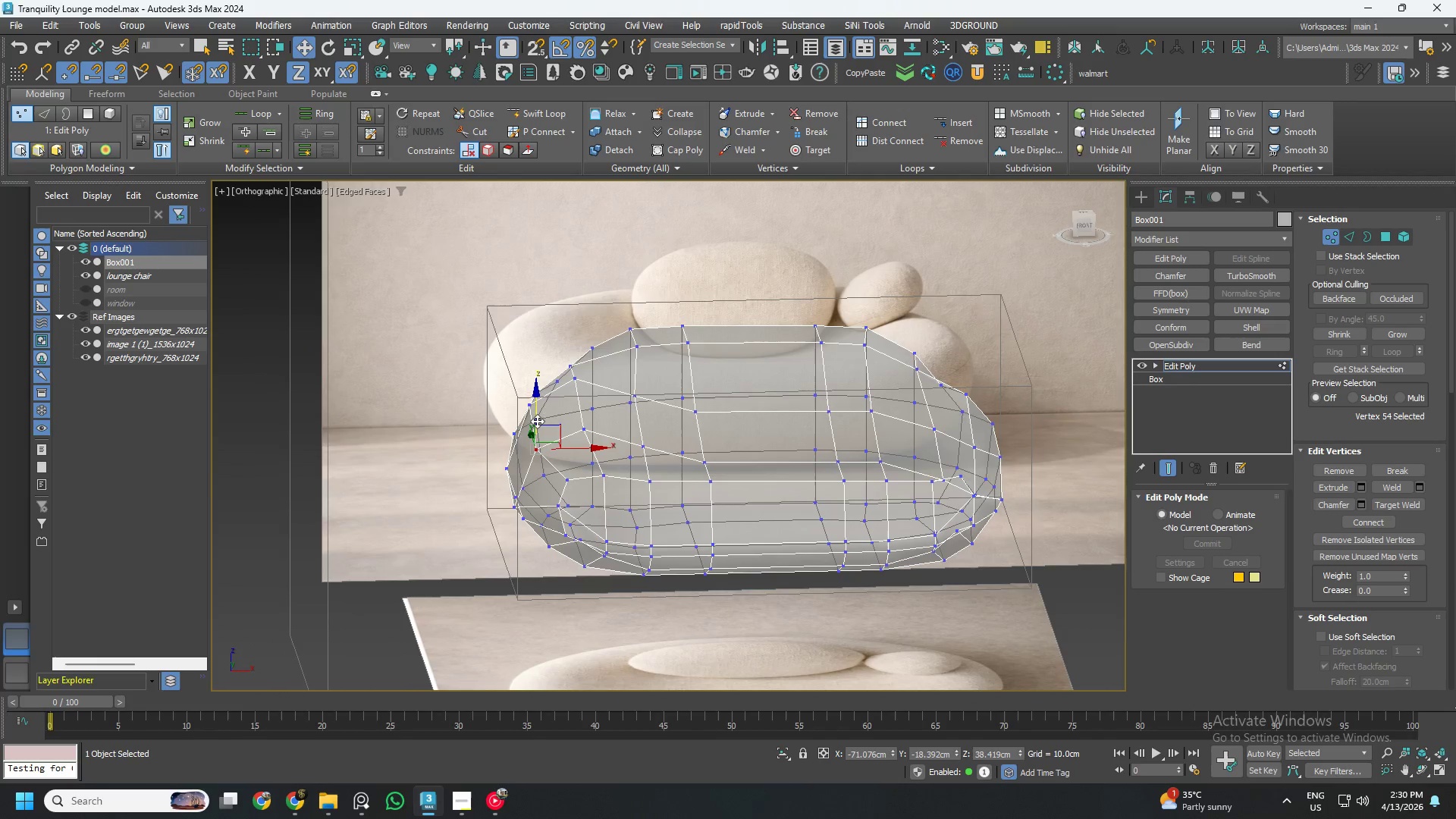 
hold_key(key=ControlLeft, duration=0.42)
left_click([529, 406])
 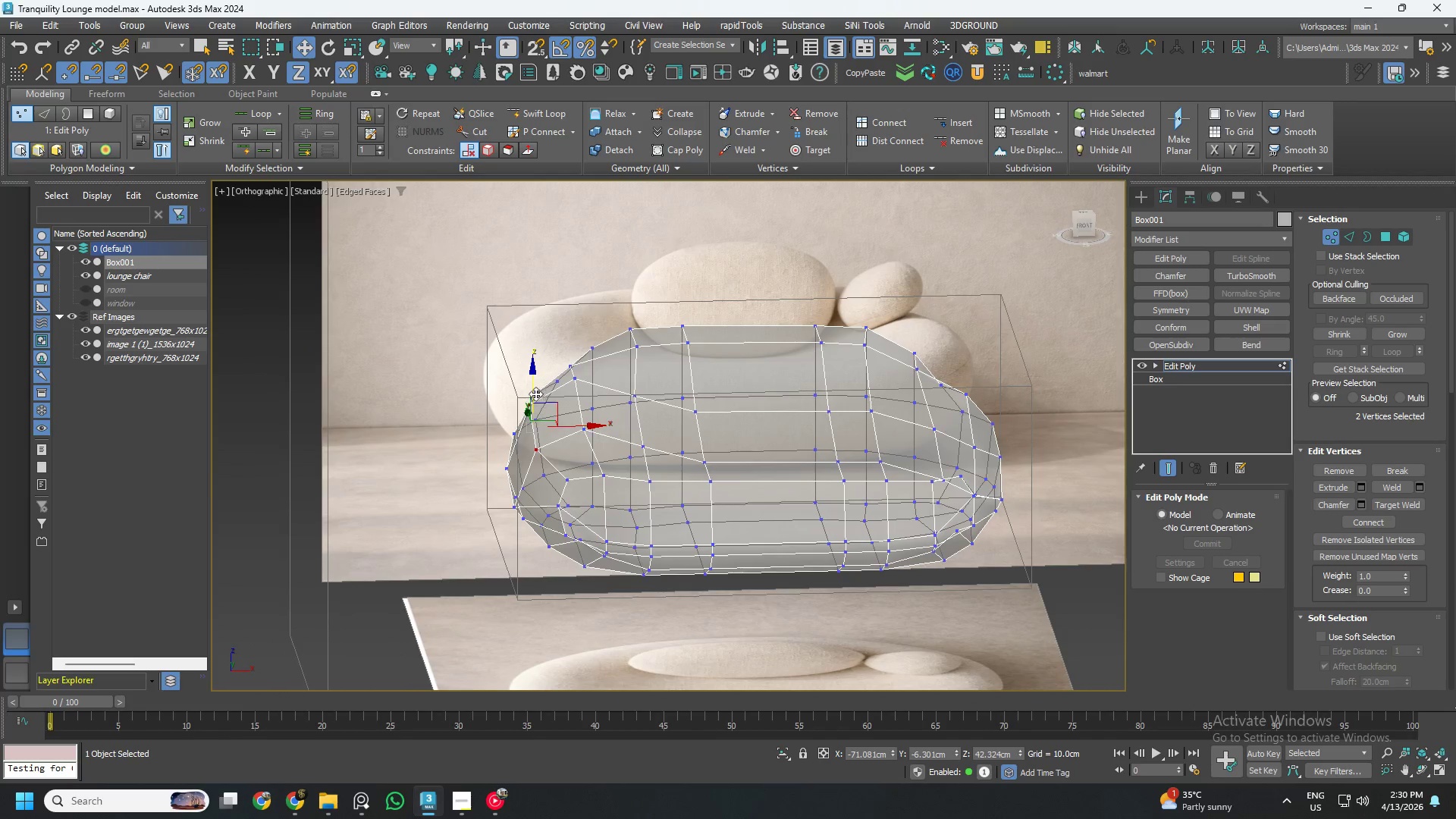 
left_click_drag(start_coordinate=[531, 389], to_coordinate=[531, 384])
 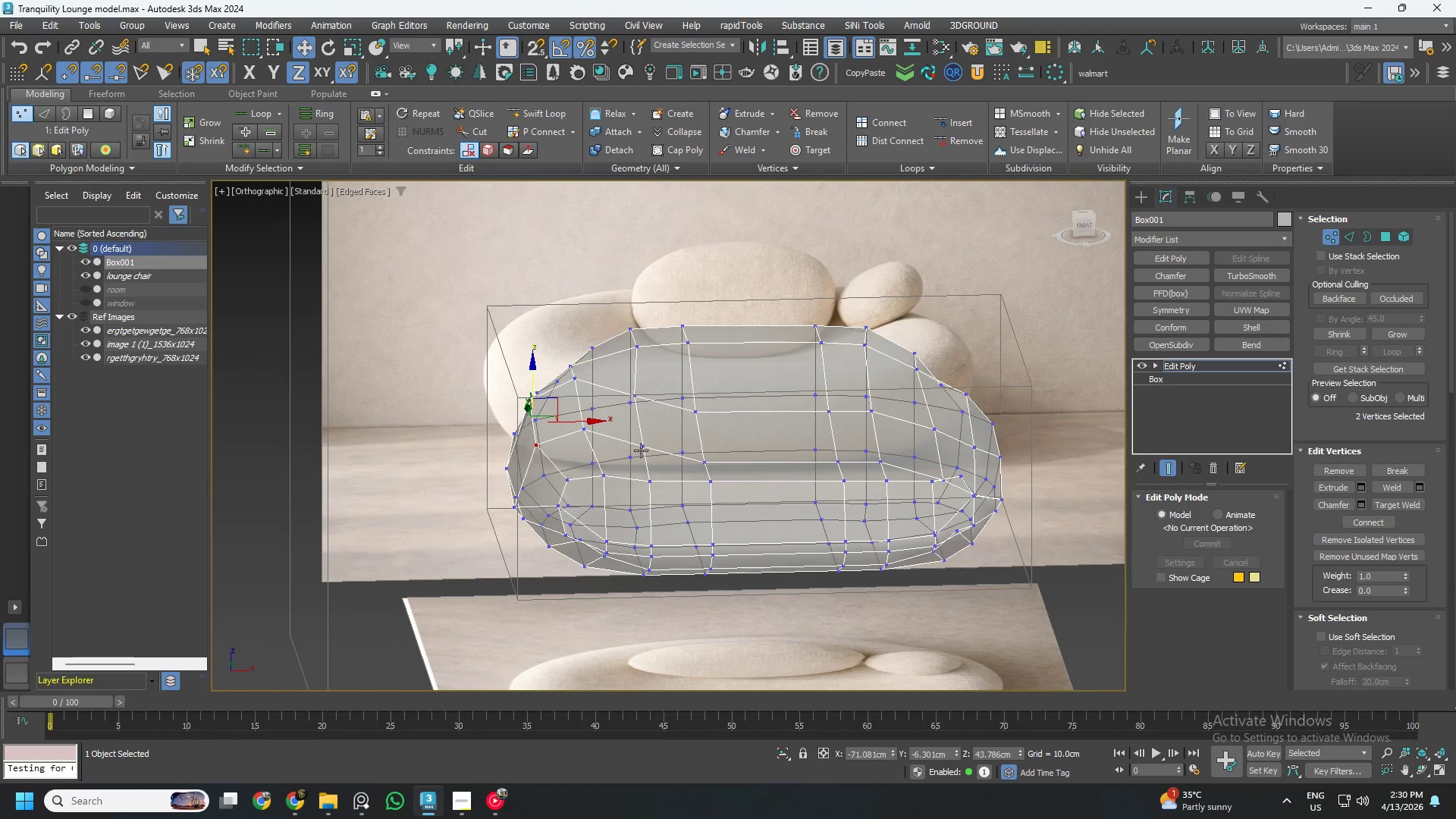 
hold_key(key=AltLeft, duration=1.52)
 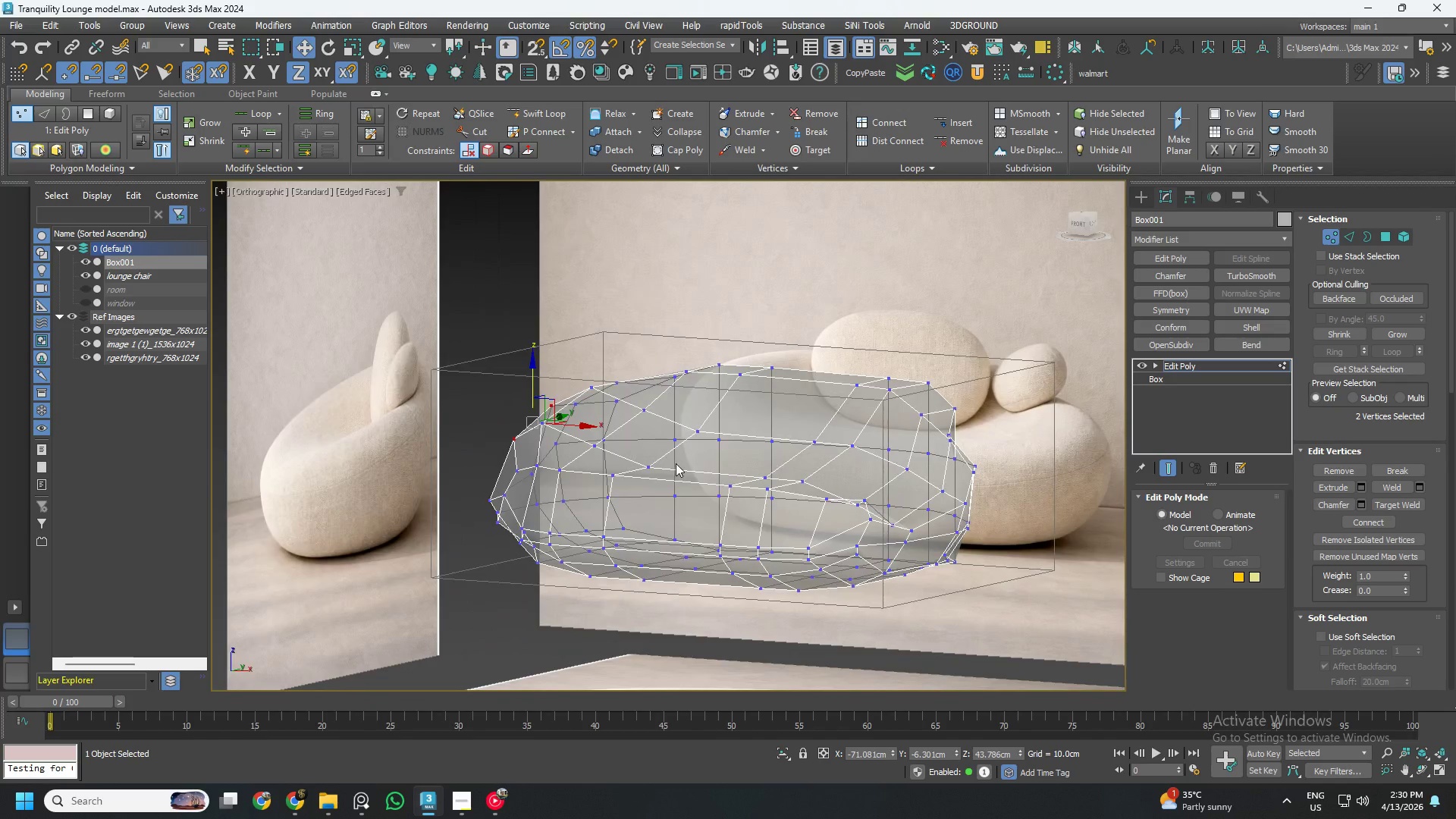 
hold_key(key=AltLeft, duration=0.59)
 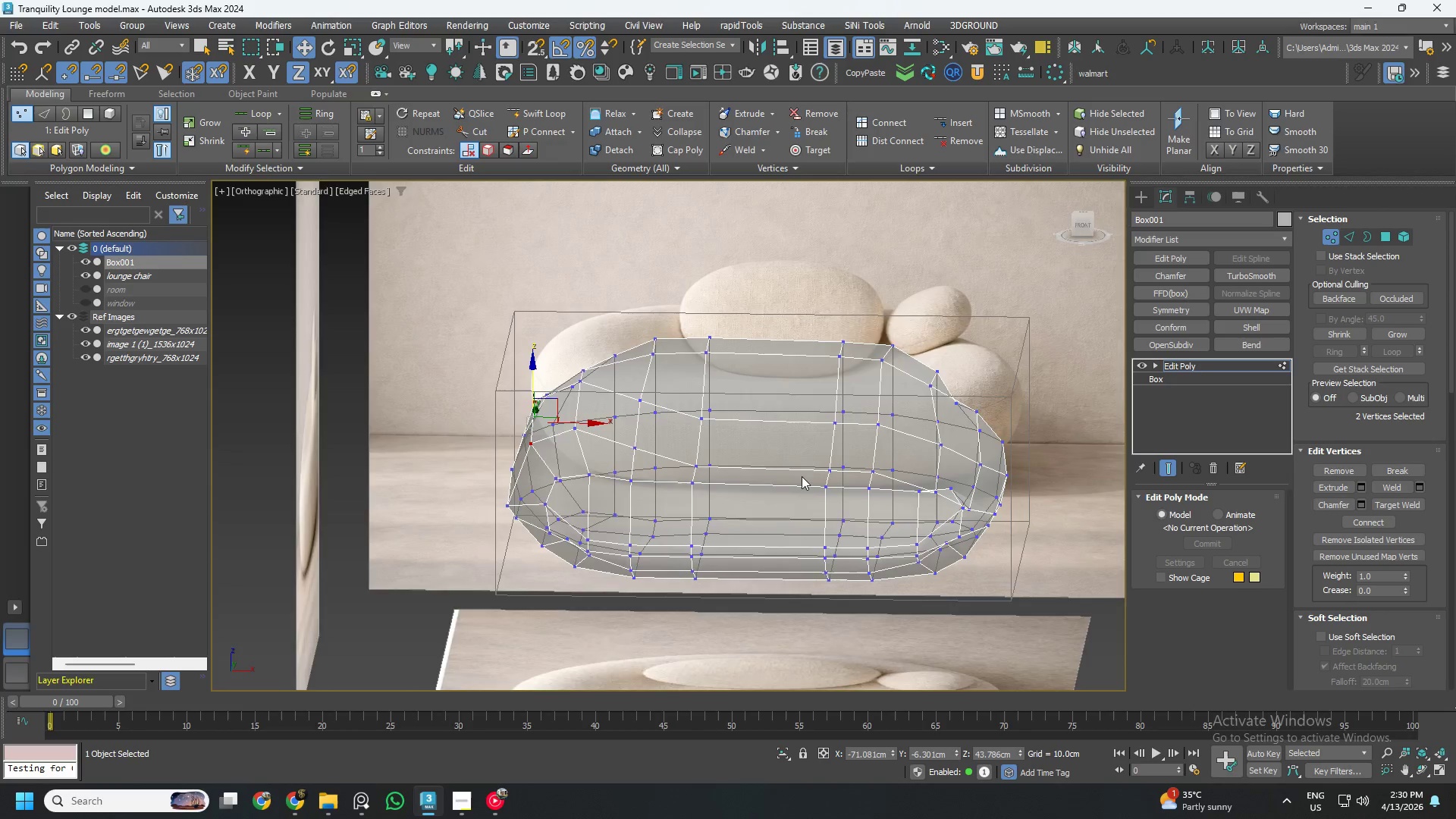 
hold_key(key=AltLeft, duration=0.55)
 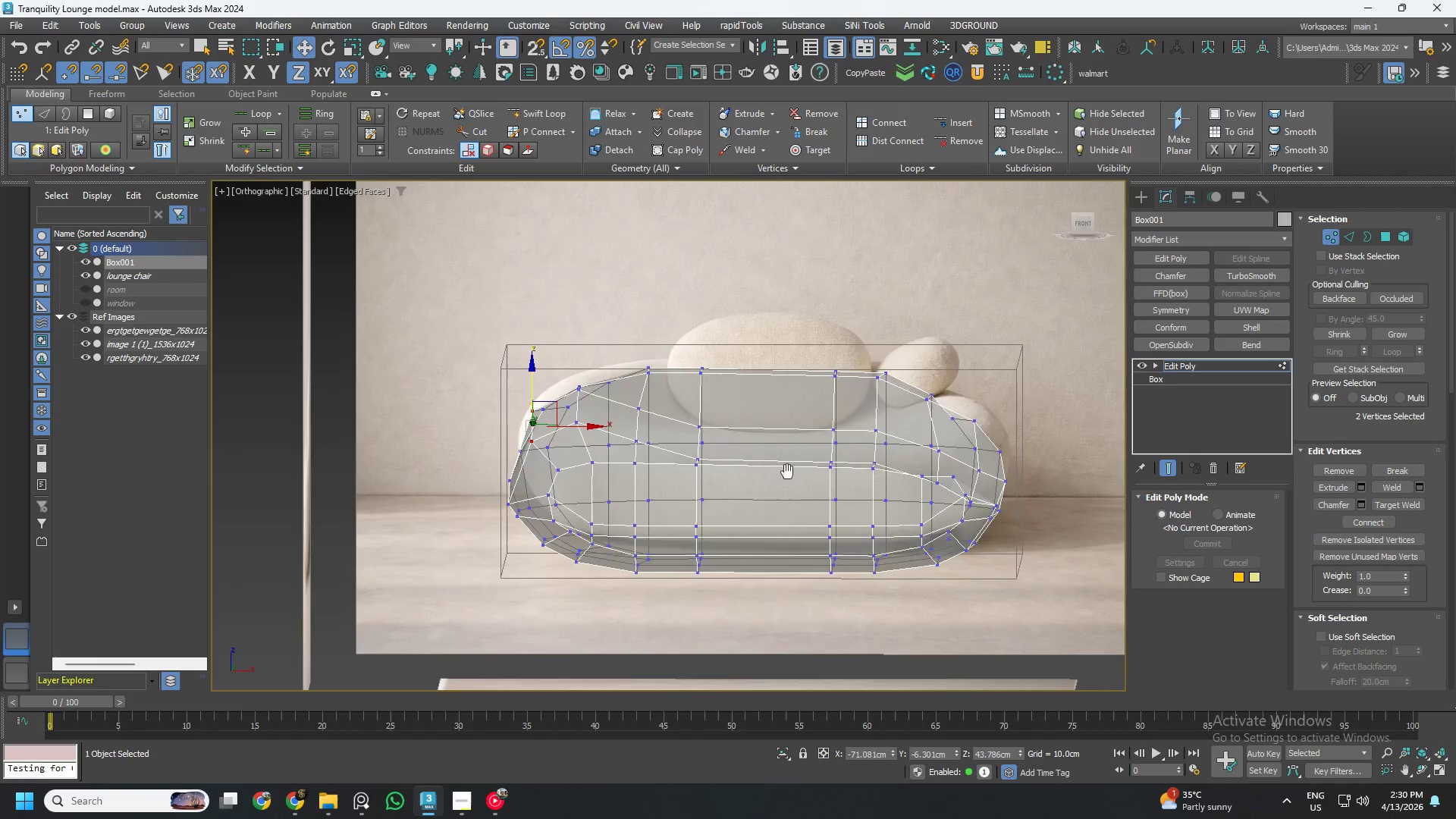 
hold_key(key=AltLeft, duration=0.33)
 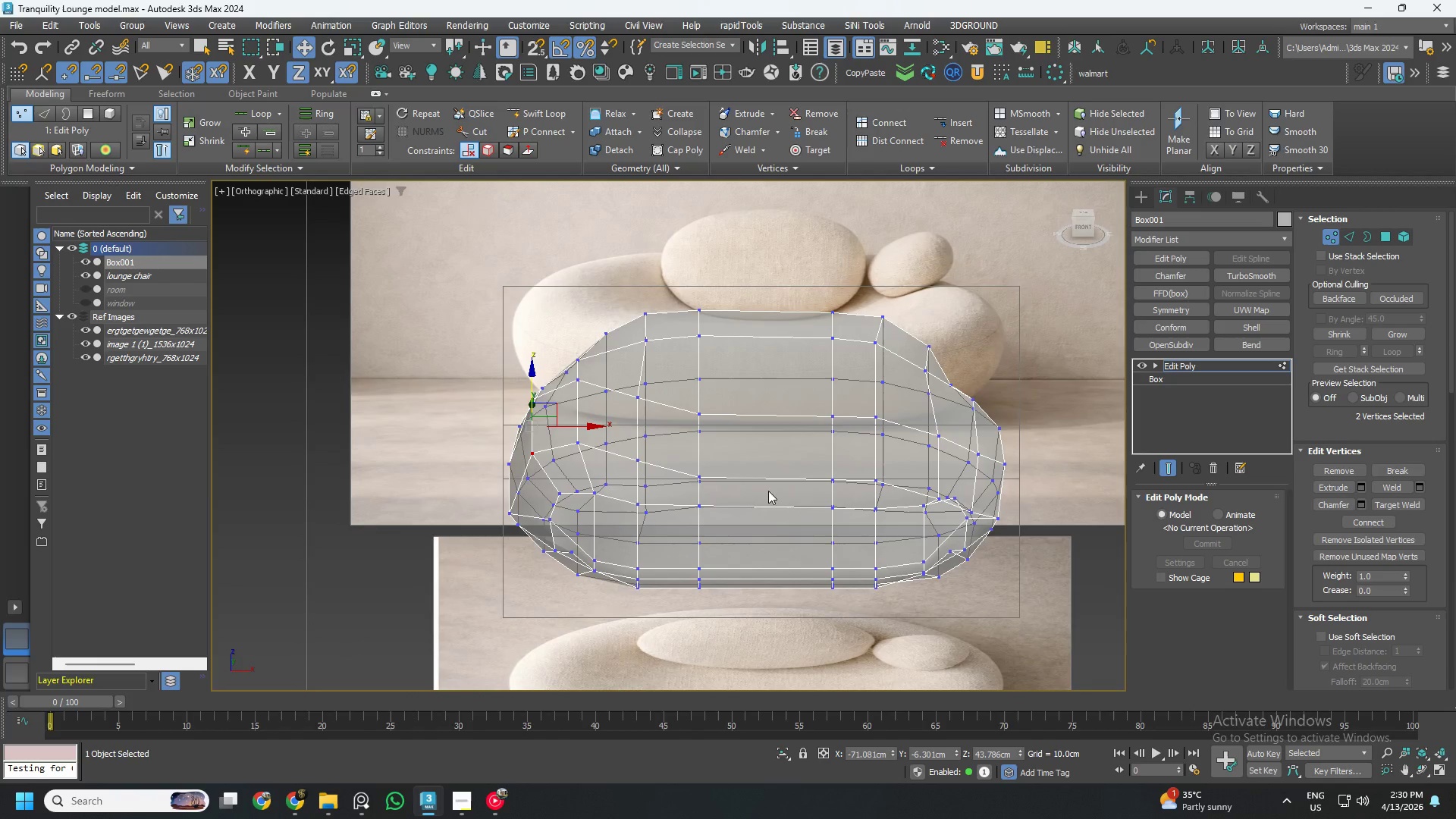 
key(4)
 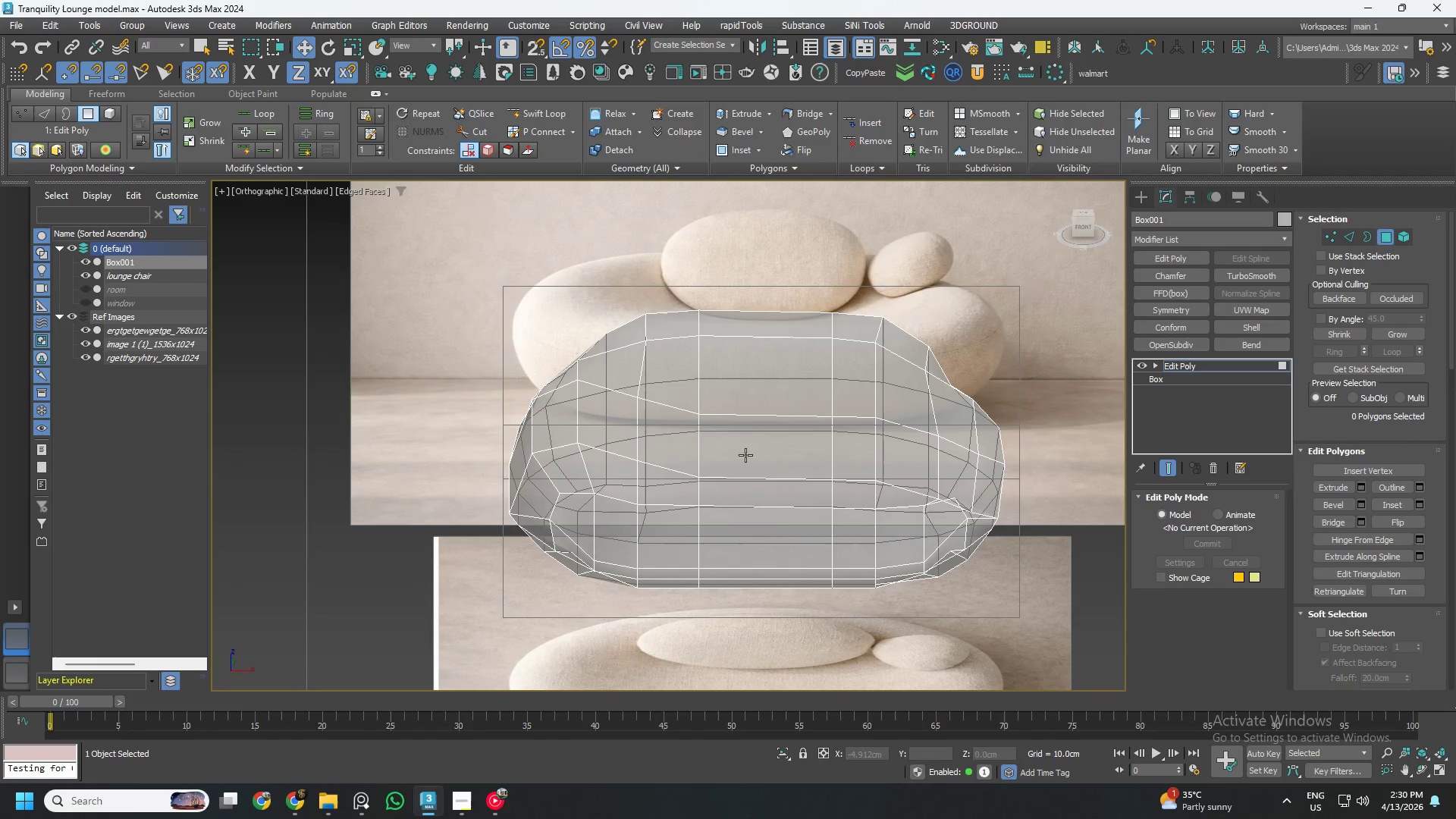 
left_click([745, 453])
 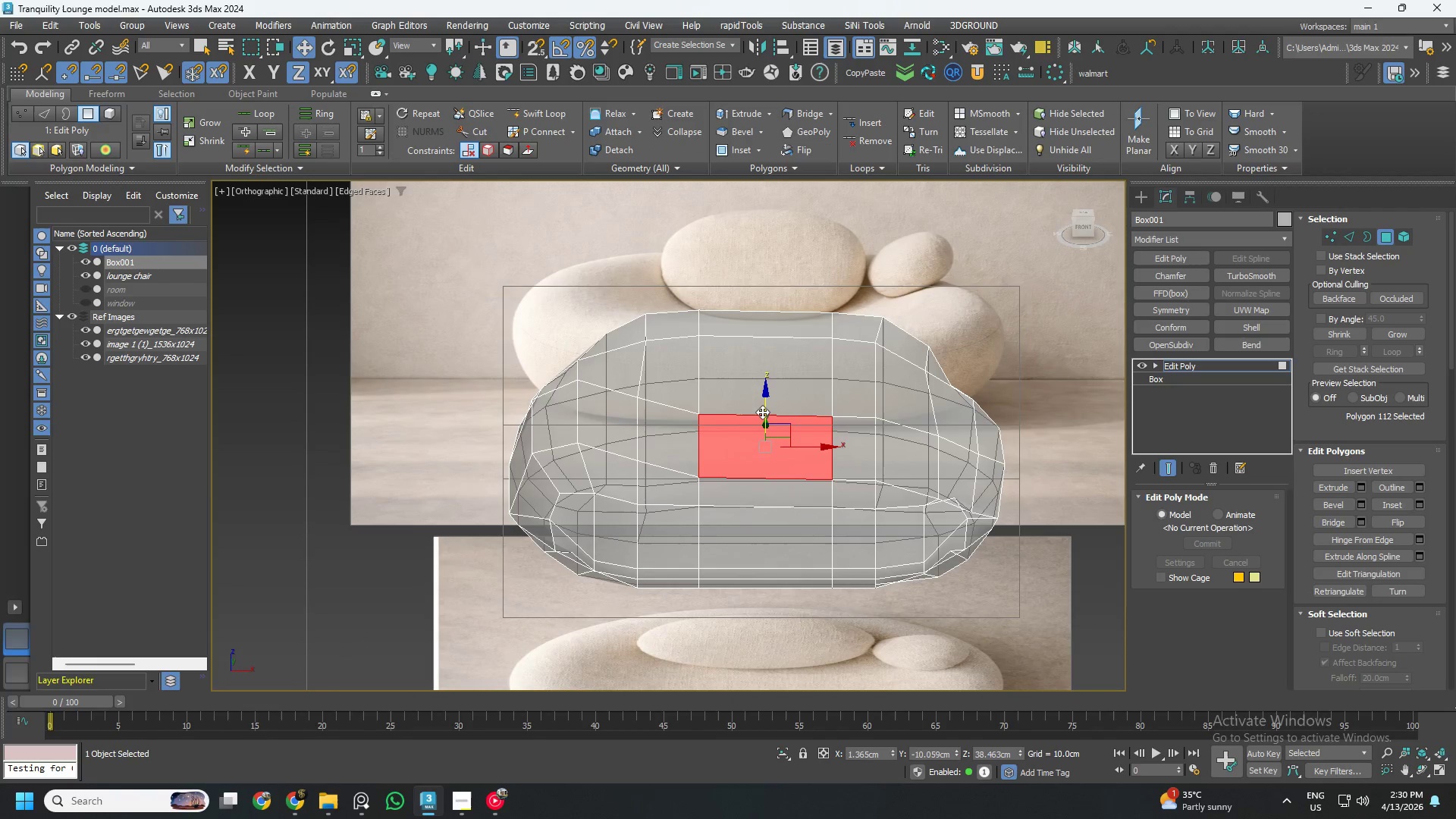 
left_click_drag(start_coordinate=[762, 412], to_coordinate=[756, 435])
 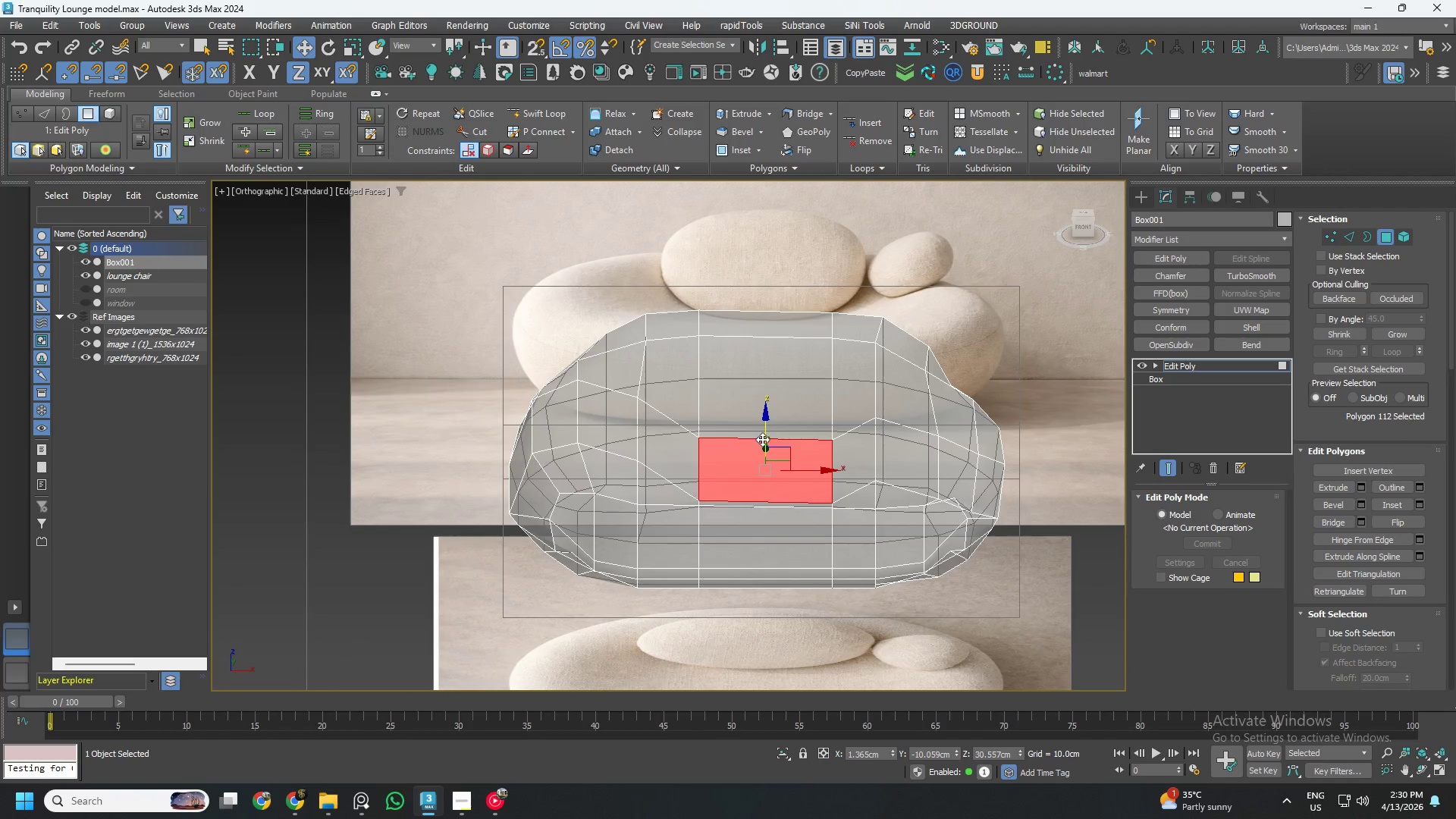 
key(Control+Z)
 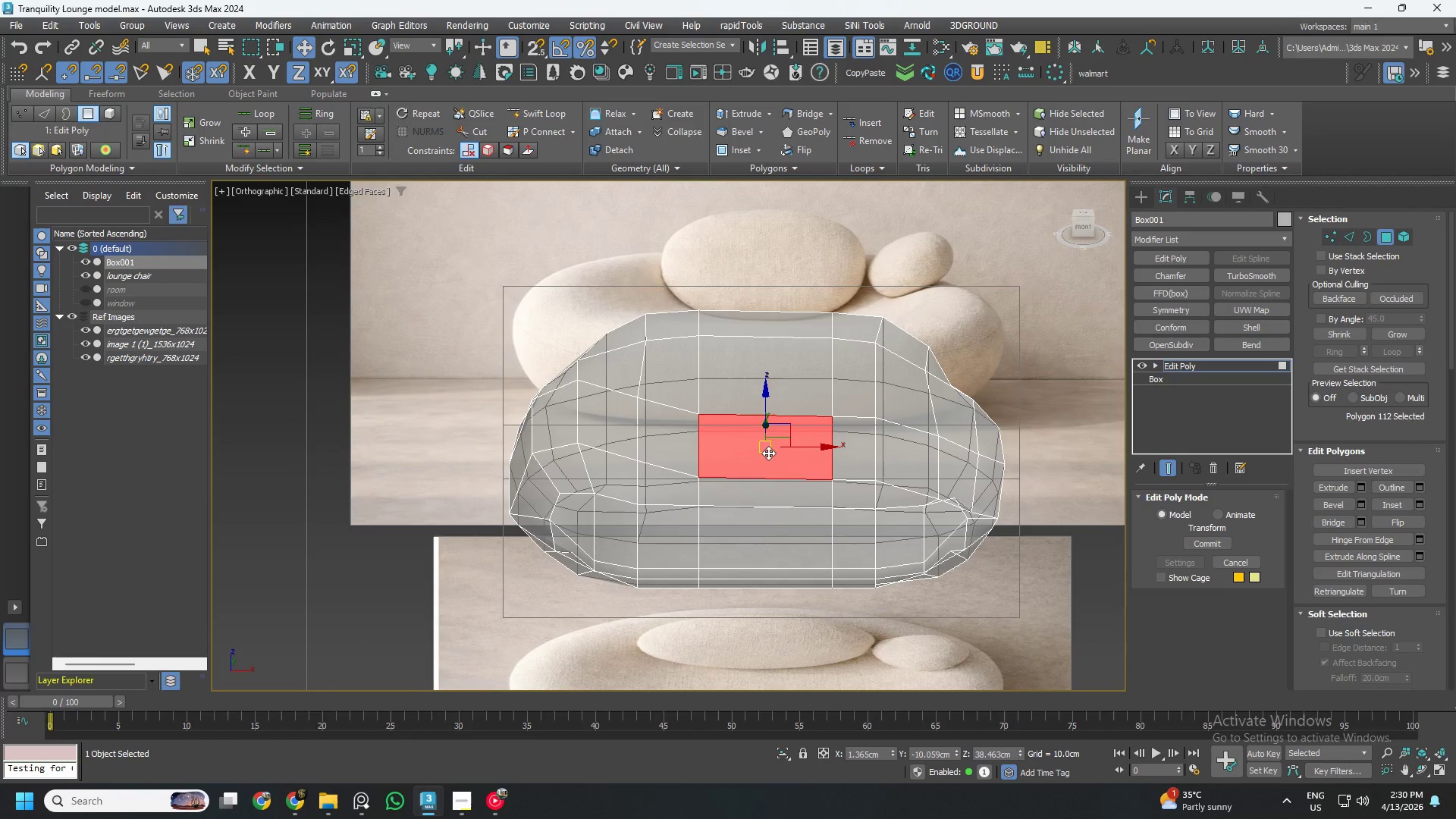 
hold_key(key=AltLeft, duration=0.42)
 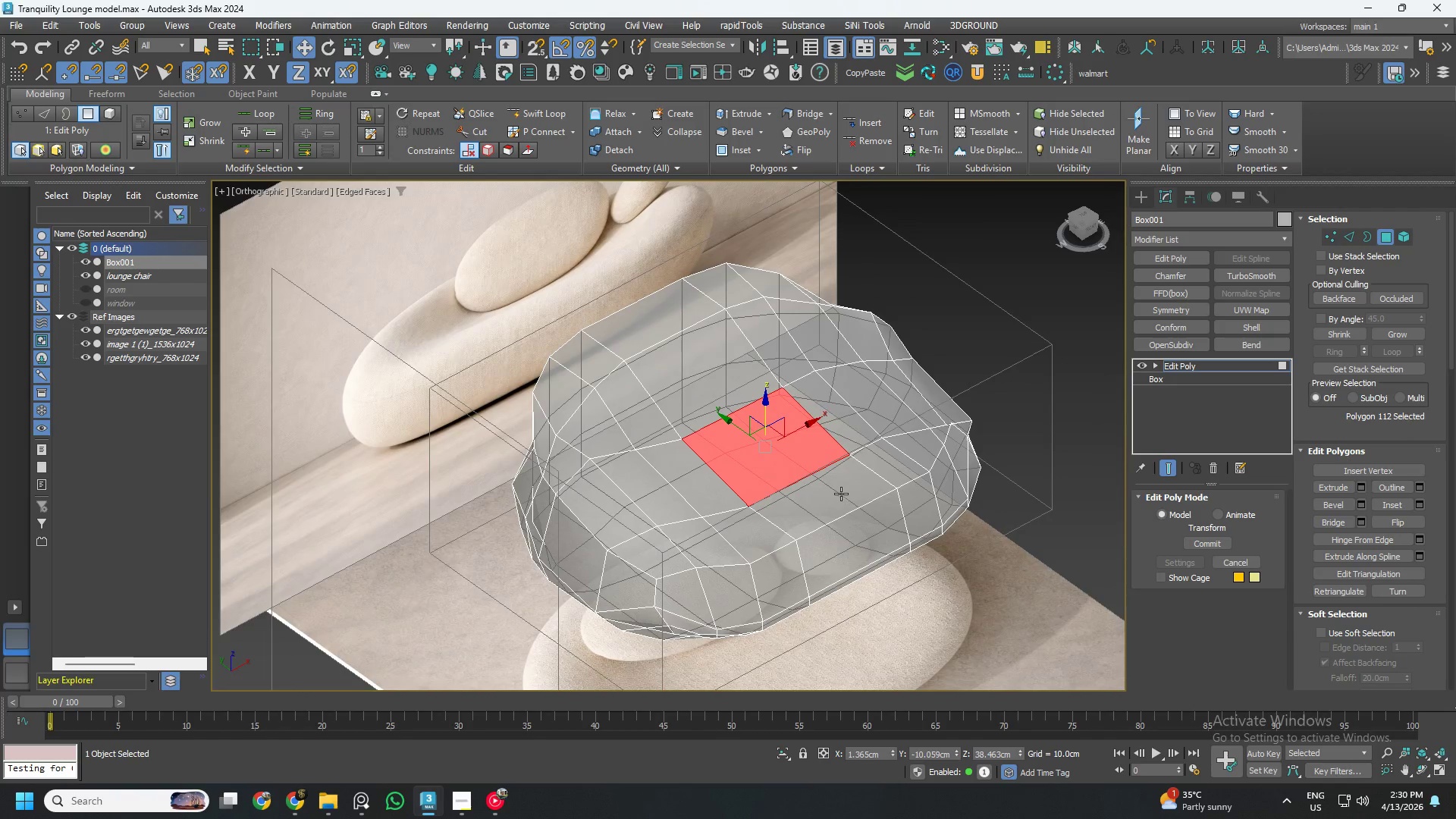 
hold_key(key=ControlLeft, duration=0.33)
left_click([841, 494])
 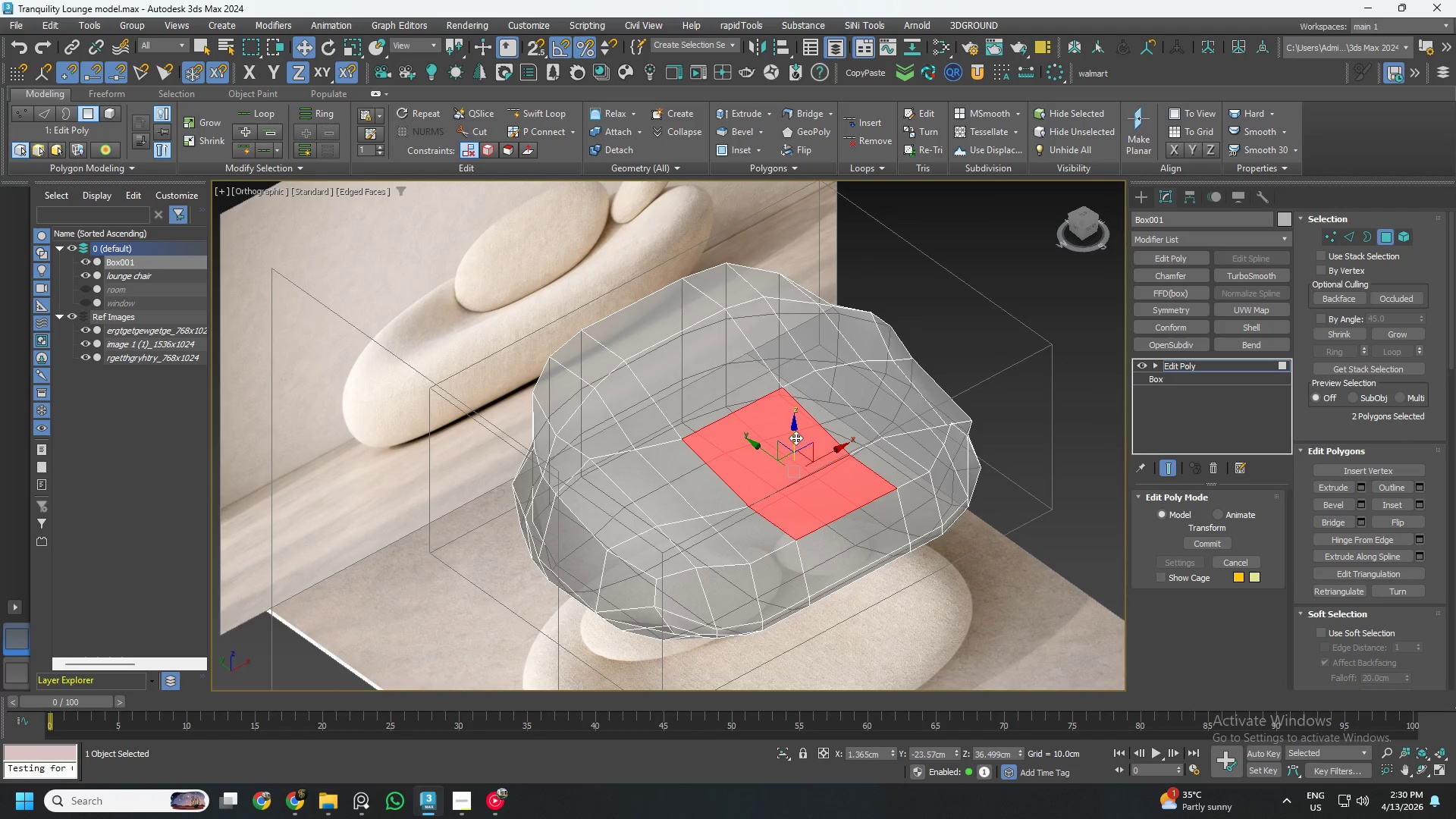 
left_click_drag(start_coordinate=[794, 437], to_coordinate=[789, 455])
 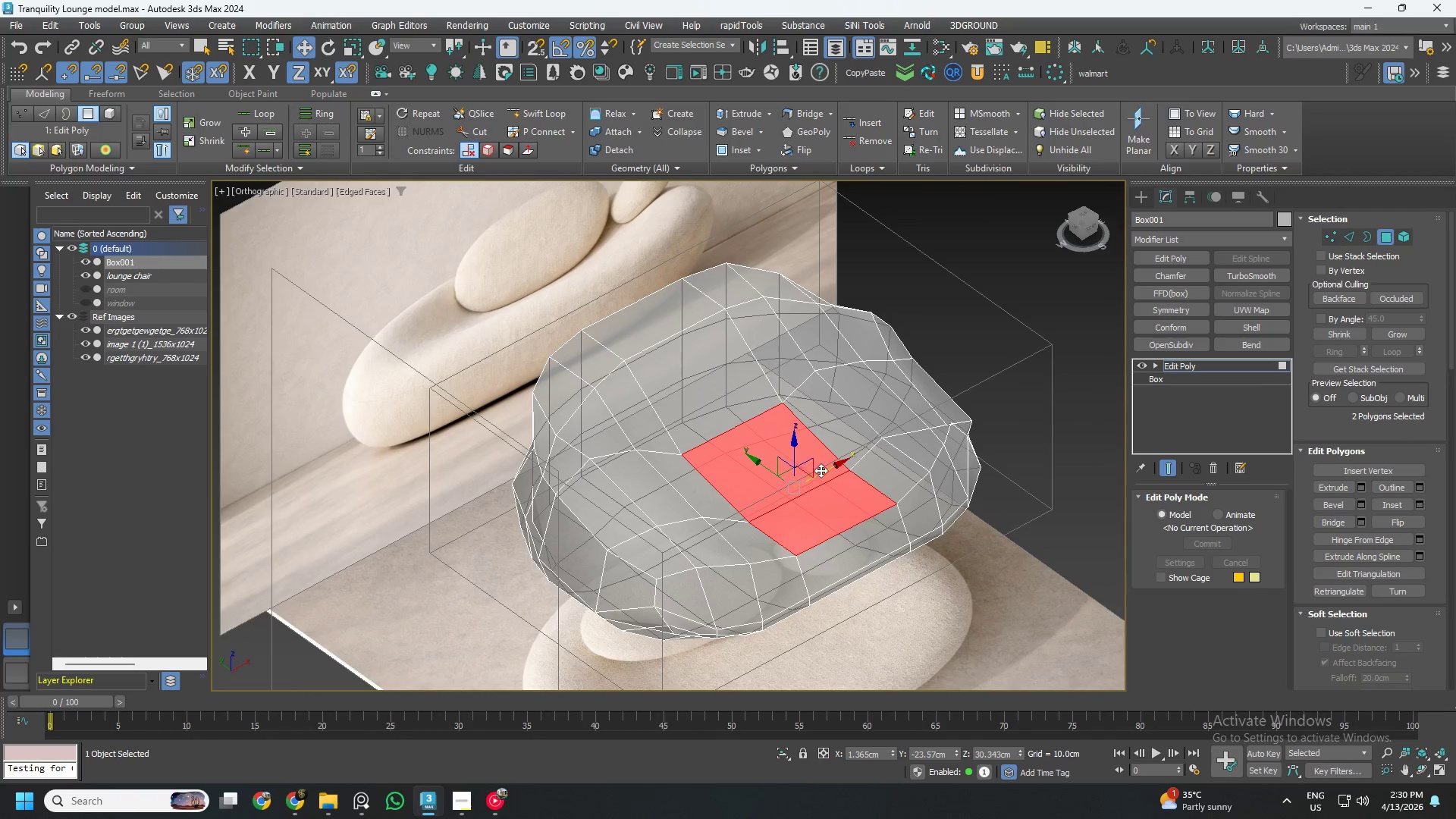 
hold_key(key=AltLeft, duration=0.84)
 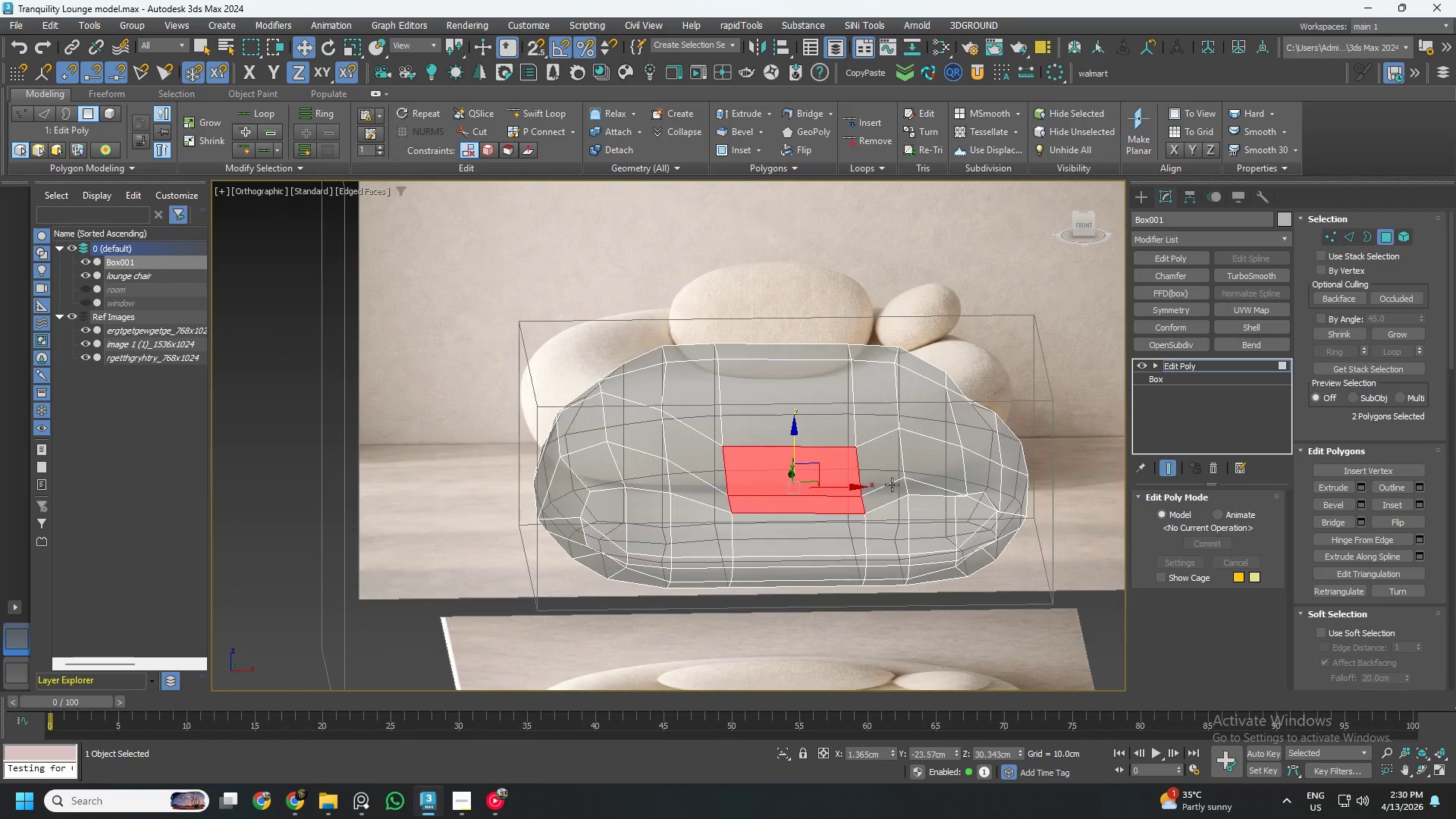 
hold_key(key=AltLeft, duration=0.58)
 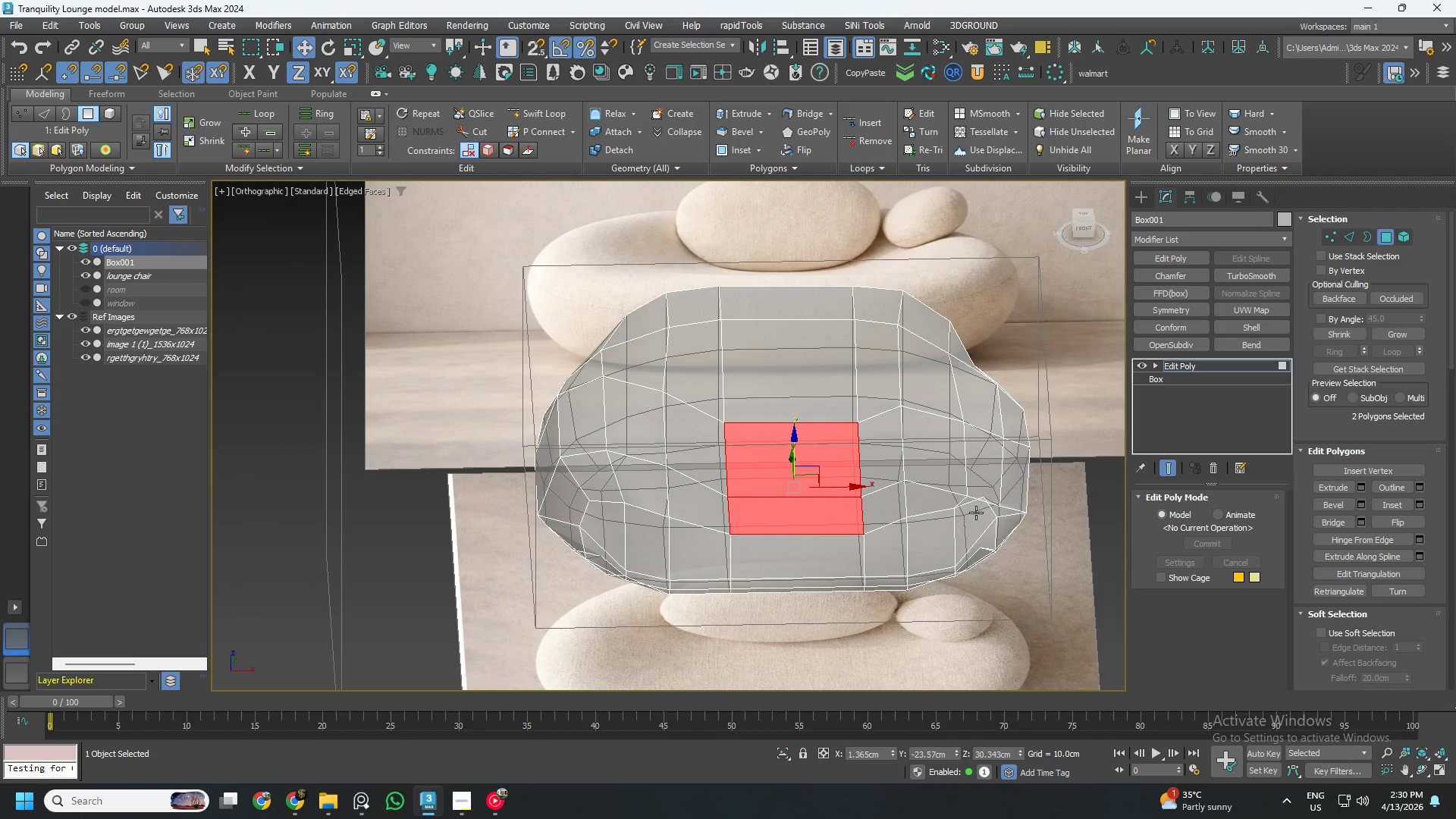 
hold_key(key=AltLeft, duration=0.45)
 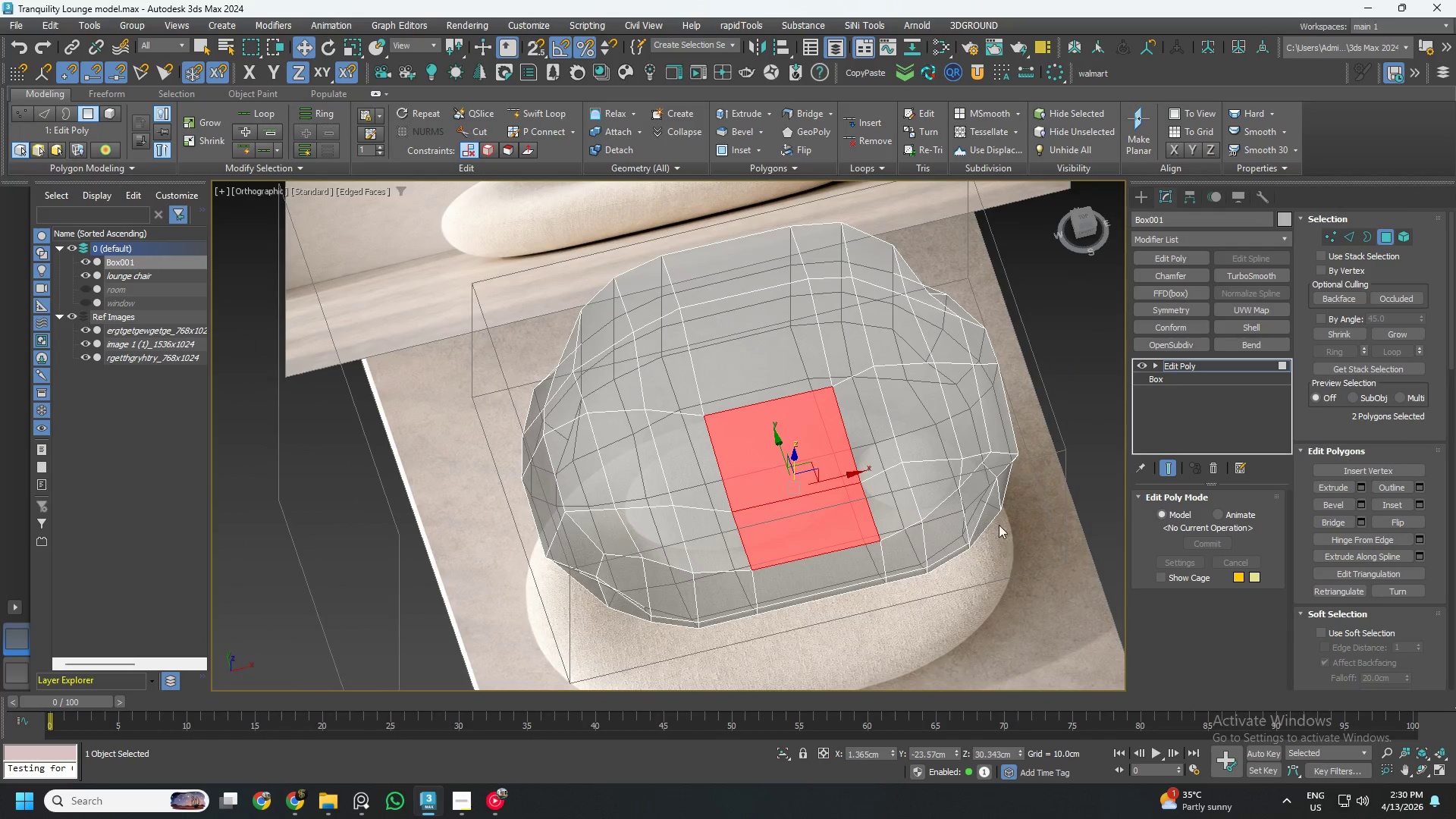 
key(1)
 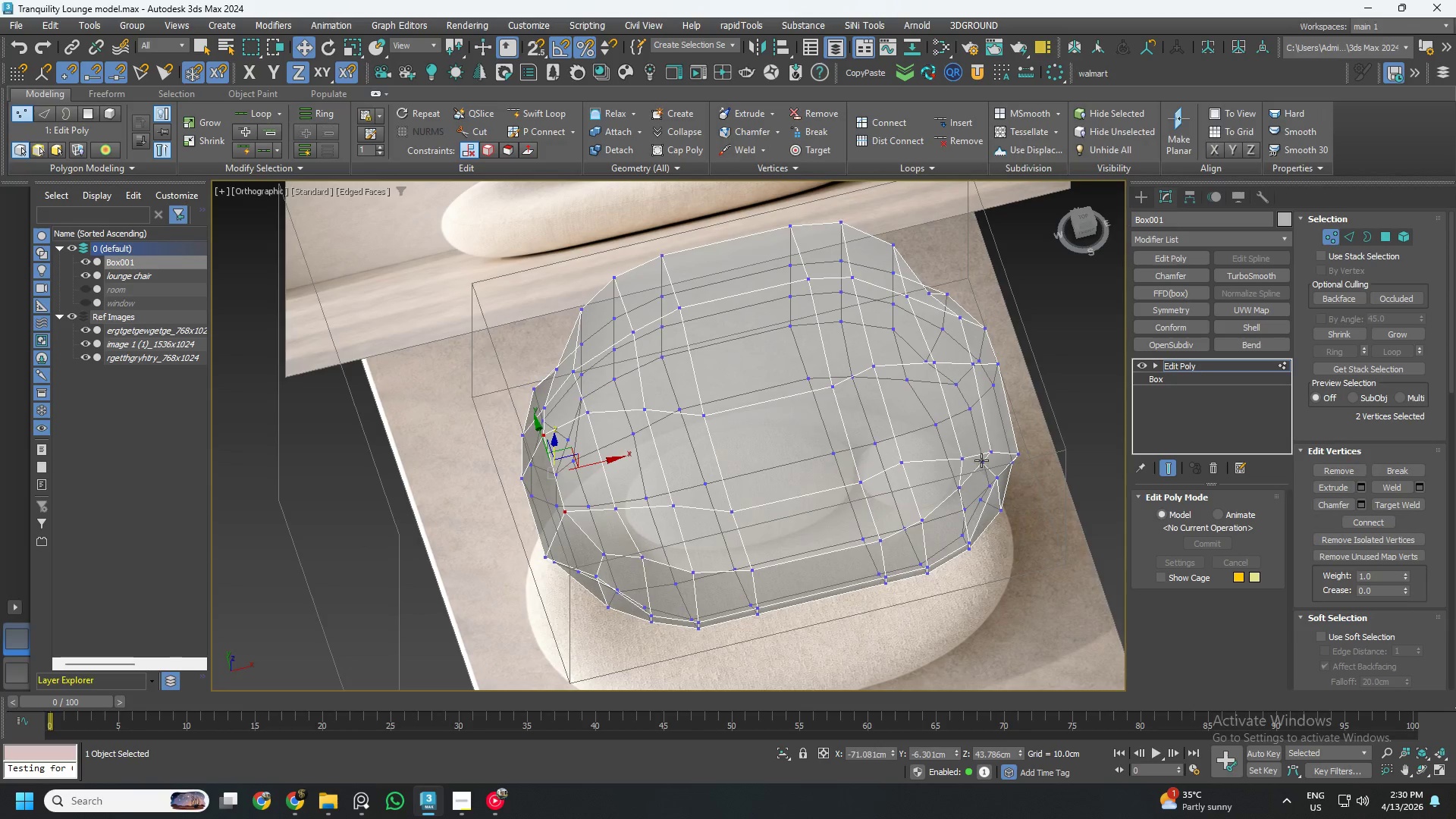 
left_click([981, 460])
 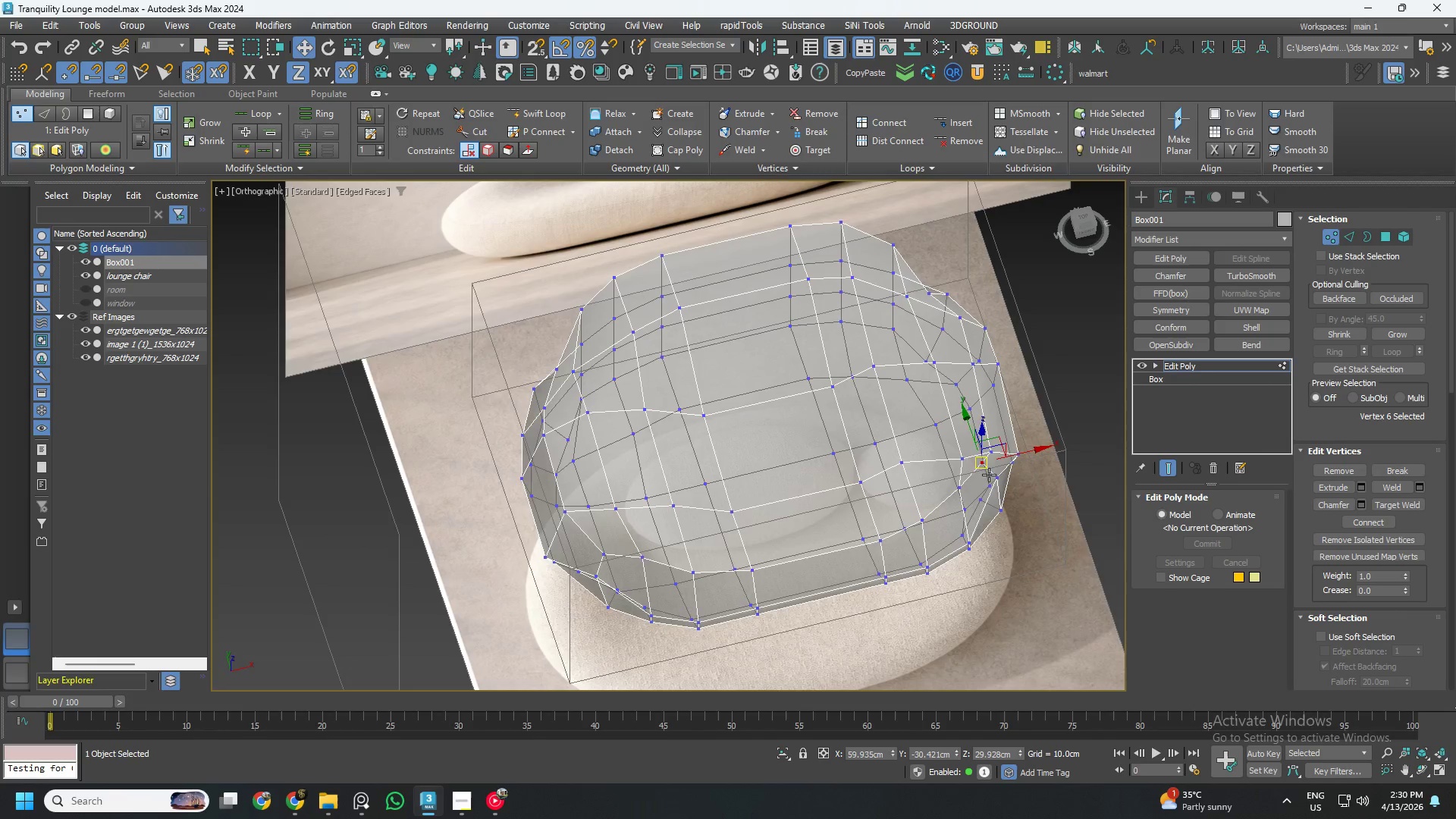 
hold_key(key=AltLeft, duration=0.78)
 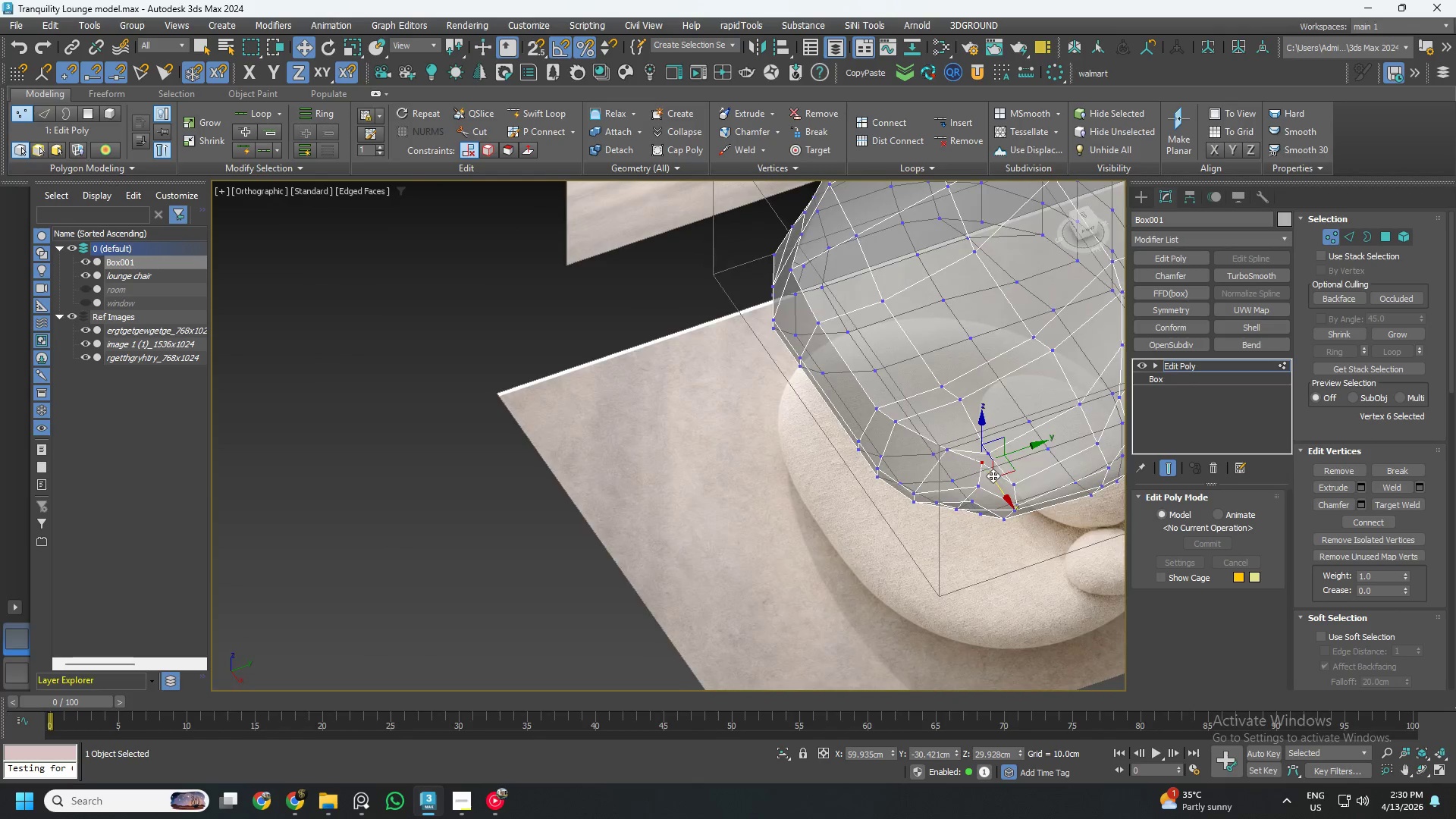 
hold_key(key=AltLeft, duration=0.36)
 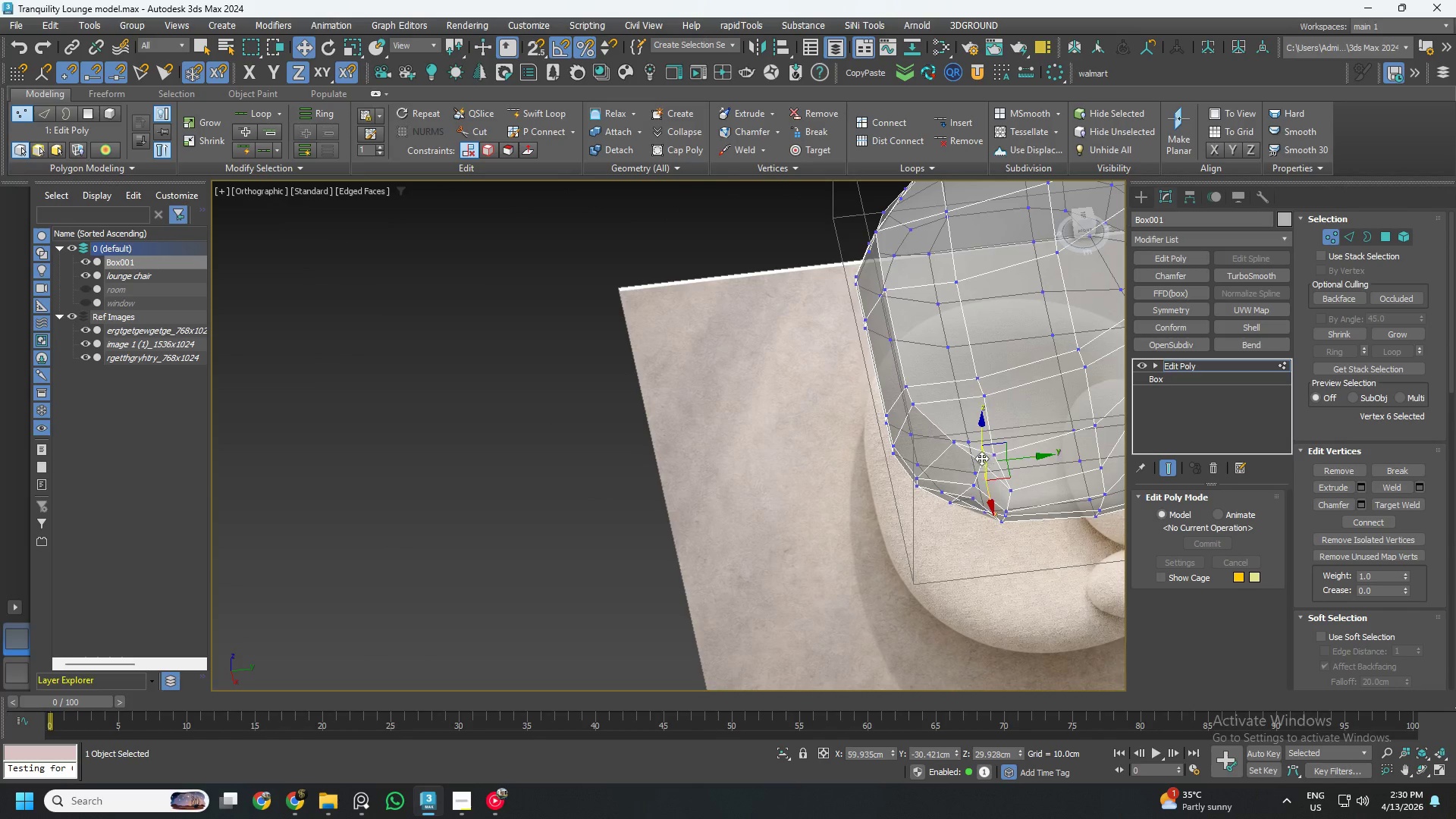 
hold_key(key=AltLeft, duration=0.39)
 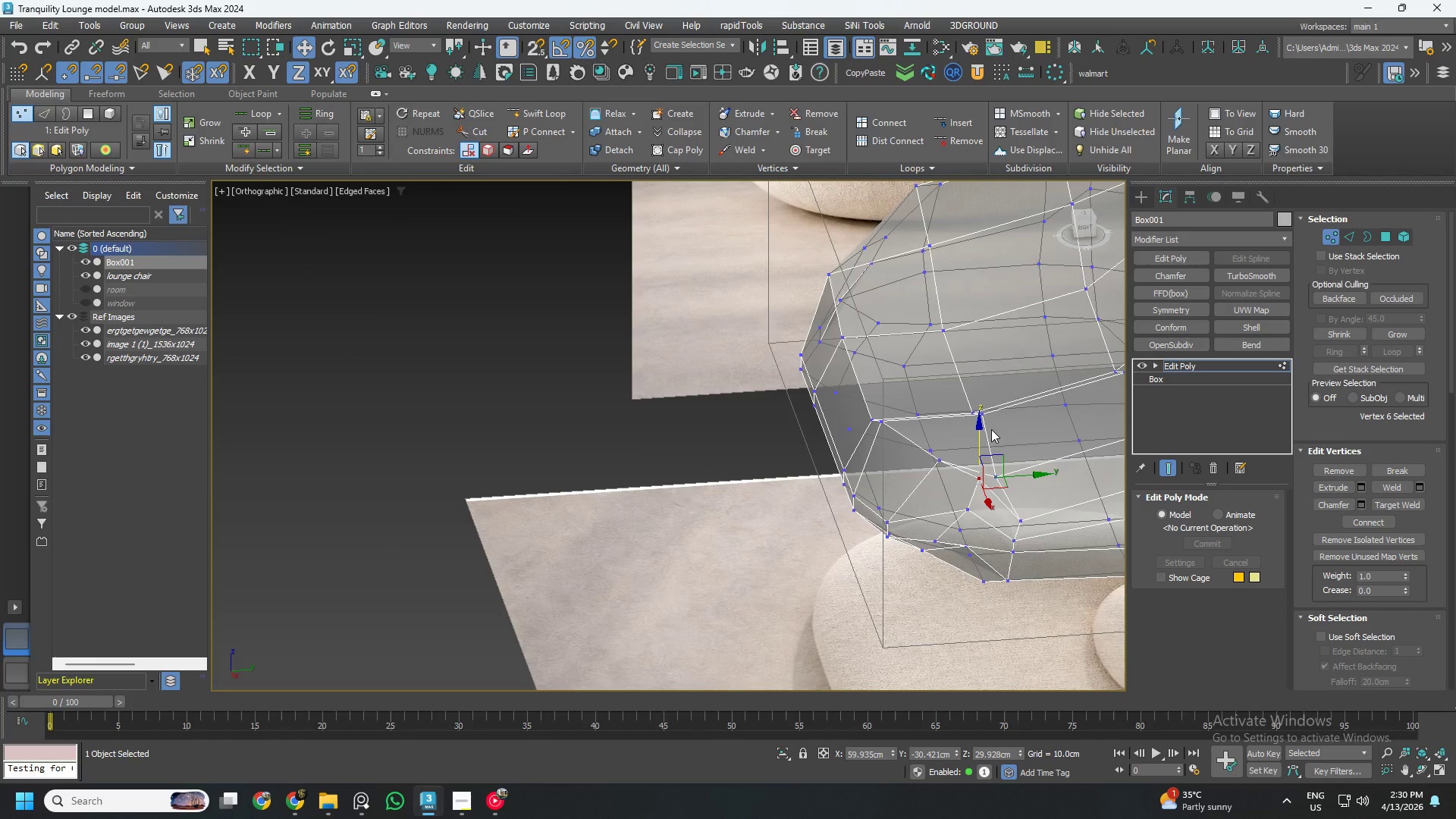 
scroll: coordinate [988, 424], scroll_direction: up, amount: 1.0
 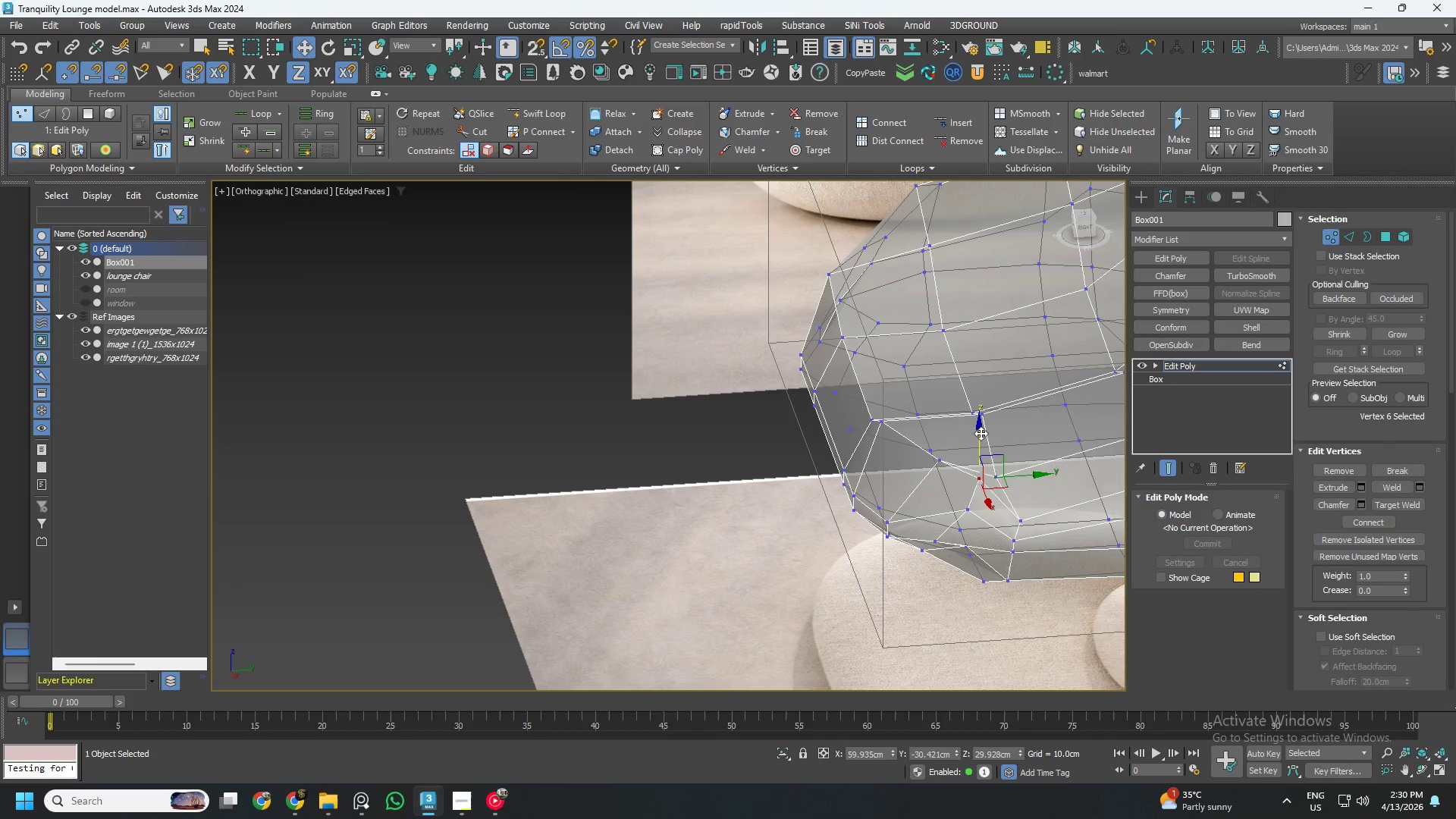 
left_click_drag(start_coordinate=[980, 434], to_coordinate=[980, 447])
 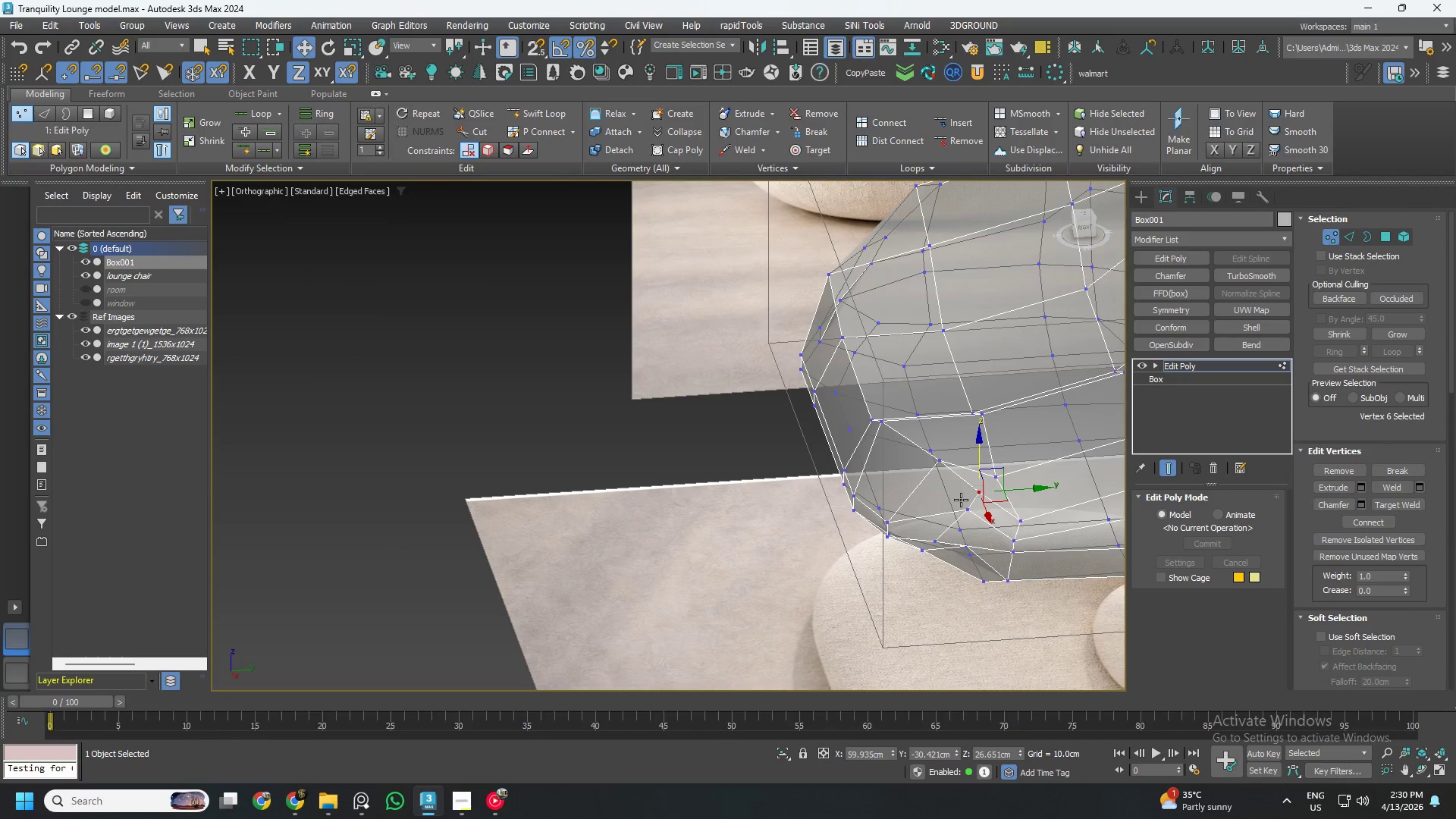 
left_click([961, 502])
 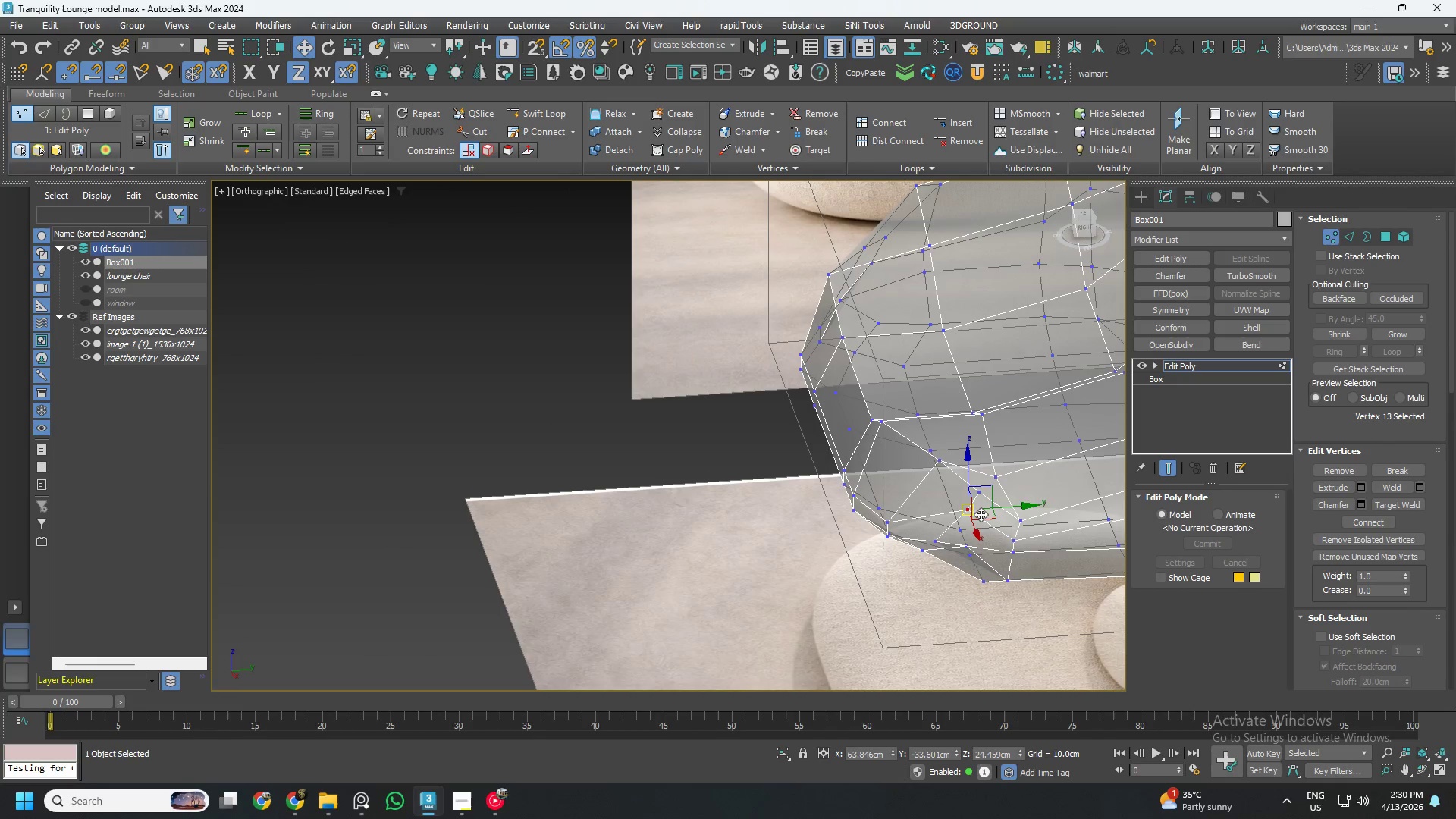 
hold_key(key=ControlLeft, duration=0.53)
 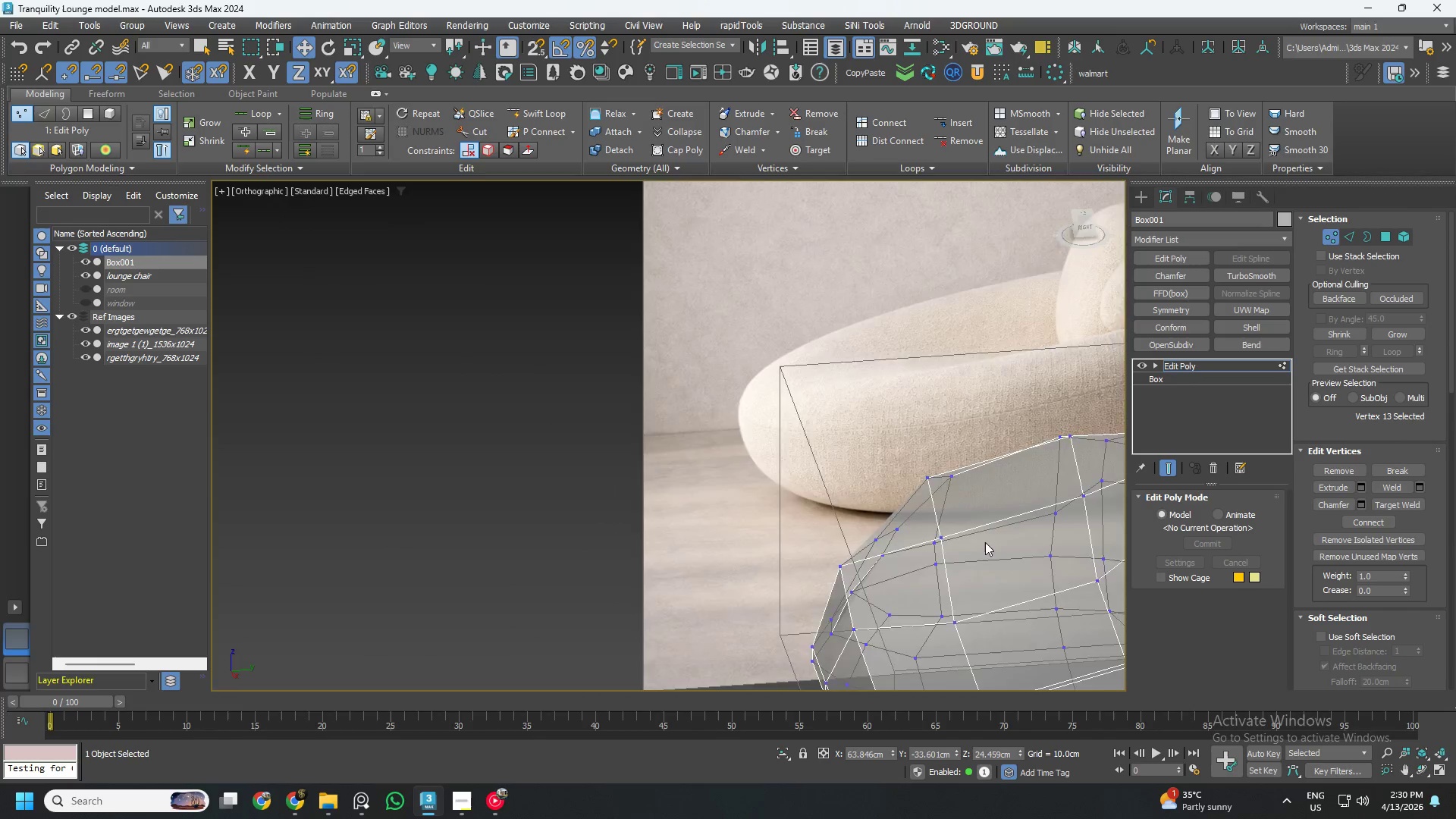 
scroll: coordinate [978, 540], scroll_direction: down, amount: 3.0
 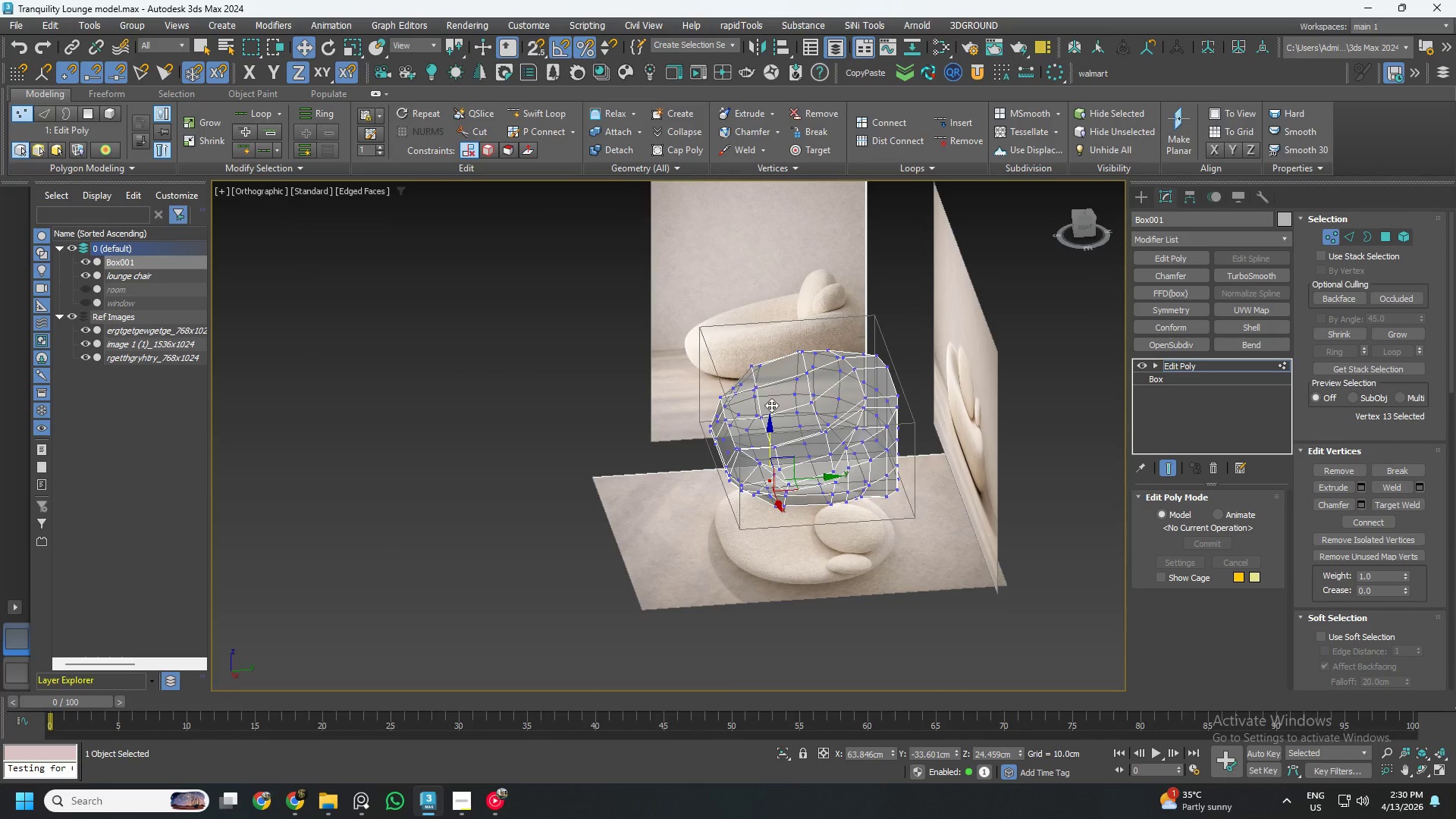 
hold_key(key=ControlLeft, duration=0.62)
 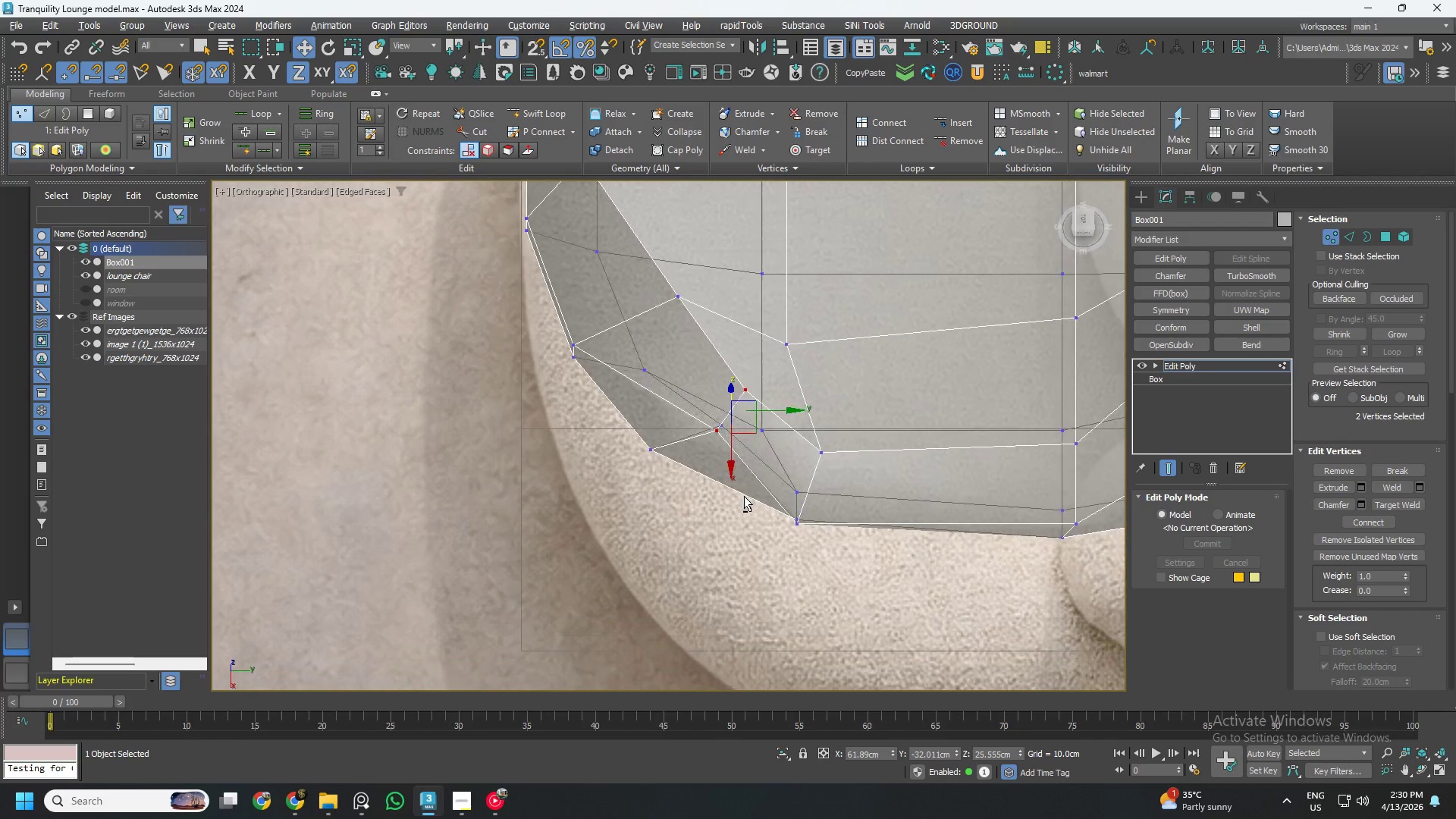 
scroll: coordinate [799, 509], scroll_direction: up, amount: 5.0
 